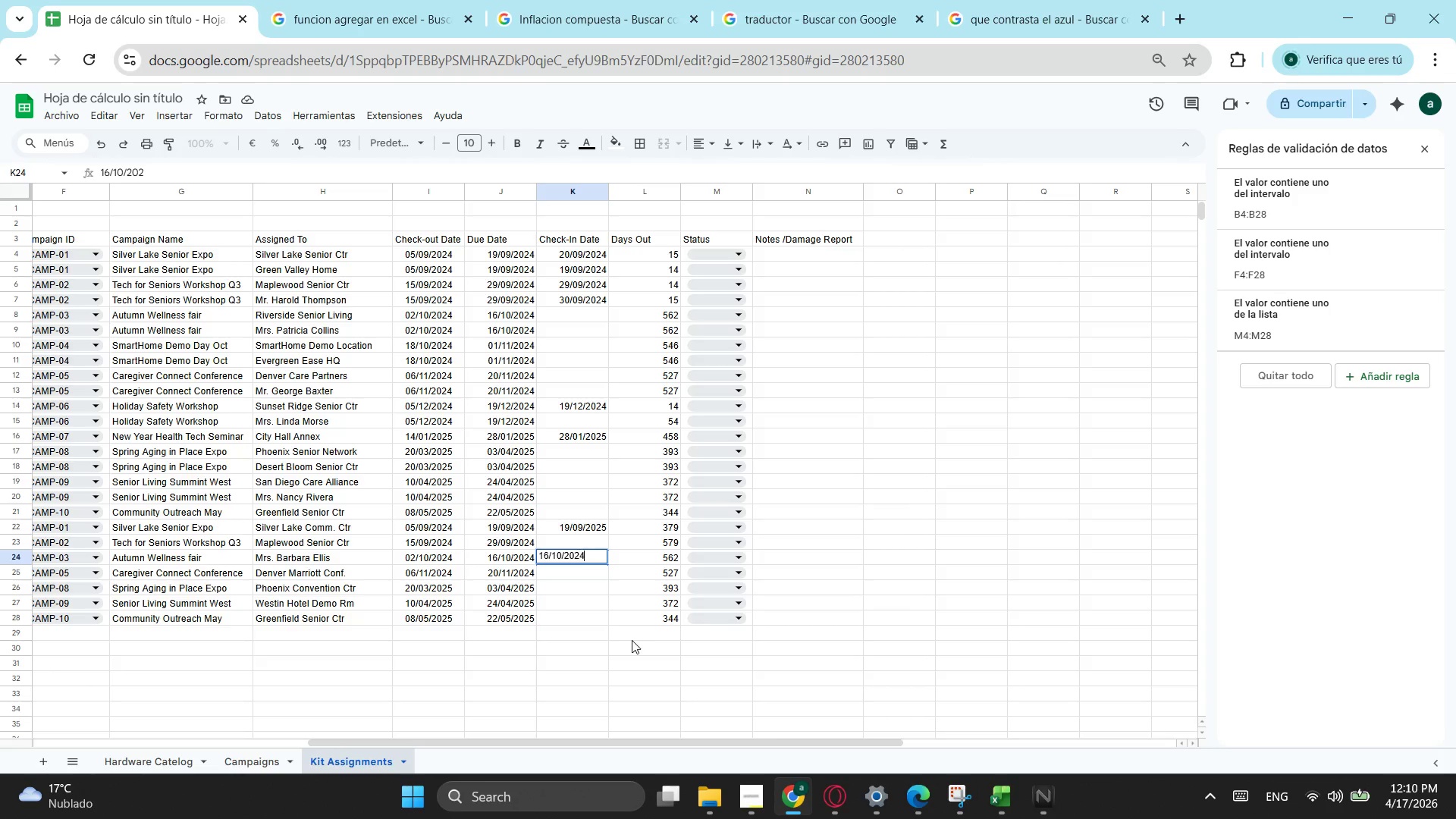 
key(Numpad4)
 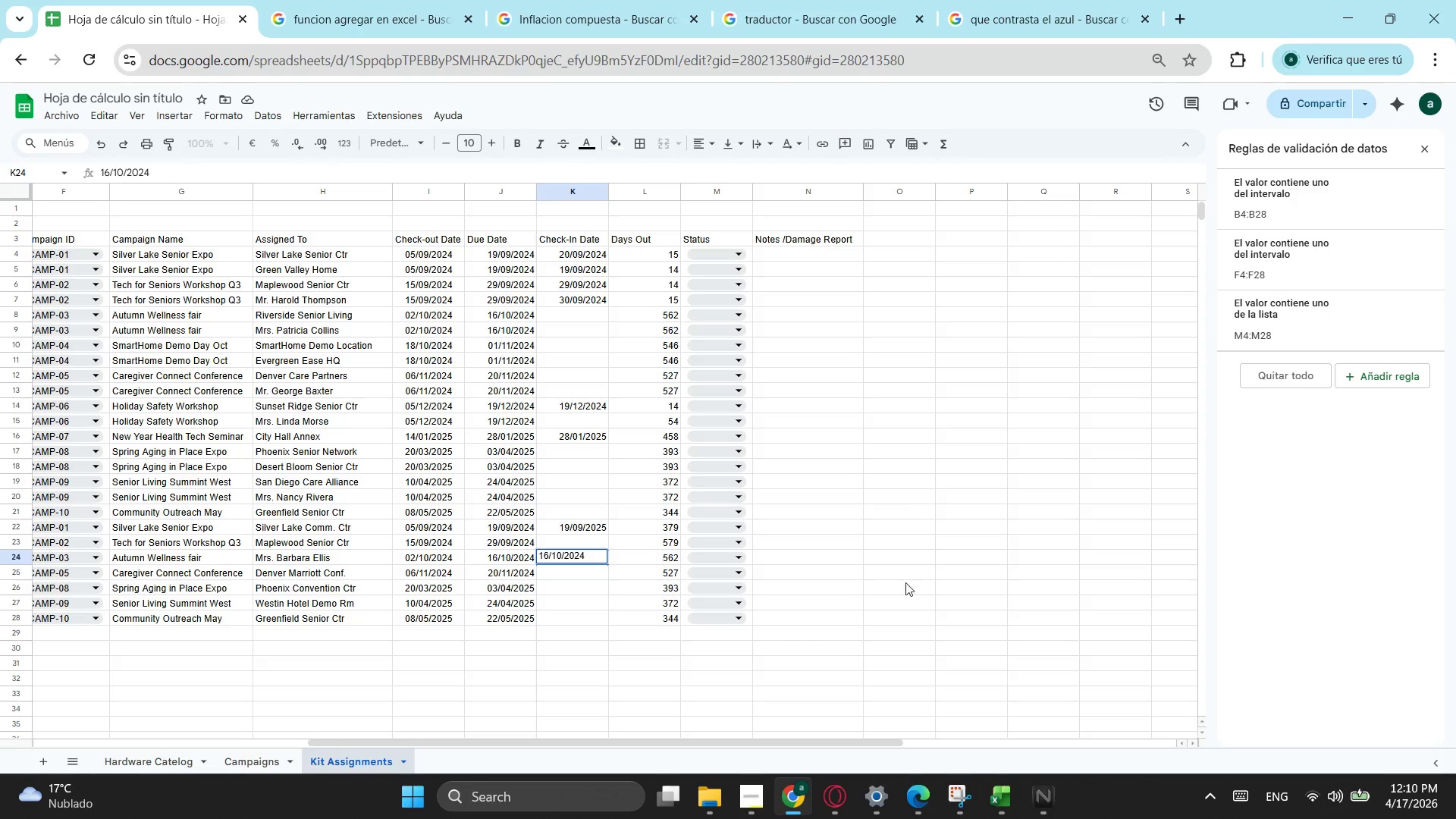 
left_click([789, 422])
 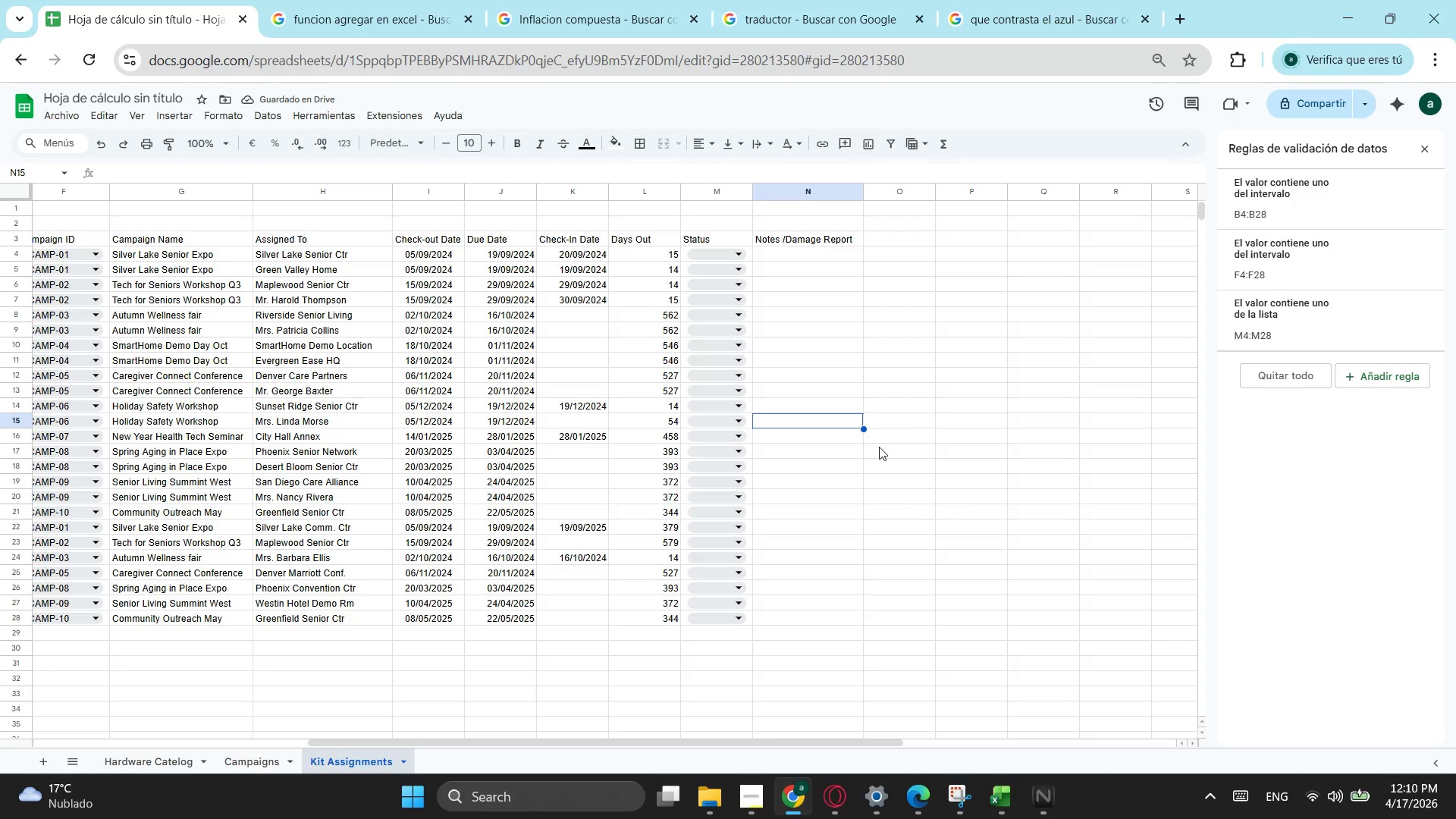 
left_click([717, 256])
 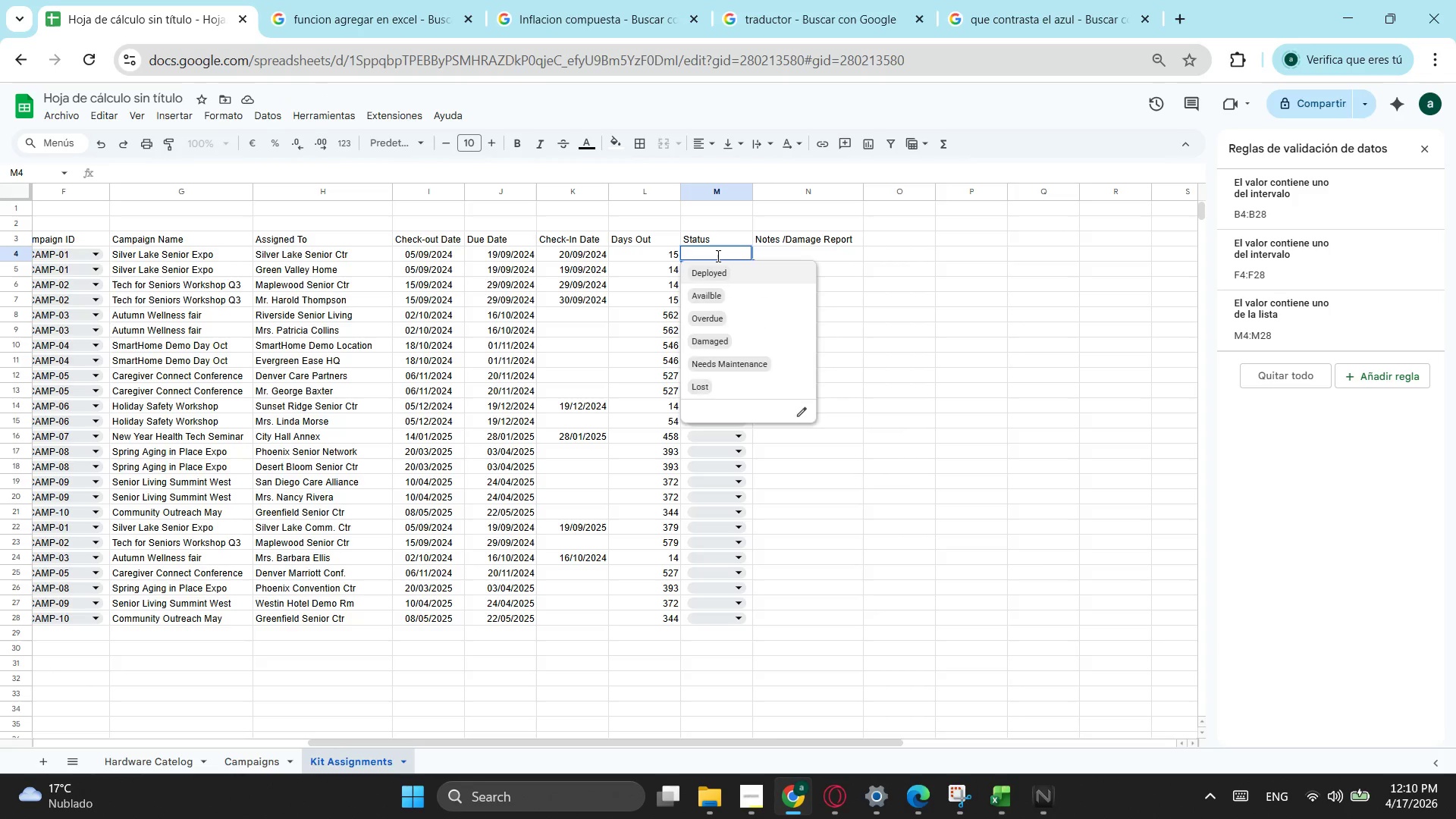 
key(A)
 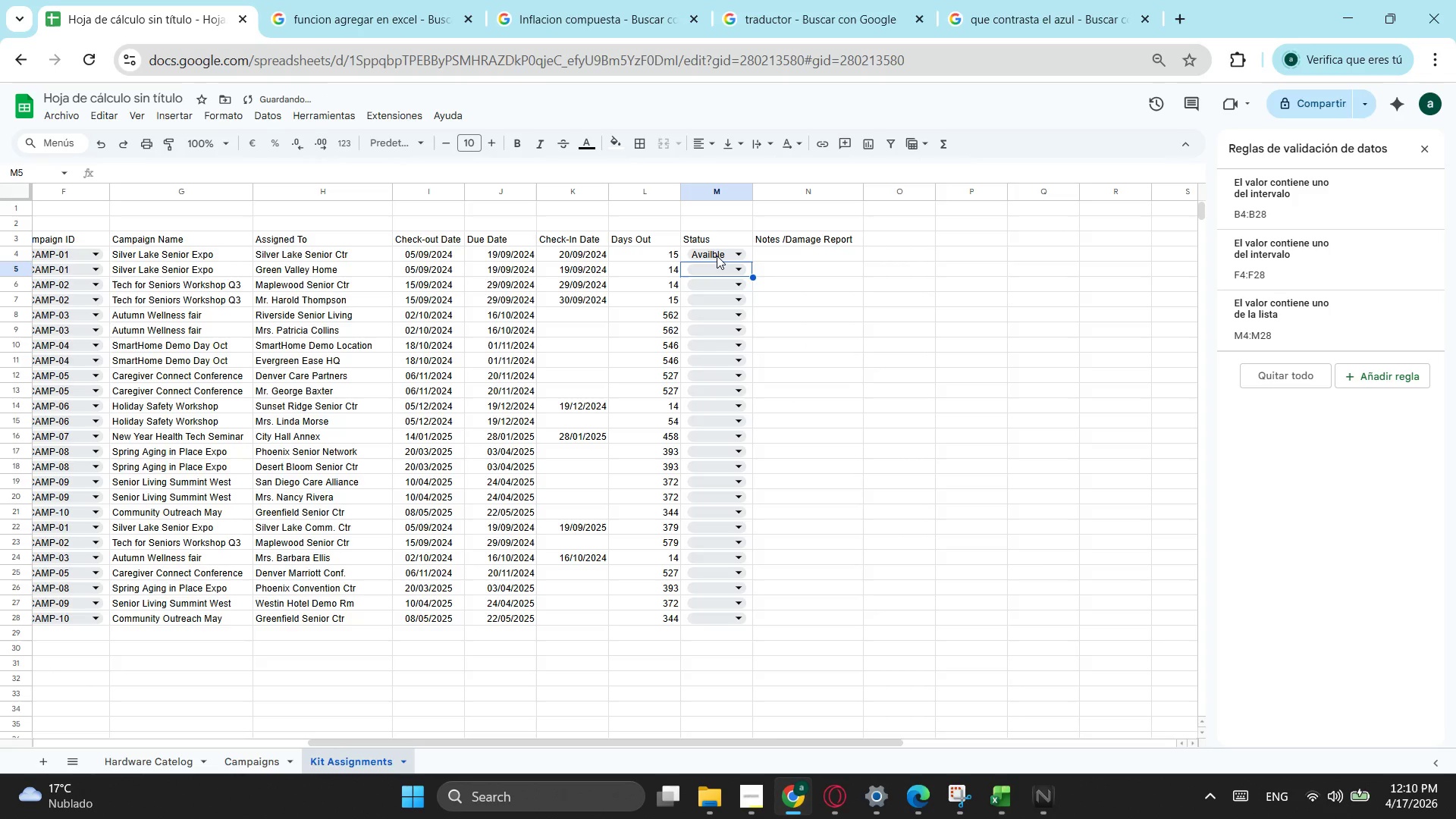 
key(NumpadEnter)
 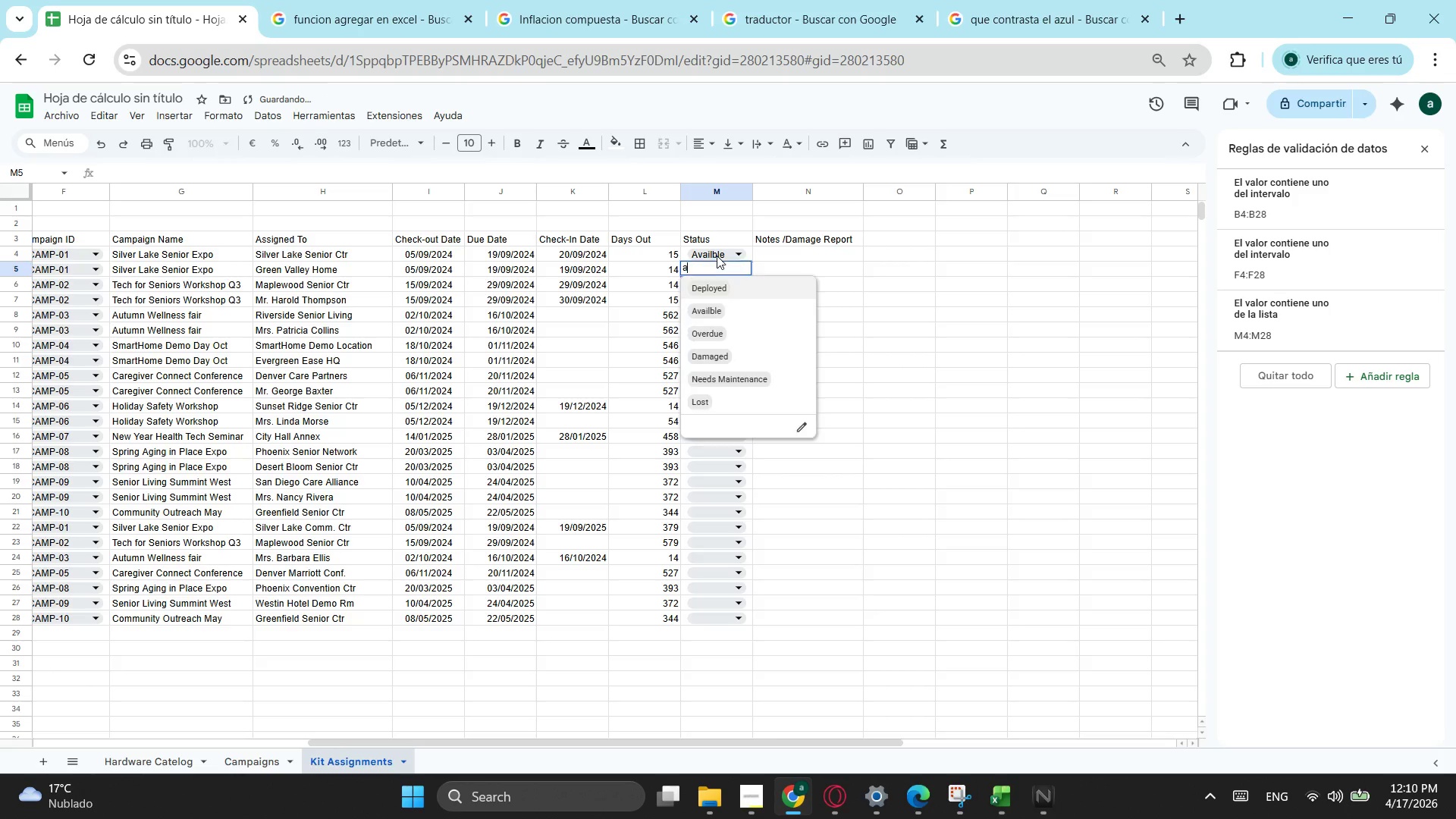 
key(A)
 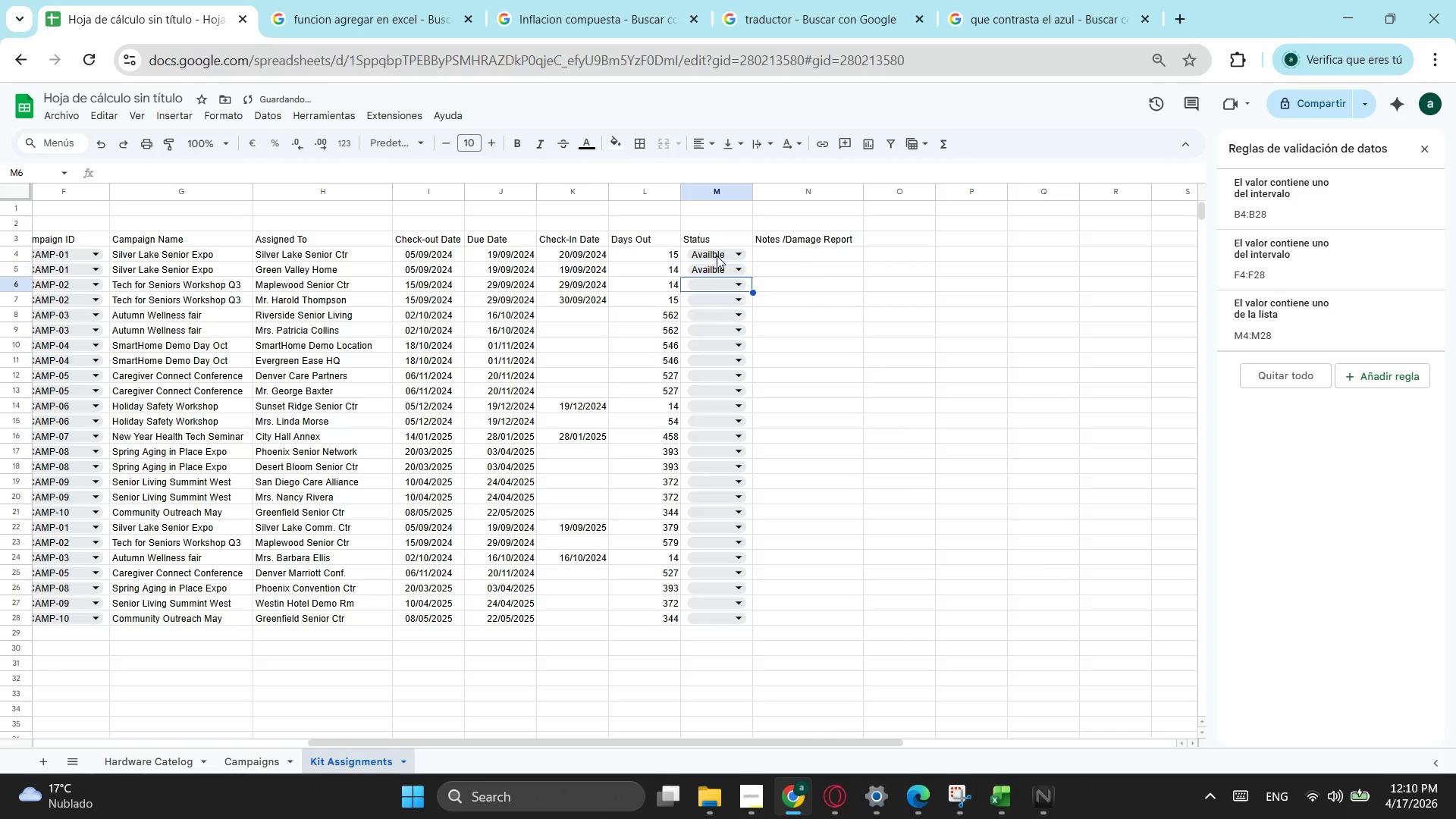 
key(NumpadEnter)
 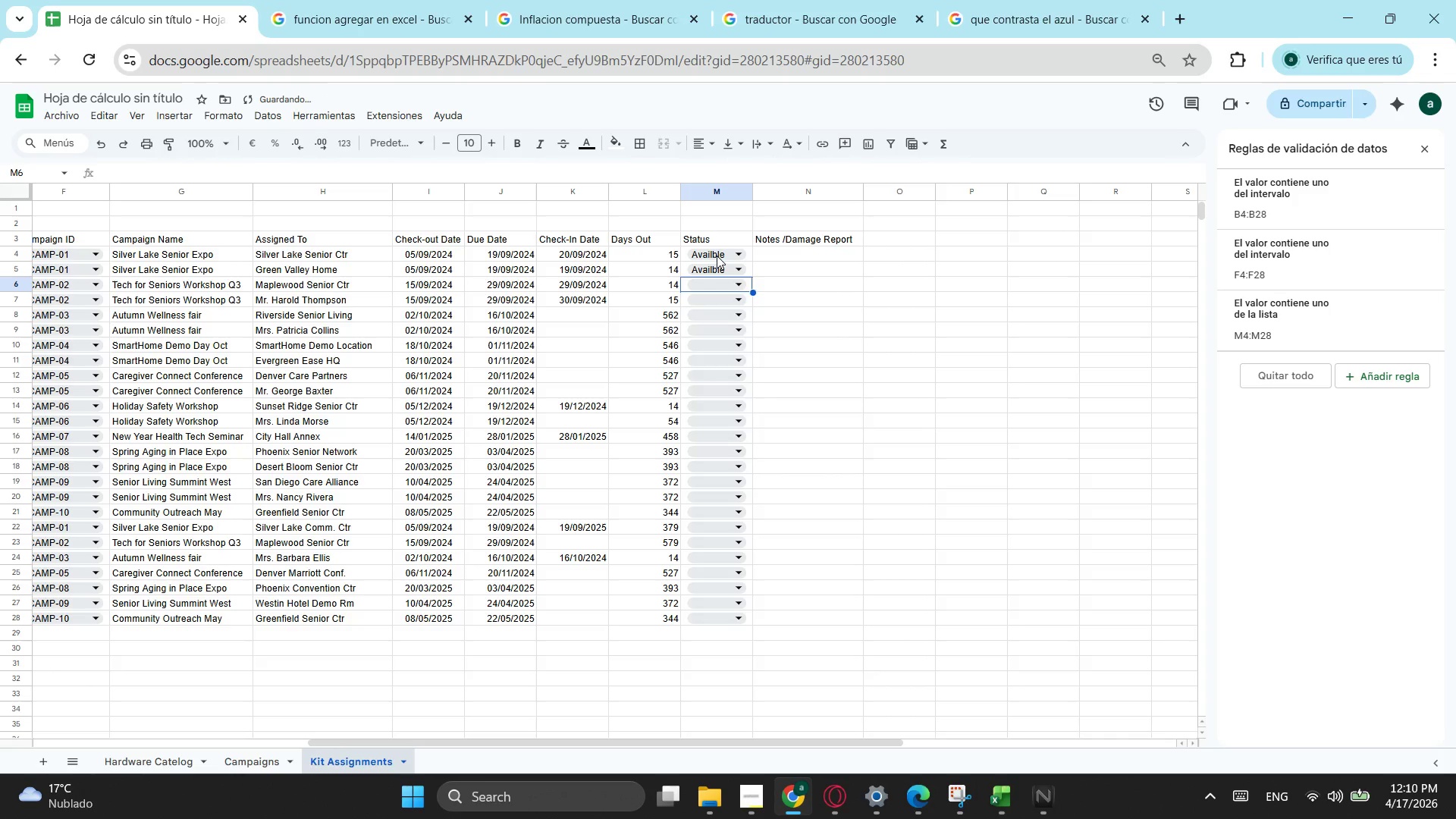 
key(A)
 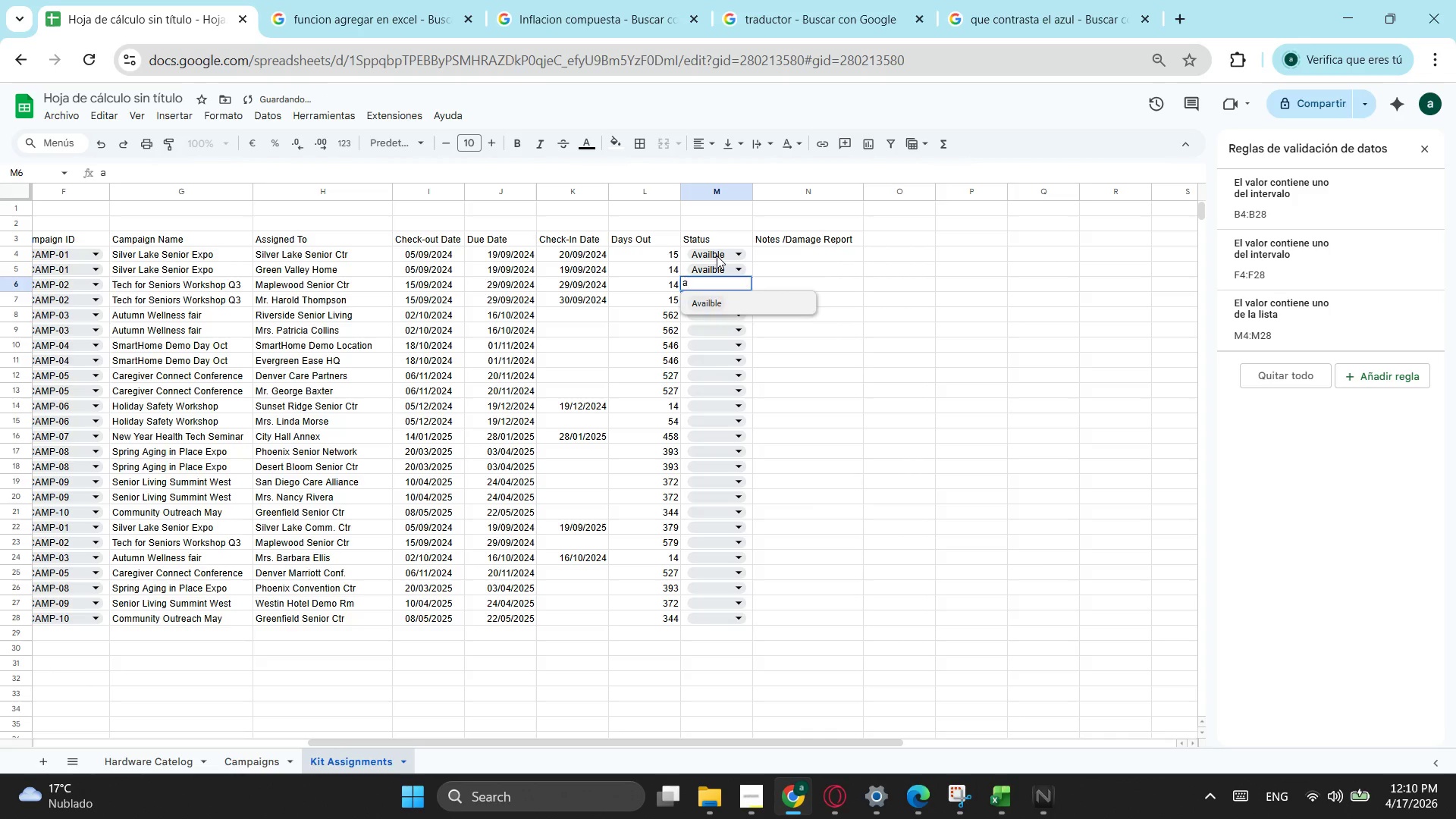 
key(NumpadEnter)
 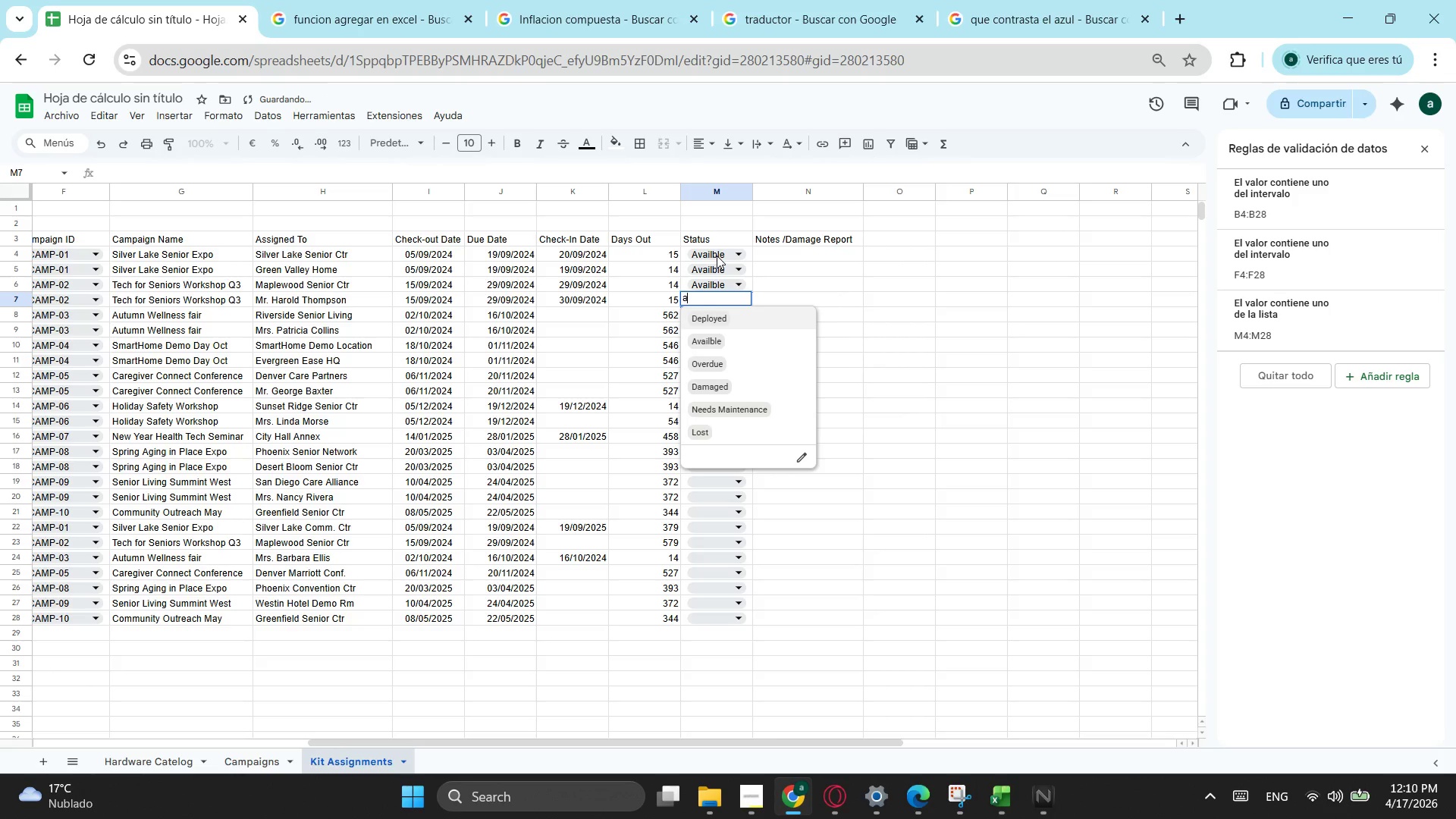 
key(A)
 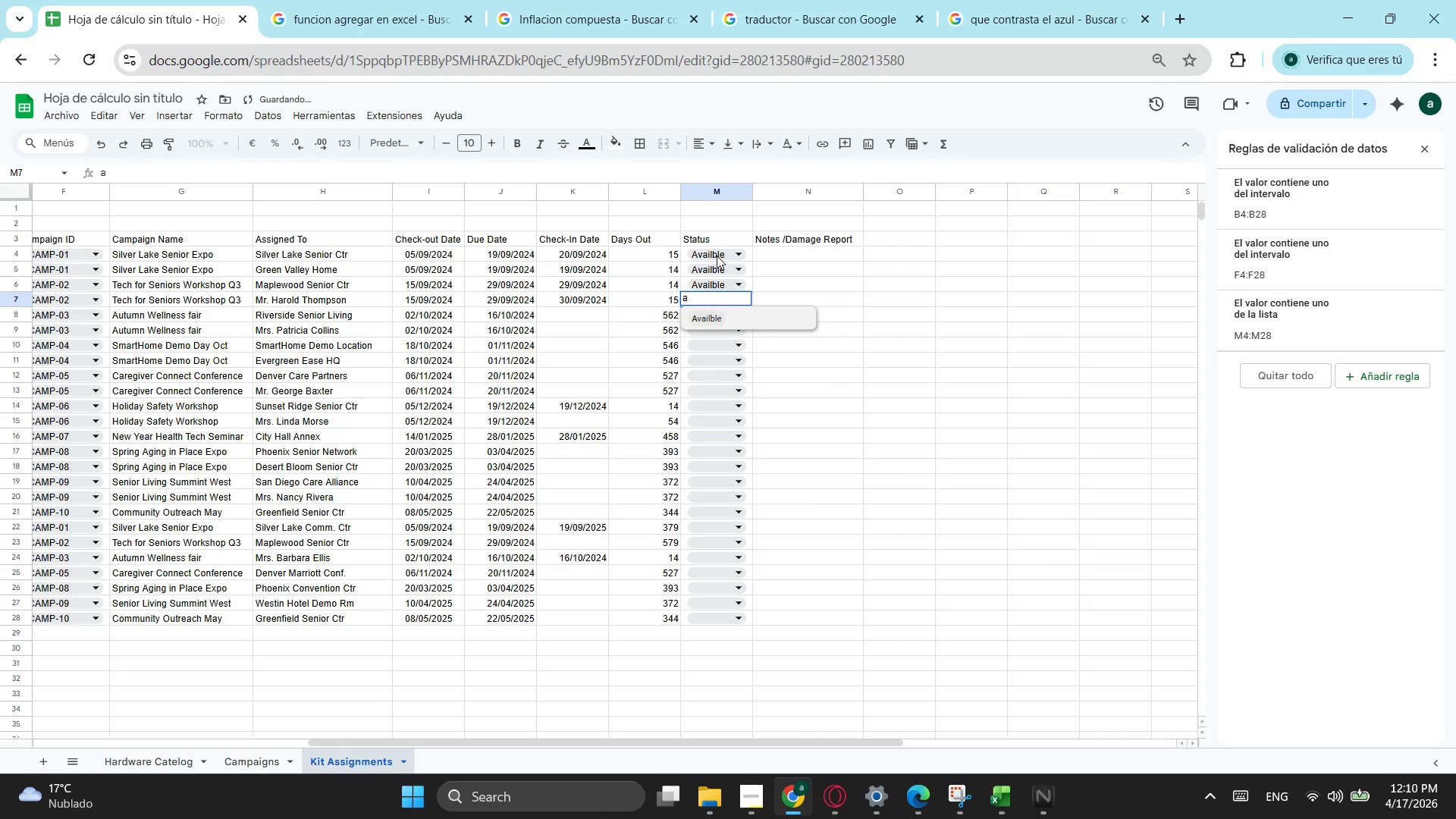 
key(NumpadEnter)
 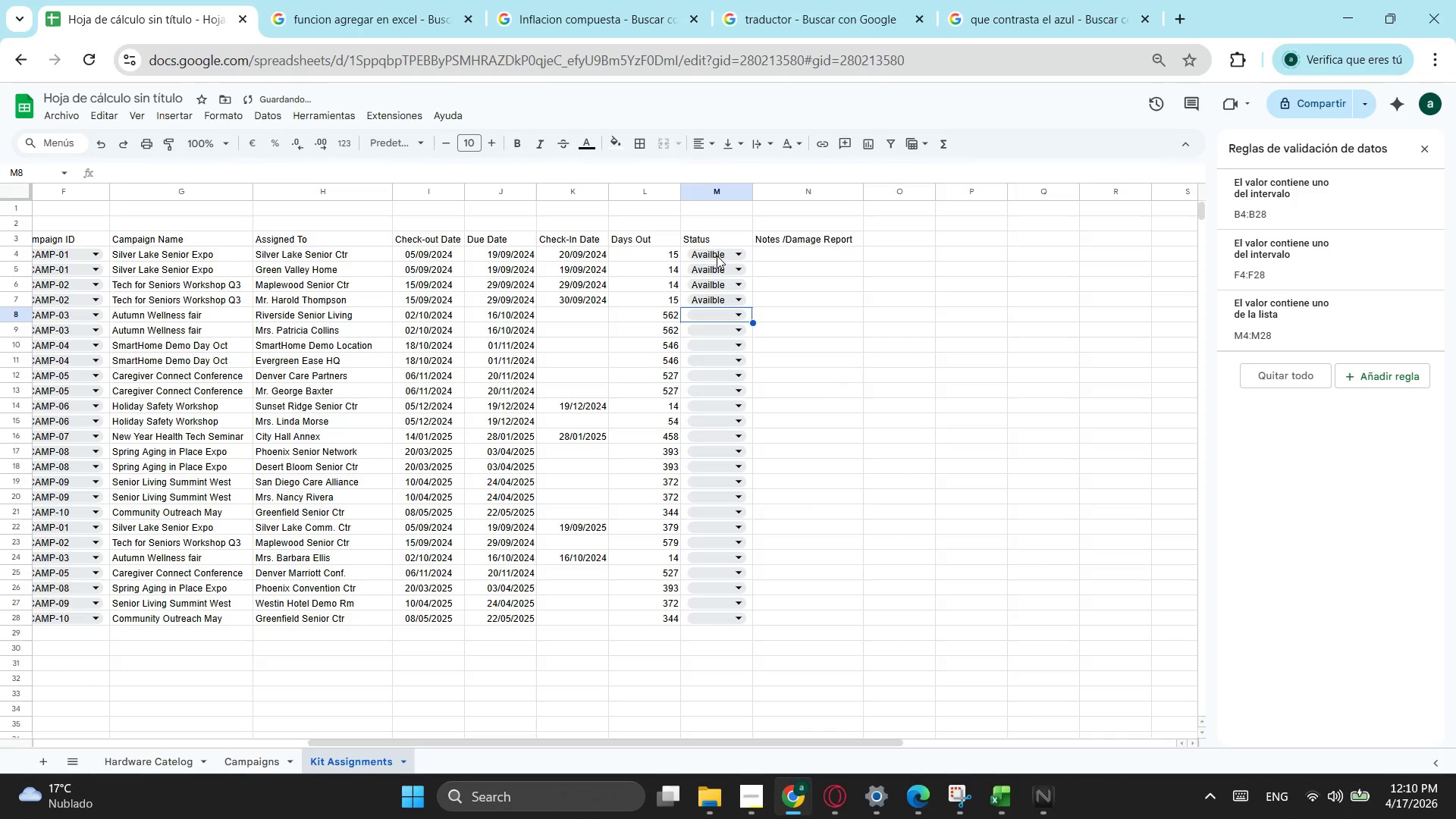 
key(D)
 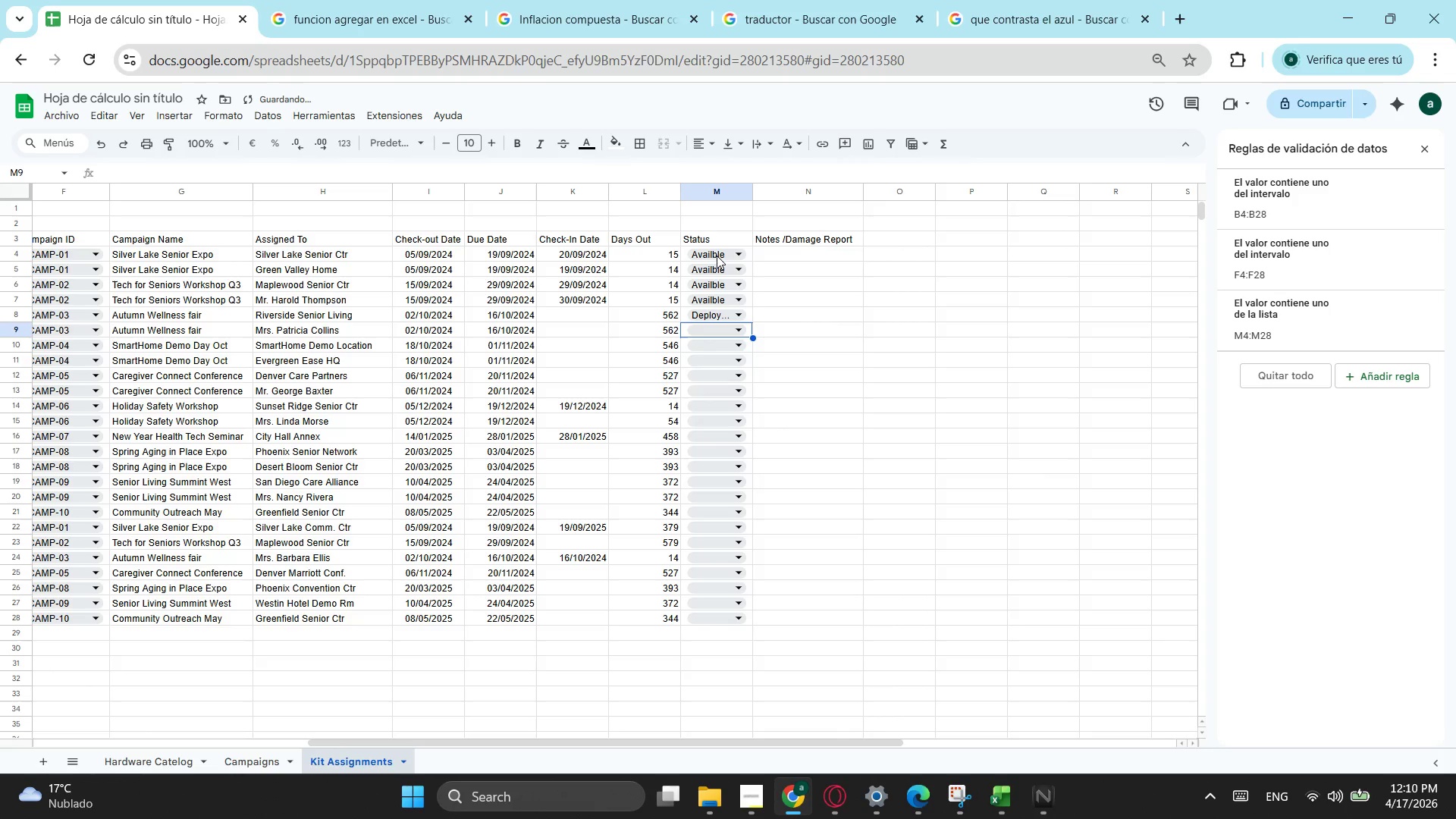 
key(NumpadEnter)
 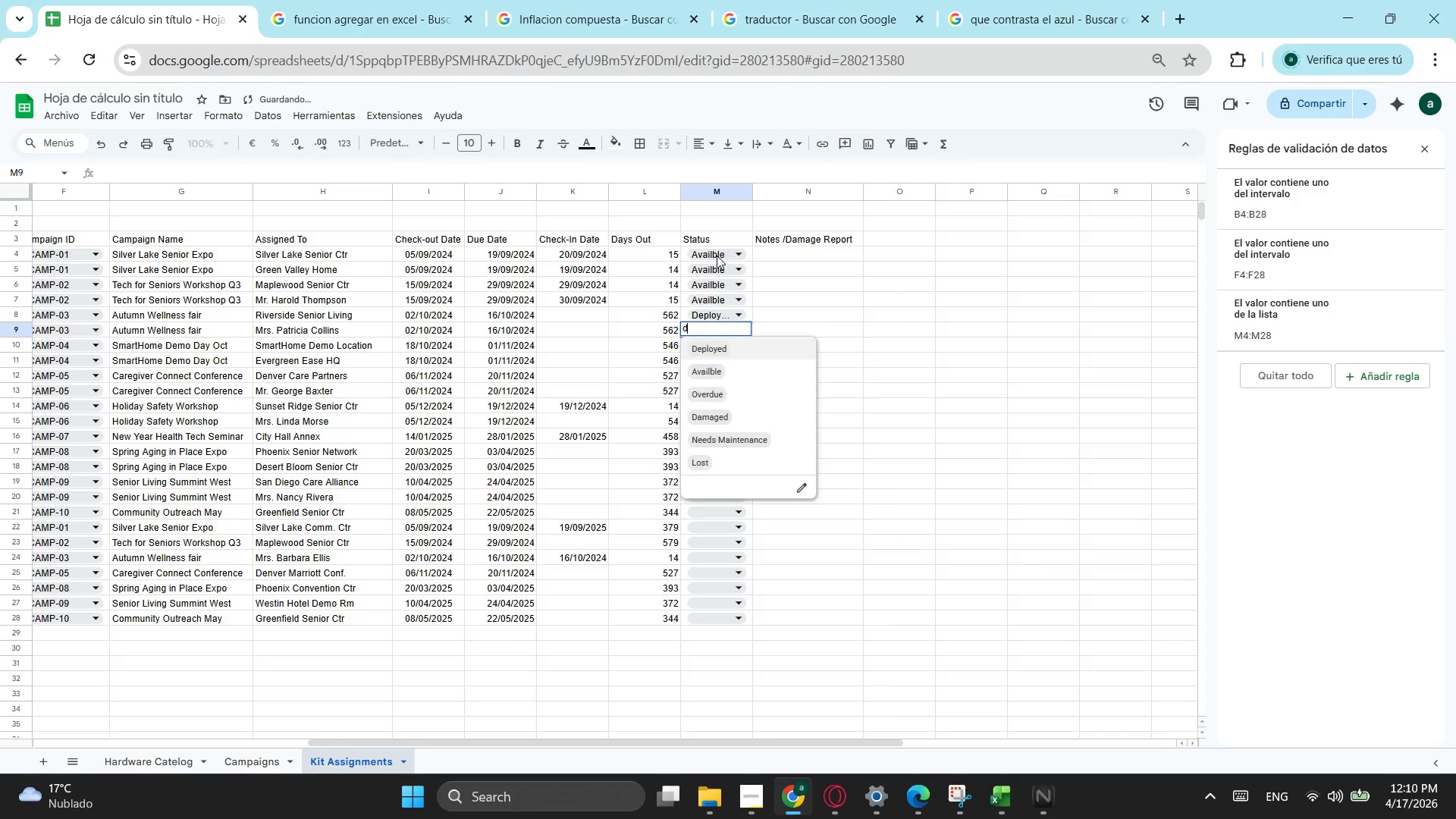 
key(D)
 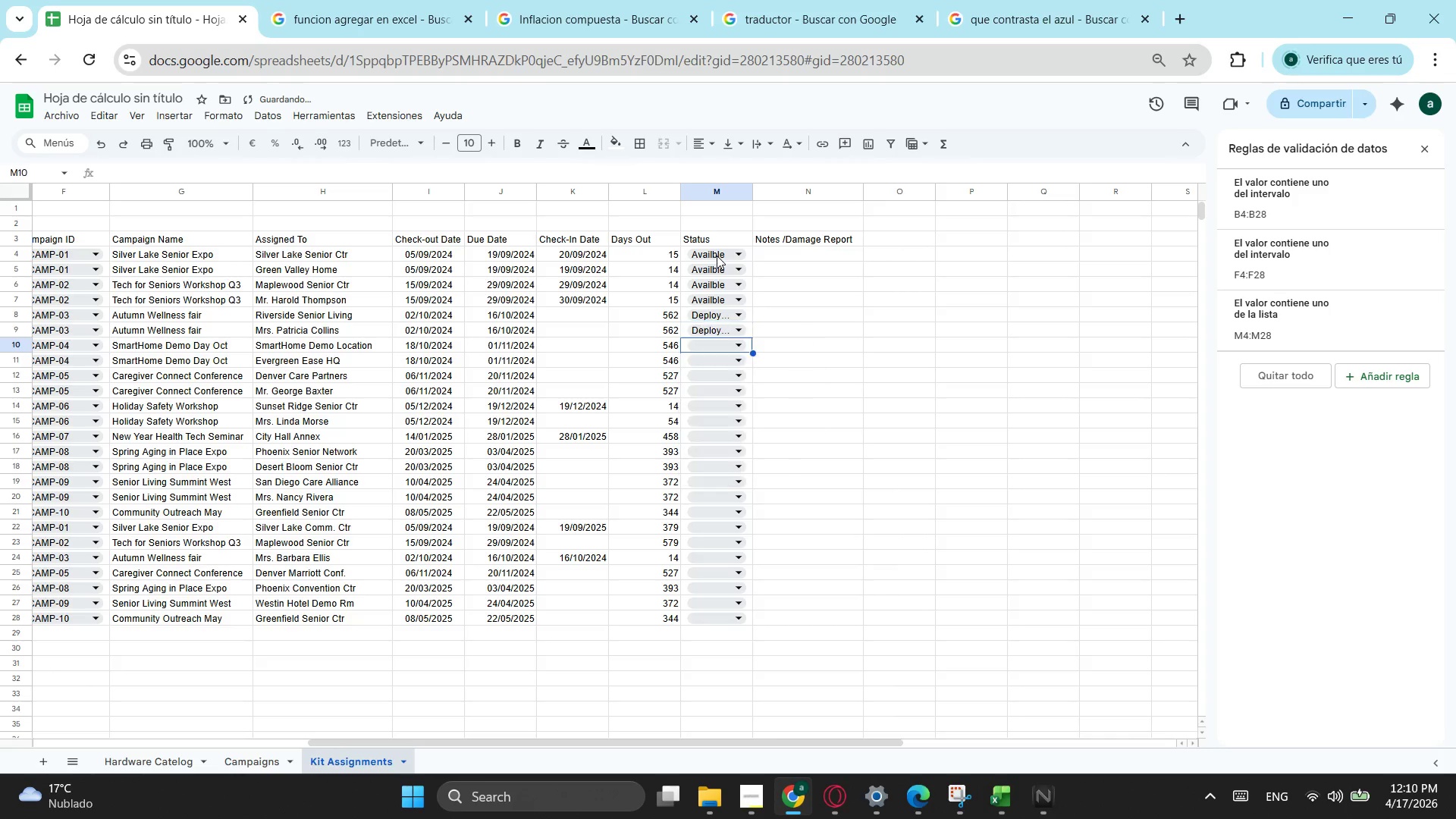 
key(NumpadEnter)
 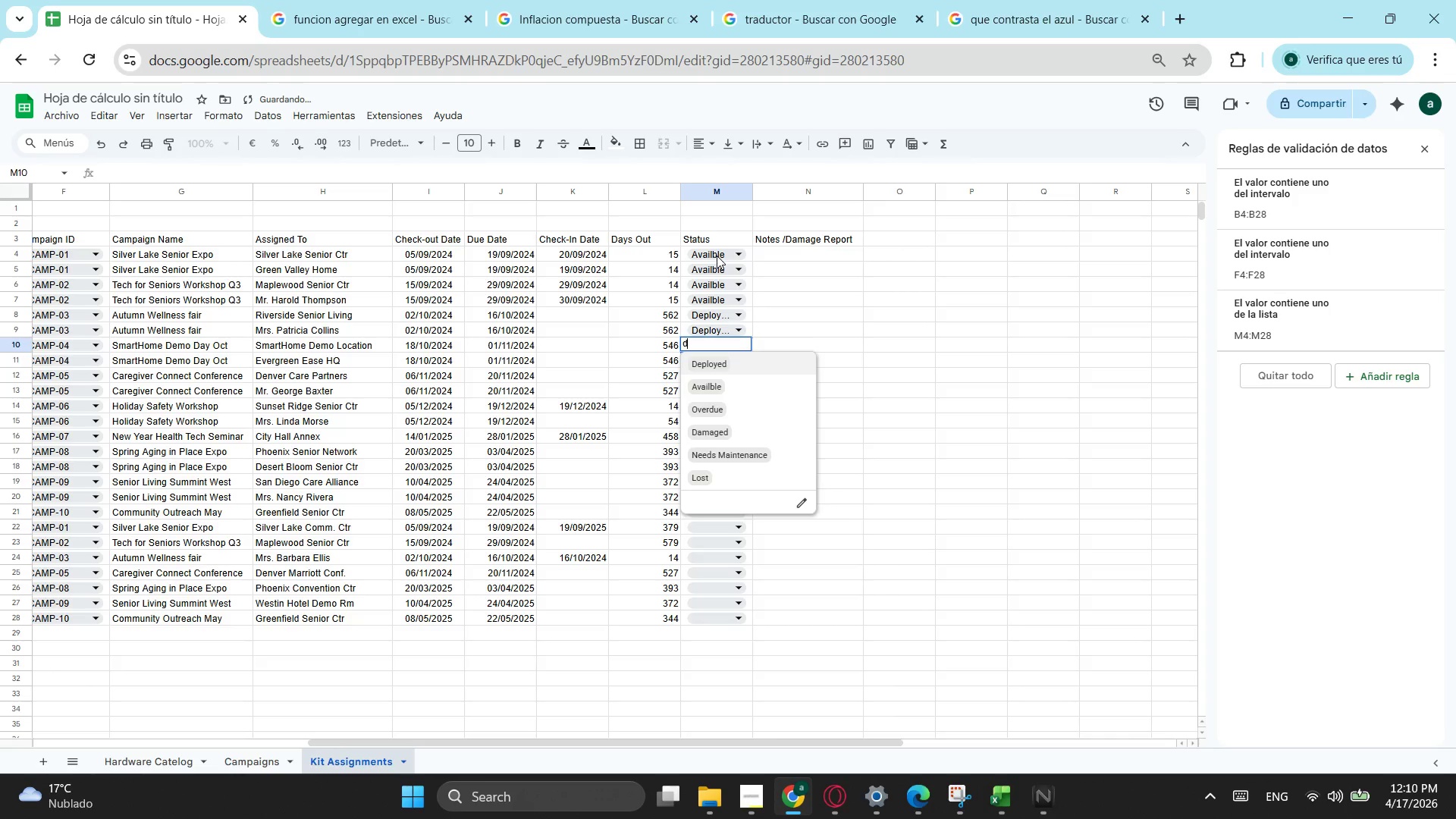 
key(D)
 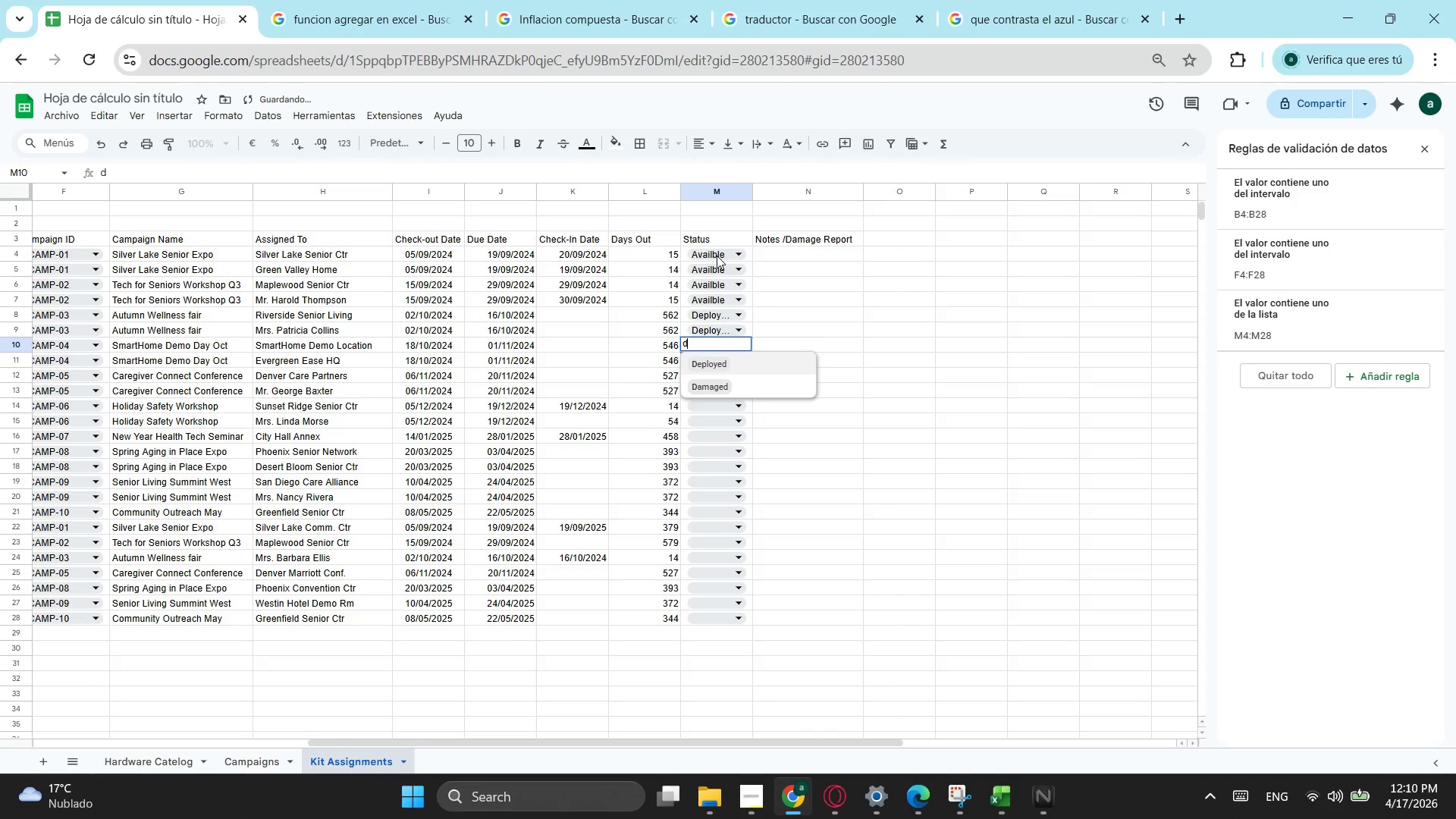 
key(NumpadEnter)
 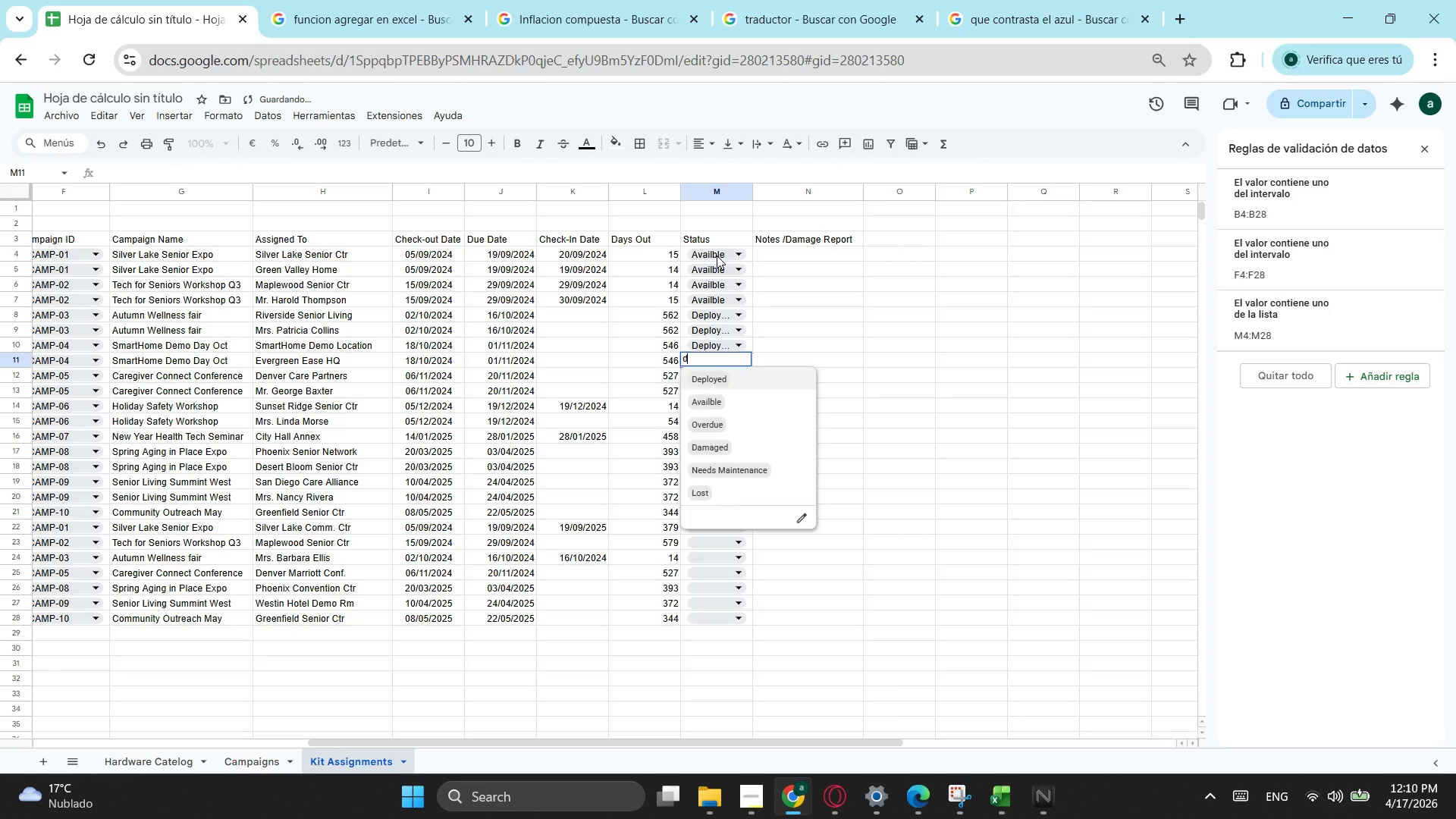 
key(D)
 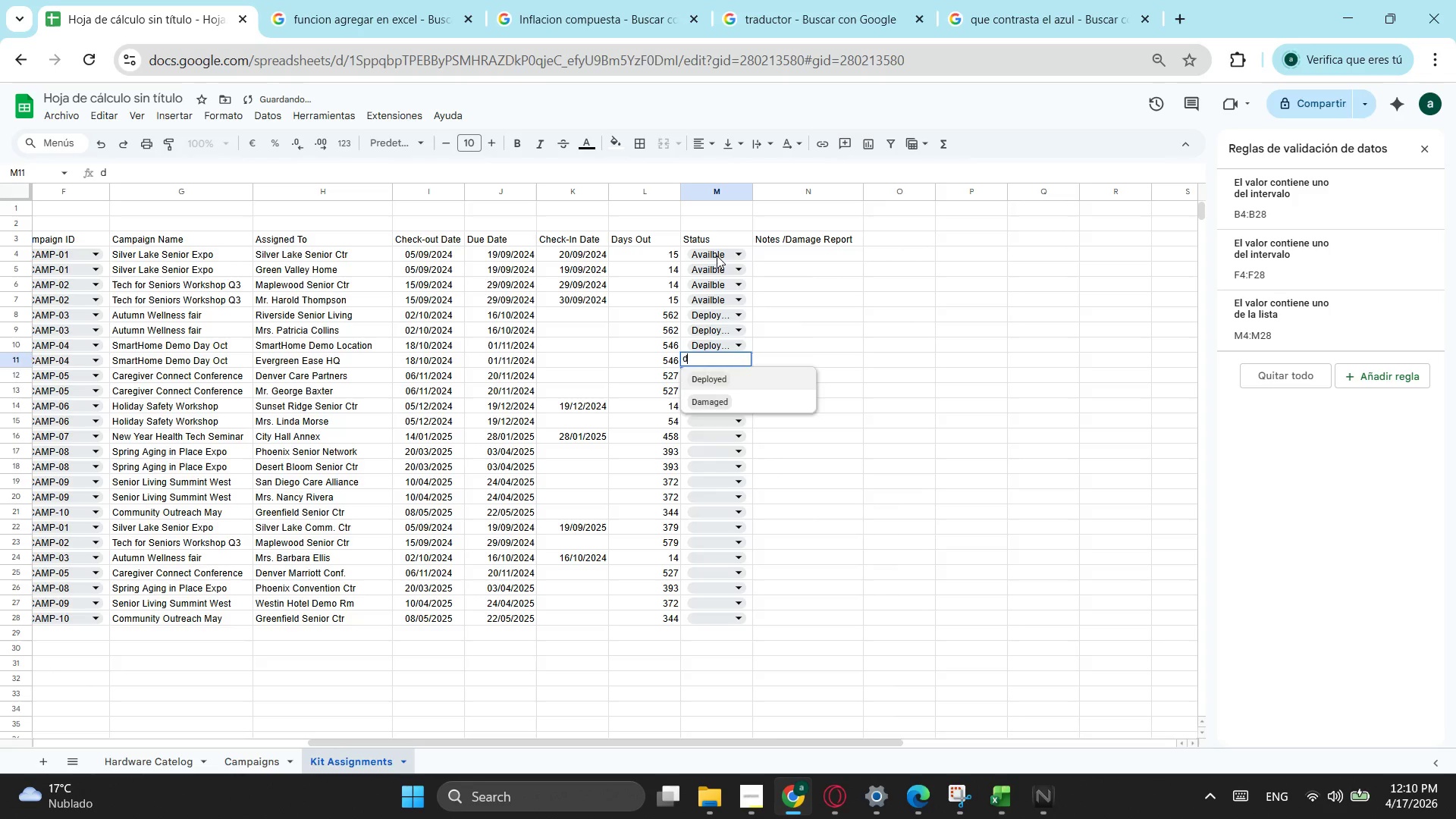 
key(NumpadEnter)
 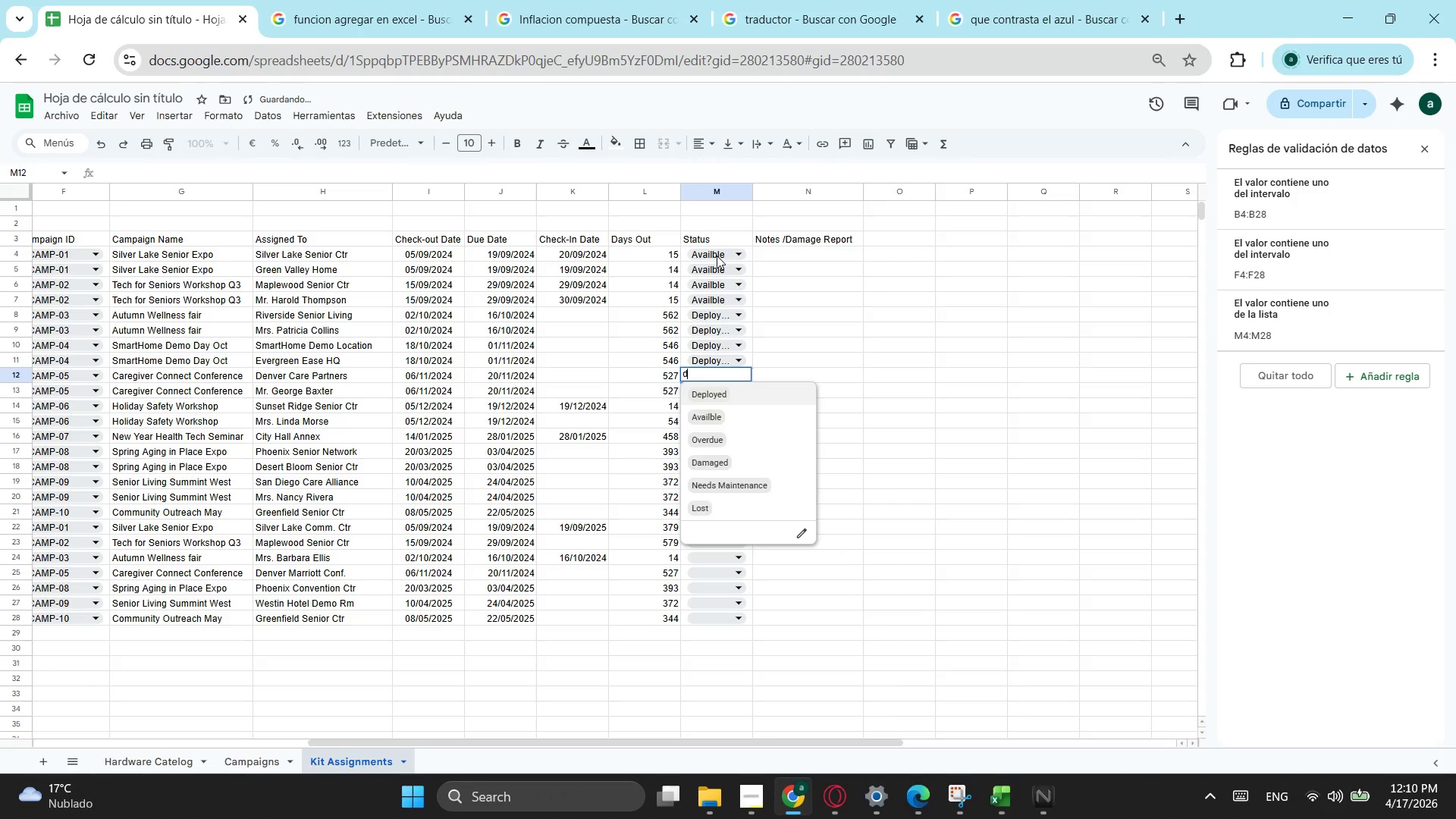 
key(D)
 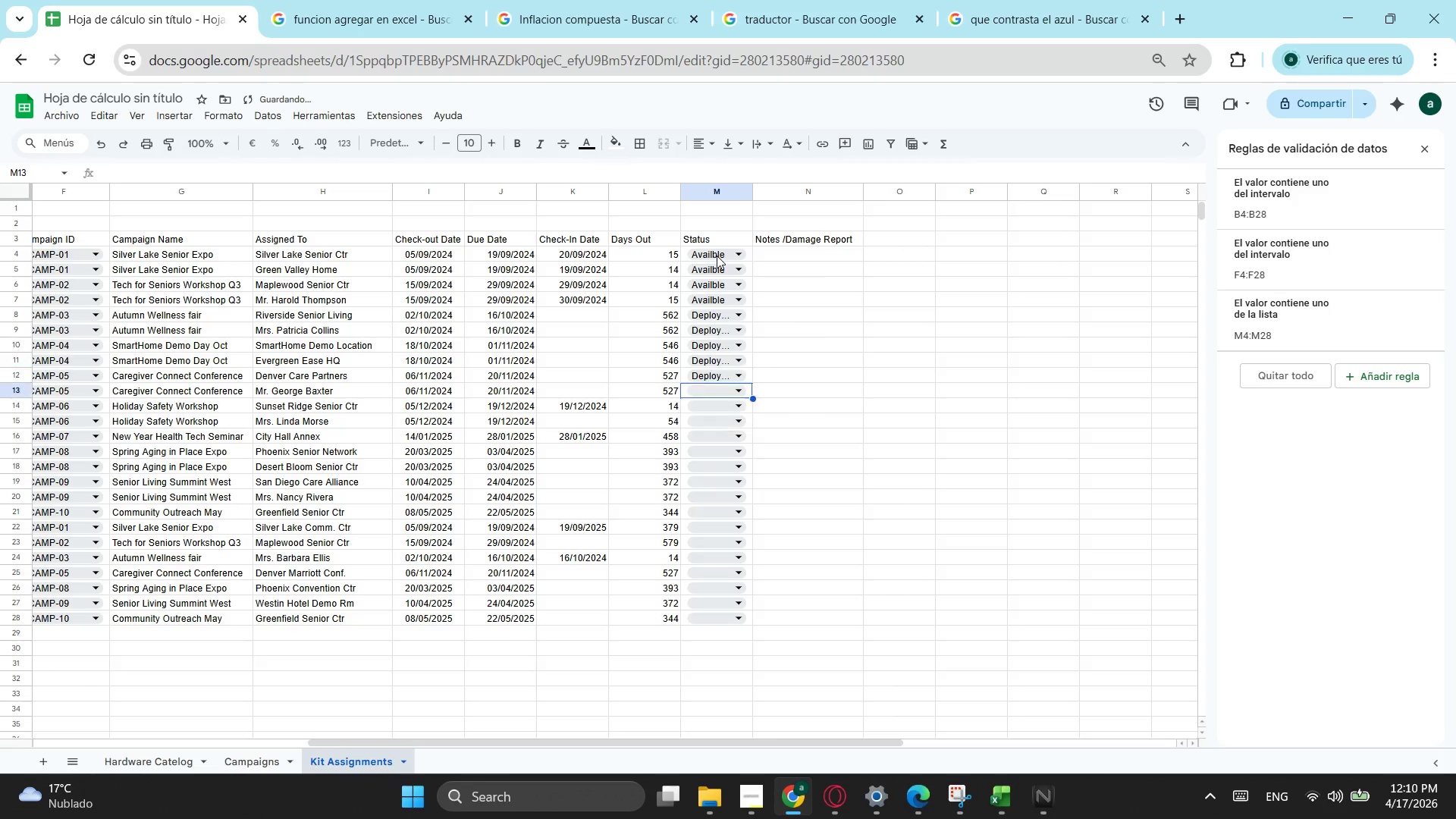 
key(NumpadEnter)
 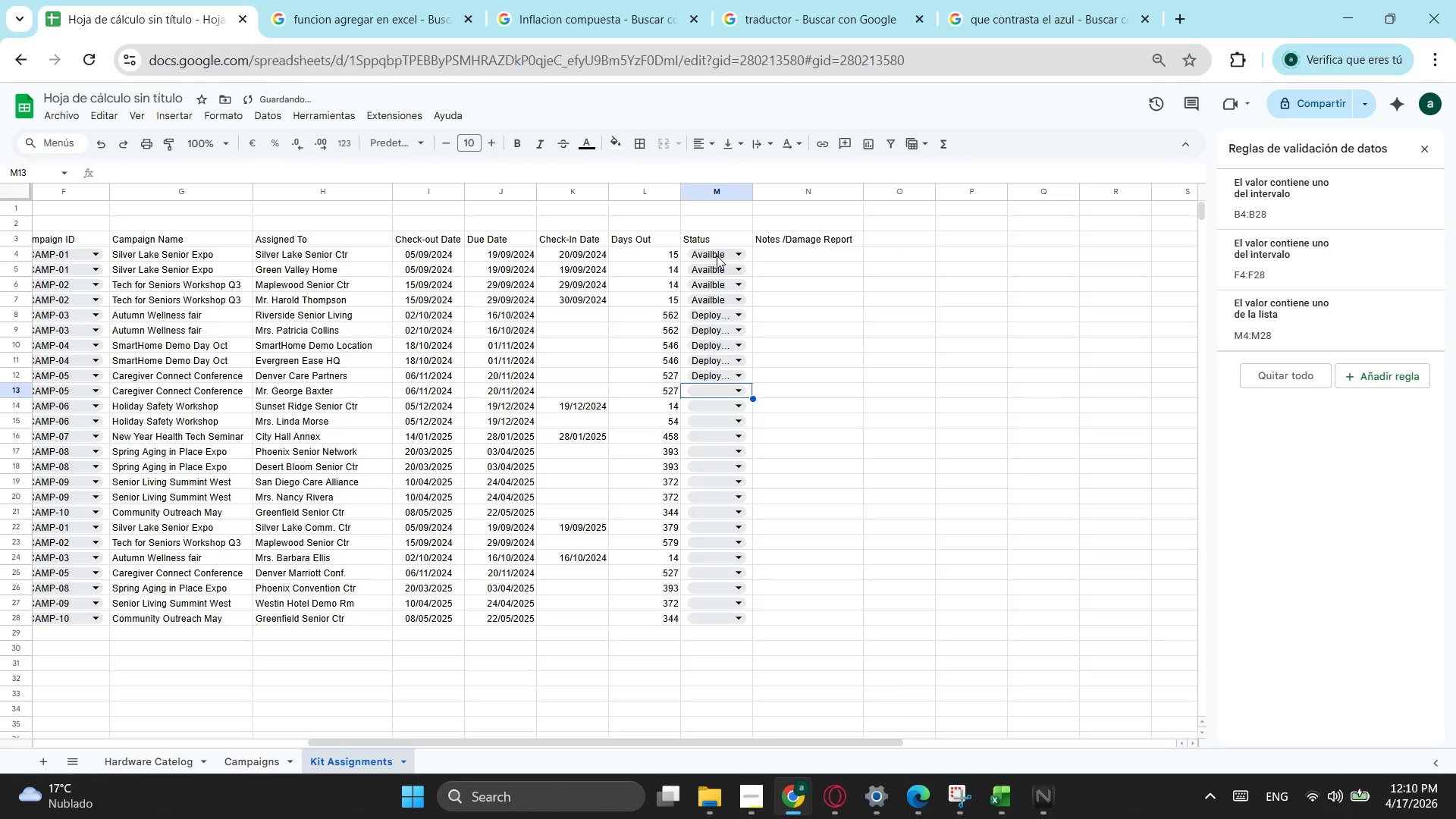 
key(ArrowUp)
 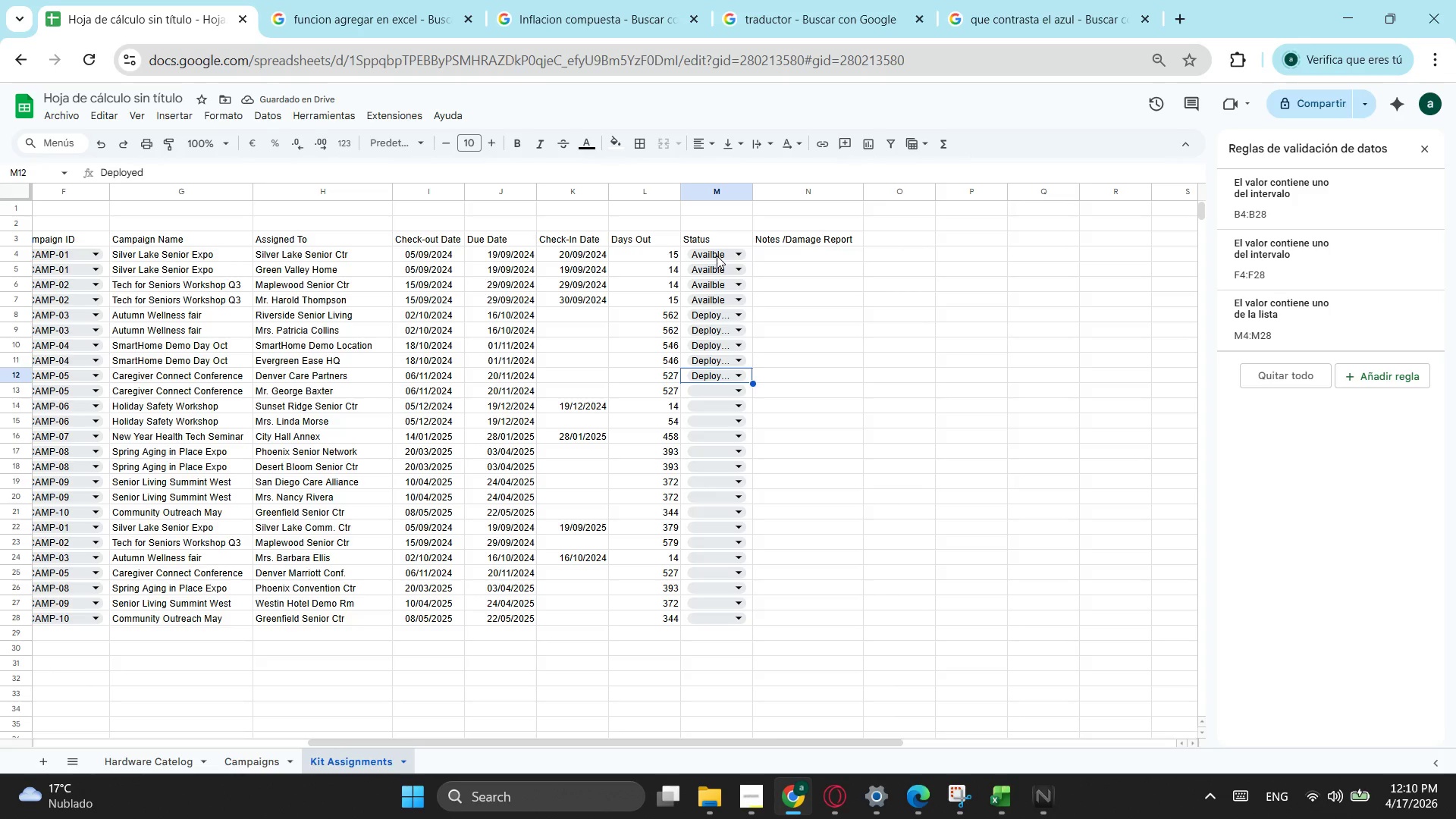 
type(o)
key(NumpadEnter)
type(o)
key(NumpadEnter)
type(a)
key(NumpadEnter)
type(d)
key(NumpadEnter)
type(a)
key(NumpadEnter)
type(d)
key(NumpadEnter)
type(d)
key(NumpadEnter)
type(d)
key(NumpadEnter)
type(d)
key(NumpadEnter)
type(d)
key(NumpadEnter)
type(a)
key(NumpadEnter)
type(da)
key(NumpadEnter)
type(a)
key(NumpadEnter)
type(o)
key(NumpadEnter)
type(d)
key(NumpadEnter)
type(d)
key(NumpadEnter)
type(d)
key(NumpadEnter)
 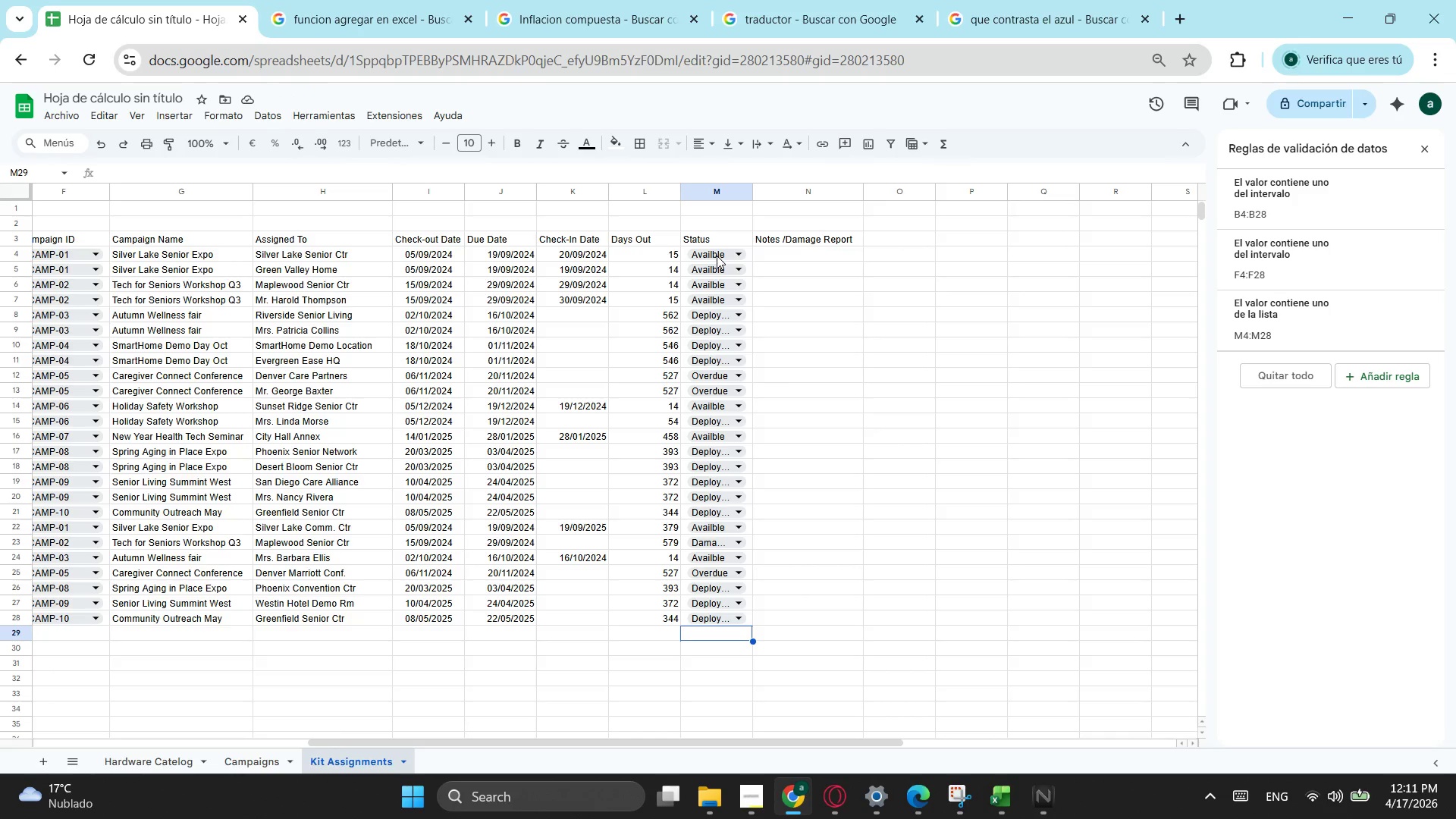 
wait(16.78)
 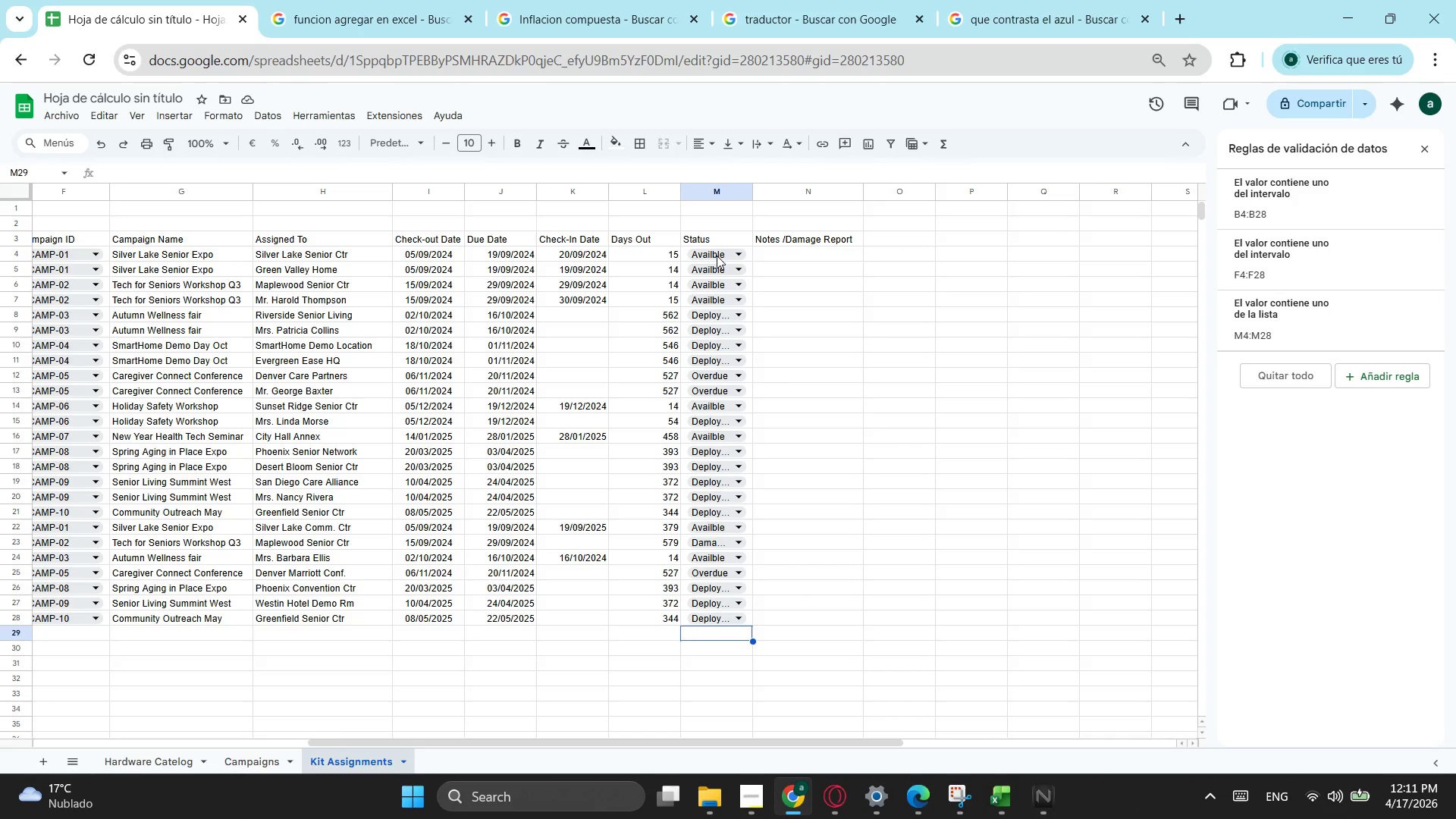 
left_click([804, 371])
 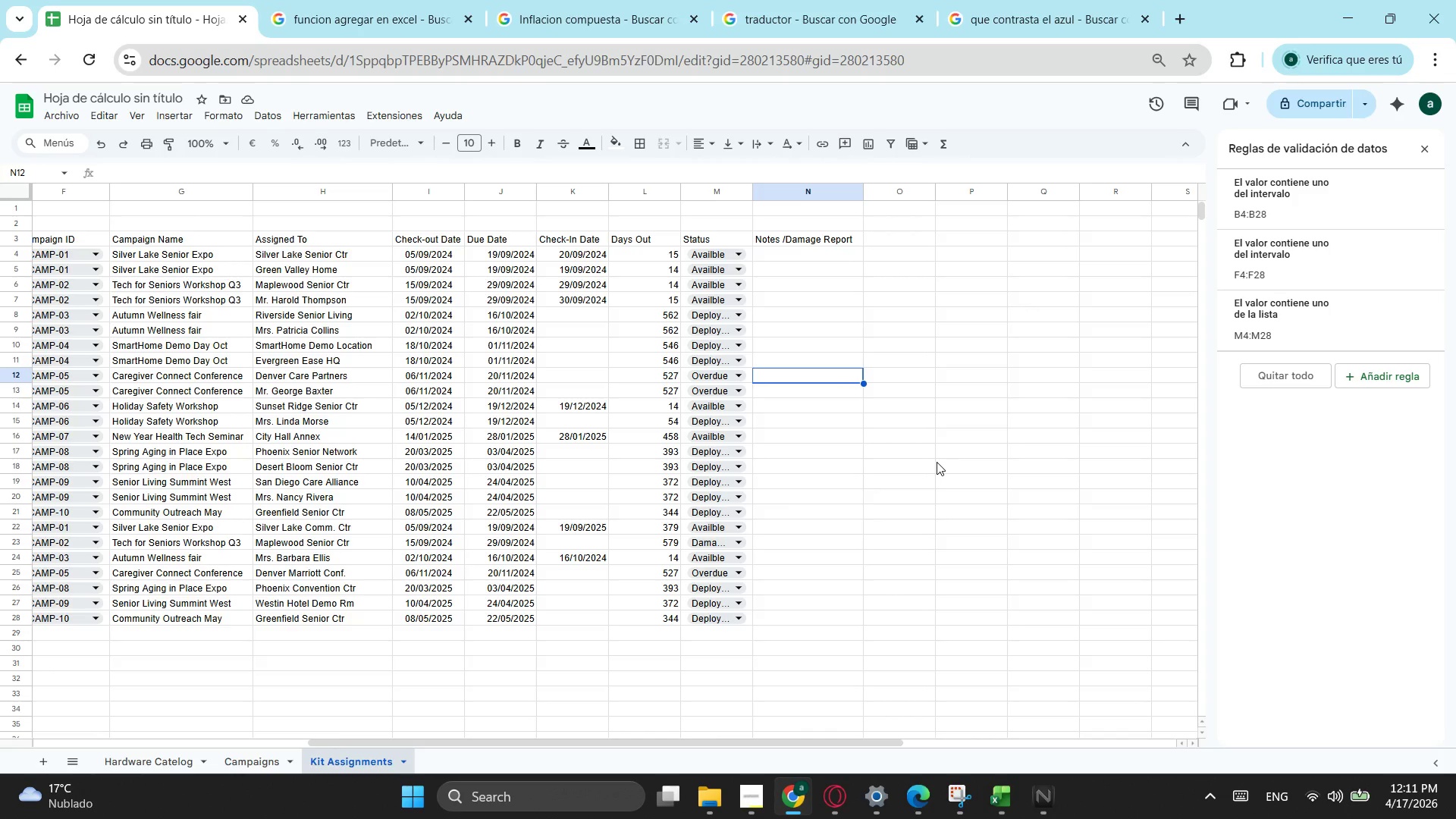 
wait(6.89)
 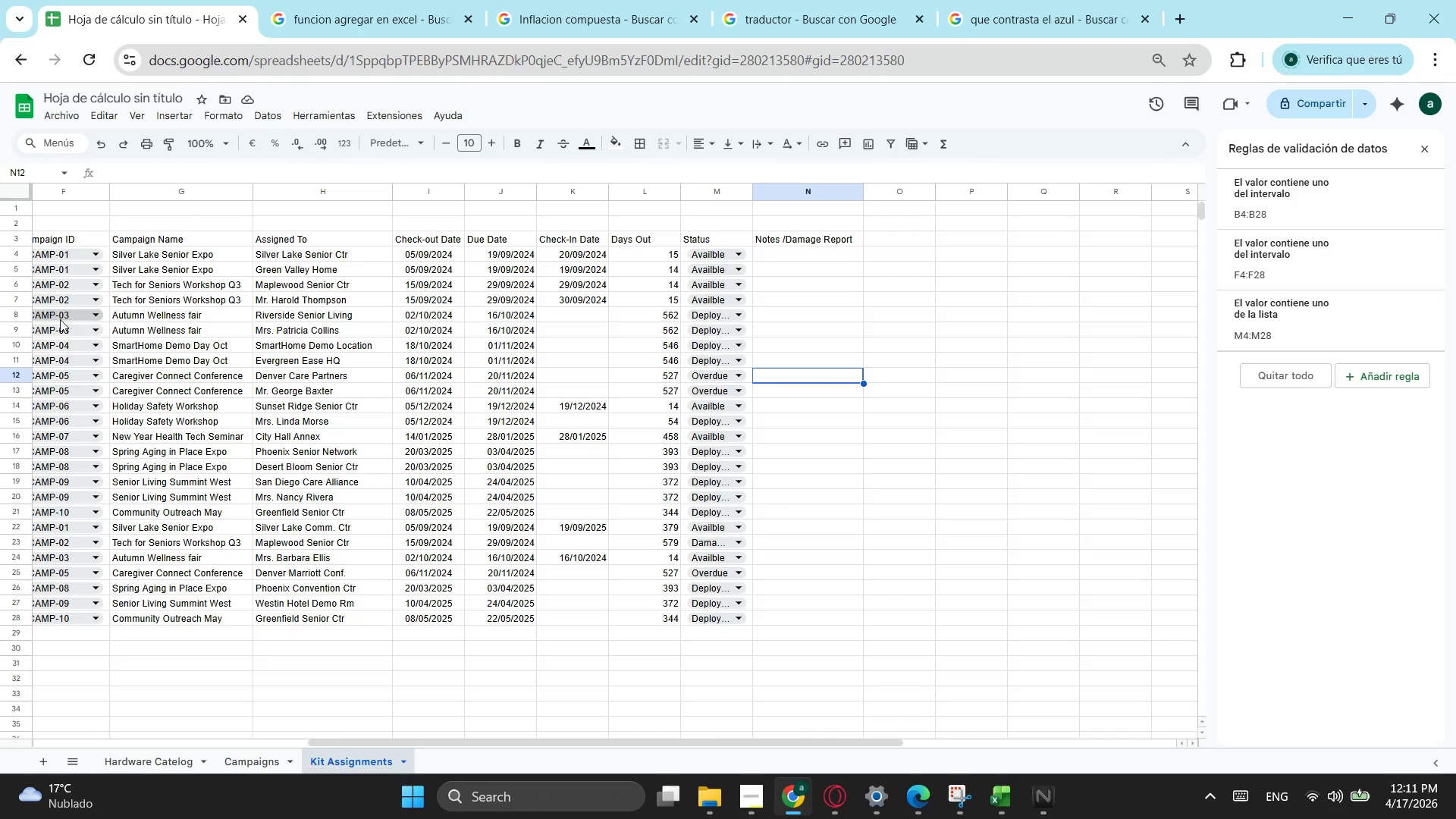 
type(No Response - follow uop)
key(Backspace)
key(Backspace)
type(o)
key(Backspace)
type(p)
 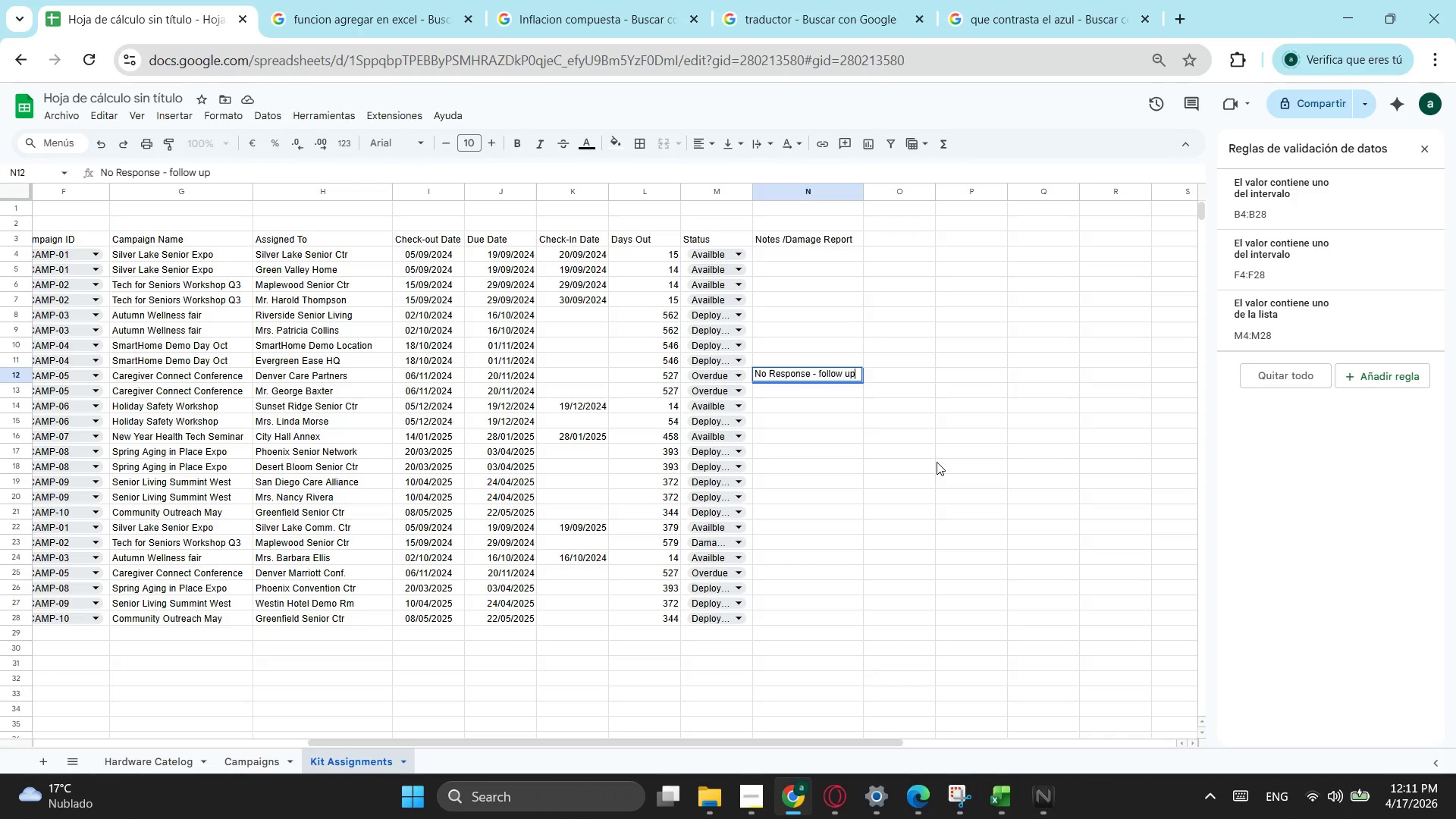 
key(Enter)
 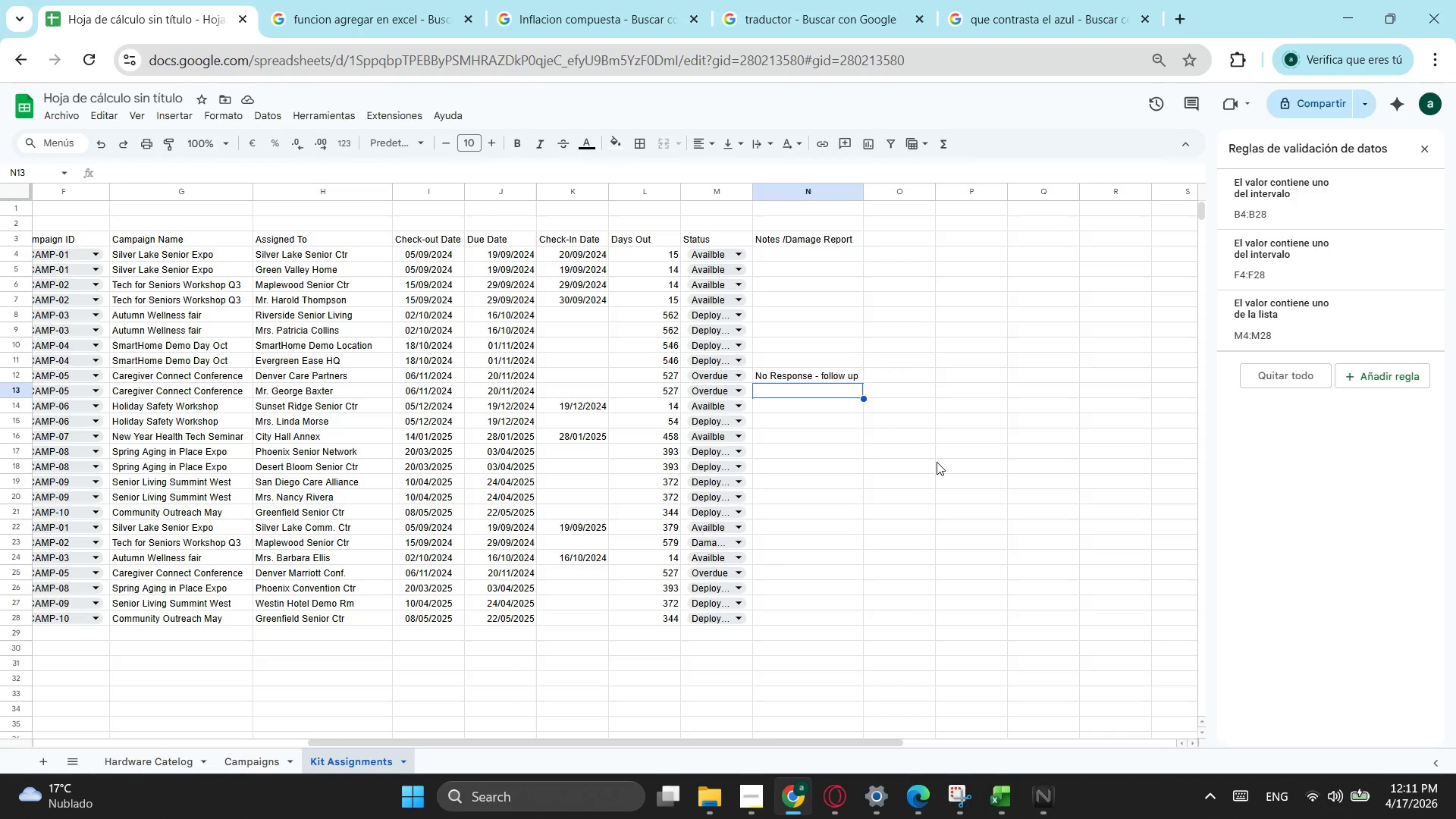 
wait(7.44)
 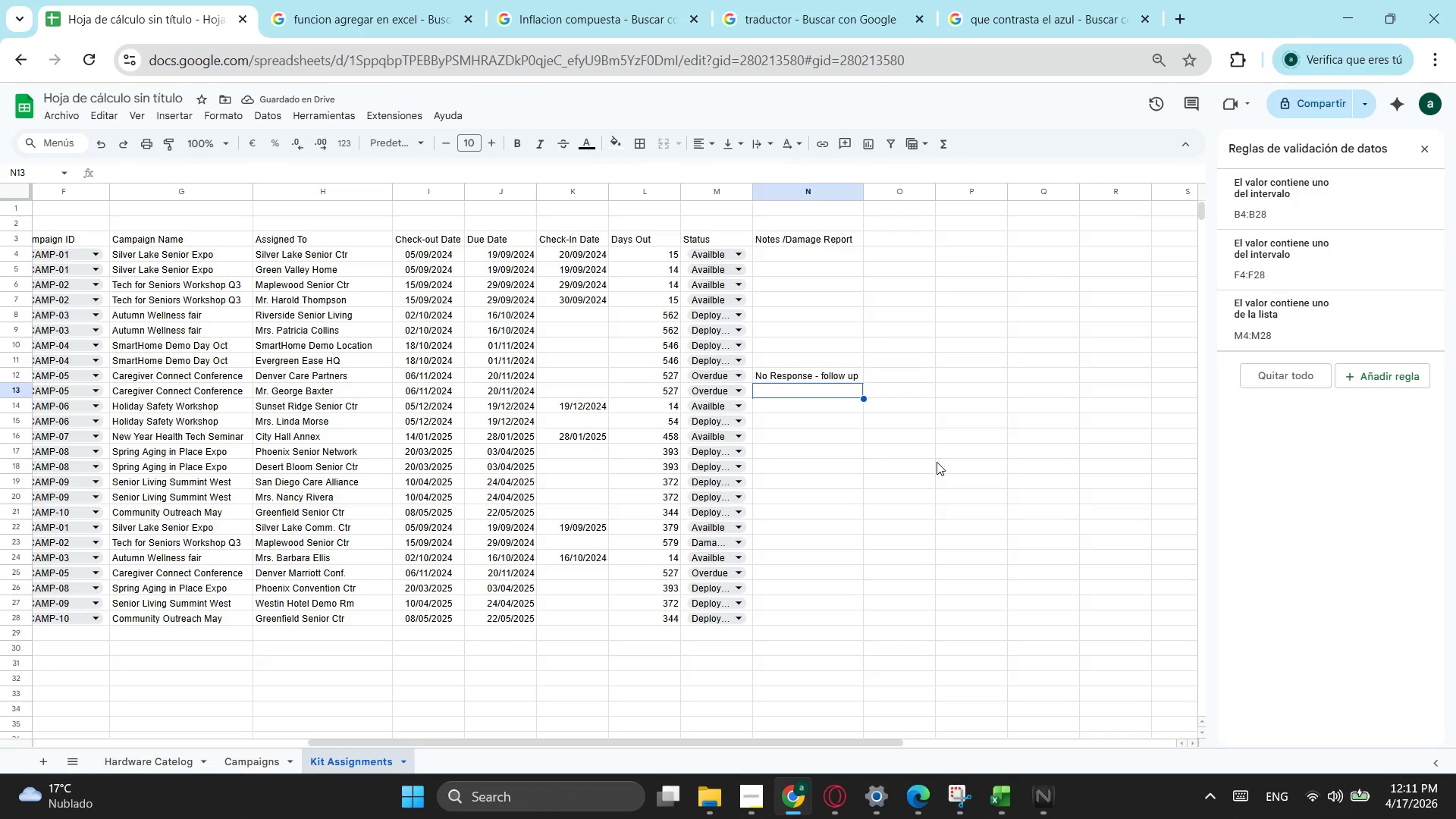 
type(Phone Di)
key(Backspace)
key(Backspace)
type(disconnected)
 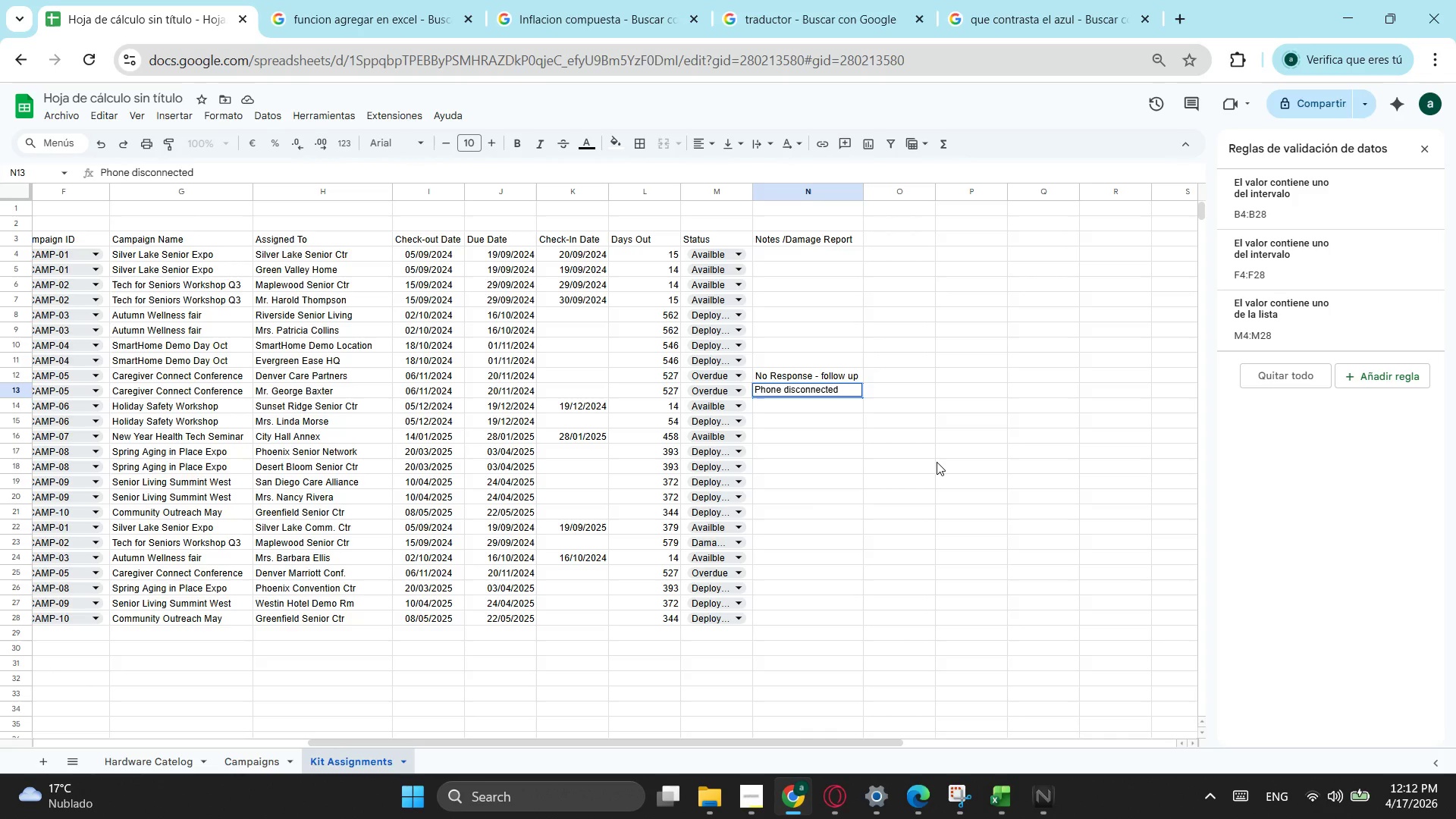 
key(ArrowDown)
 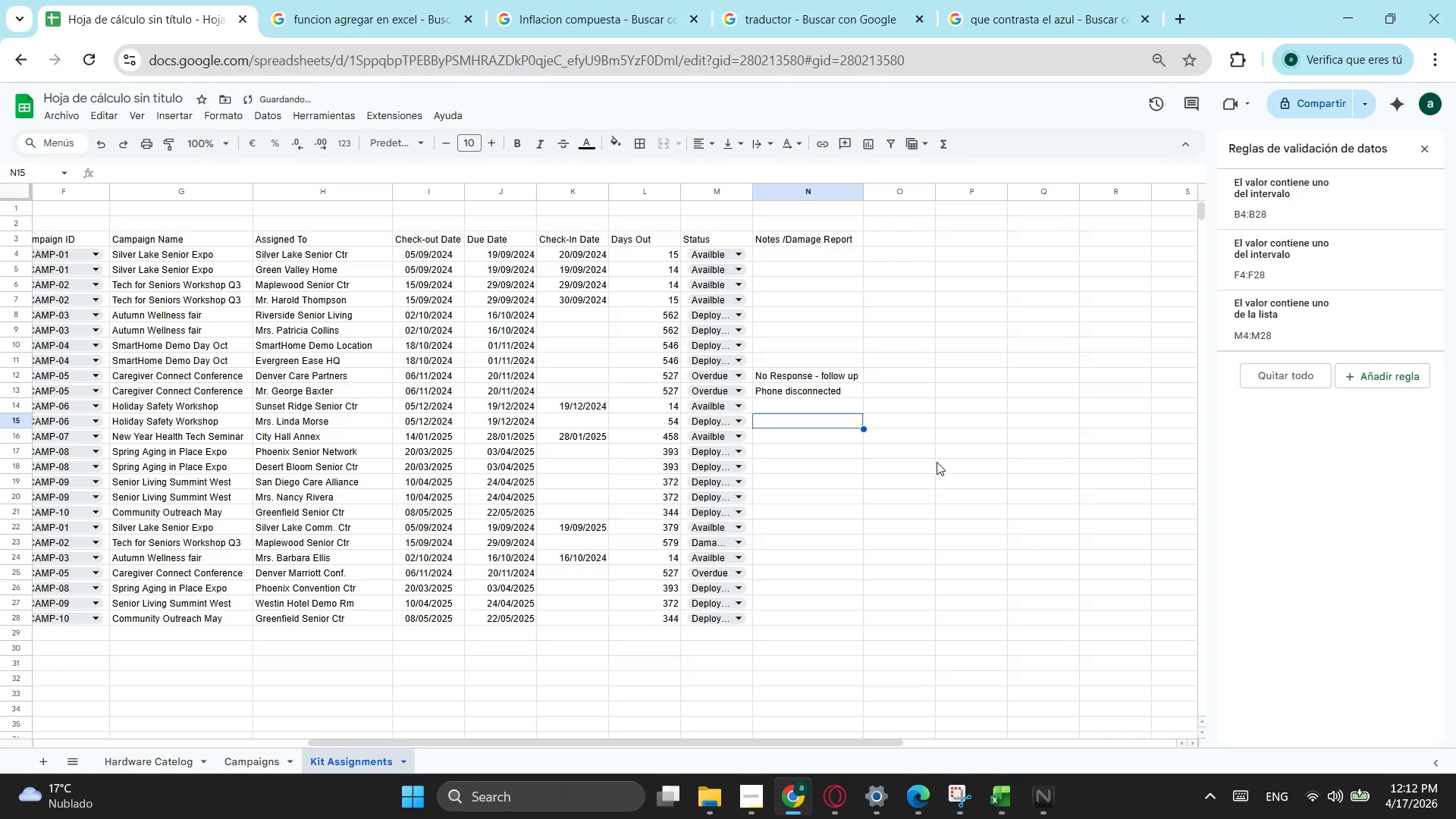 
key(ArrowDown)
 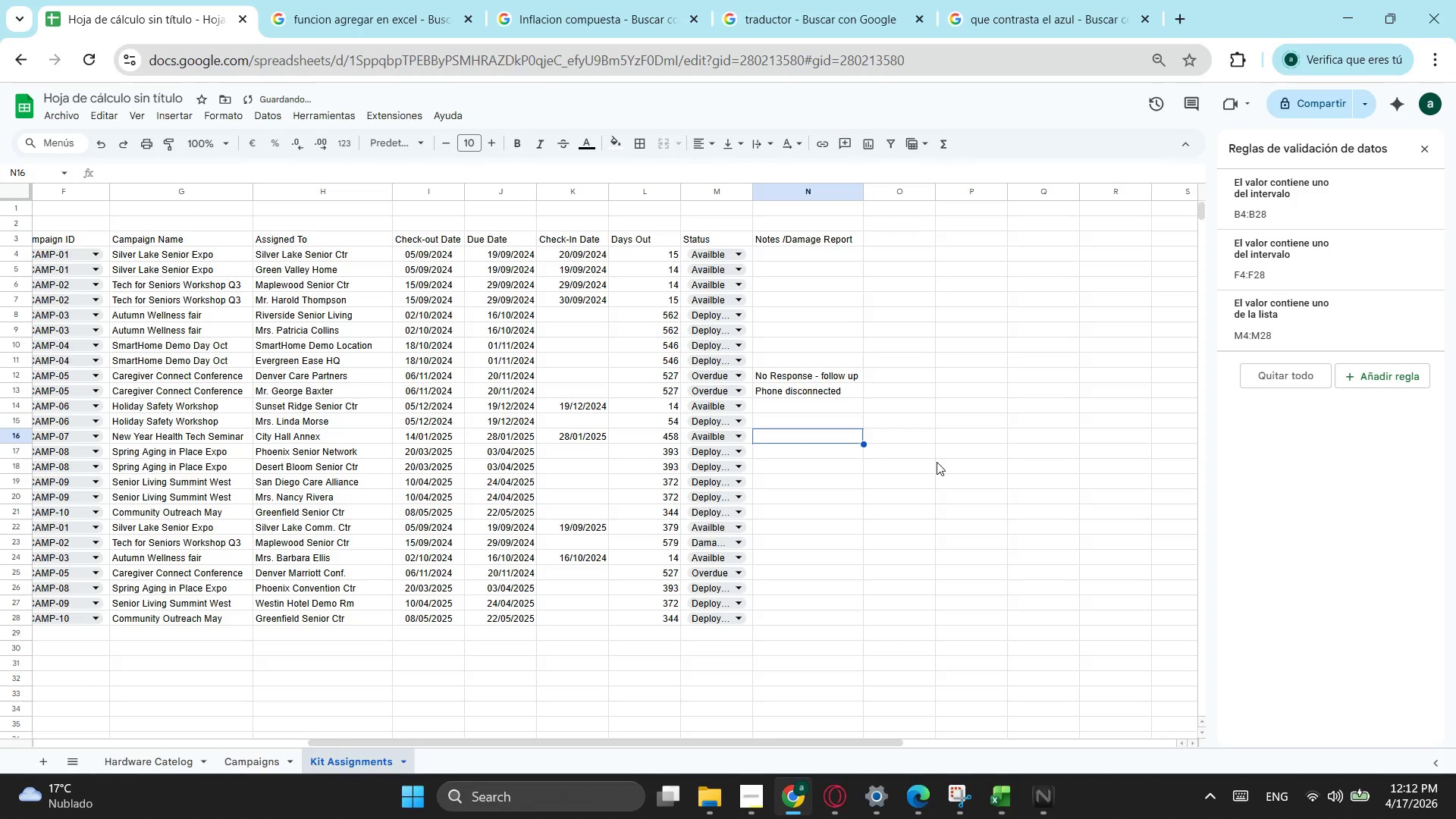 
key(ArrowDown)
 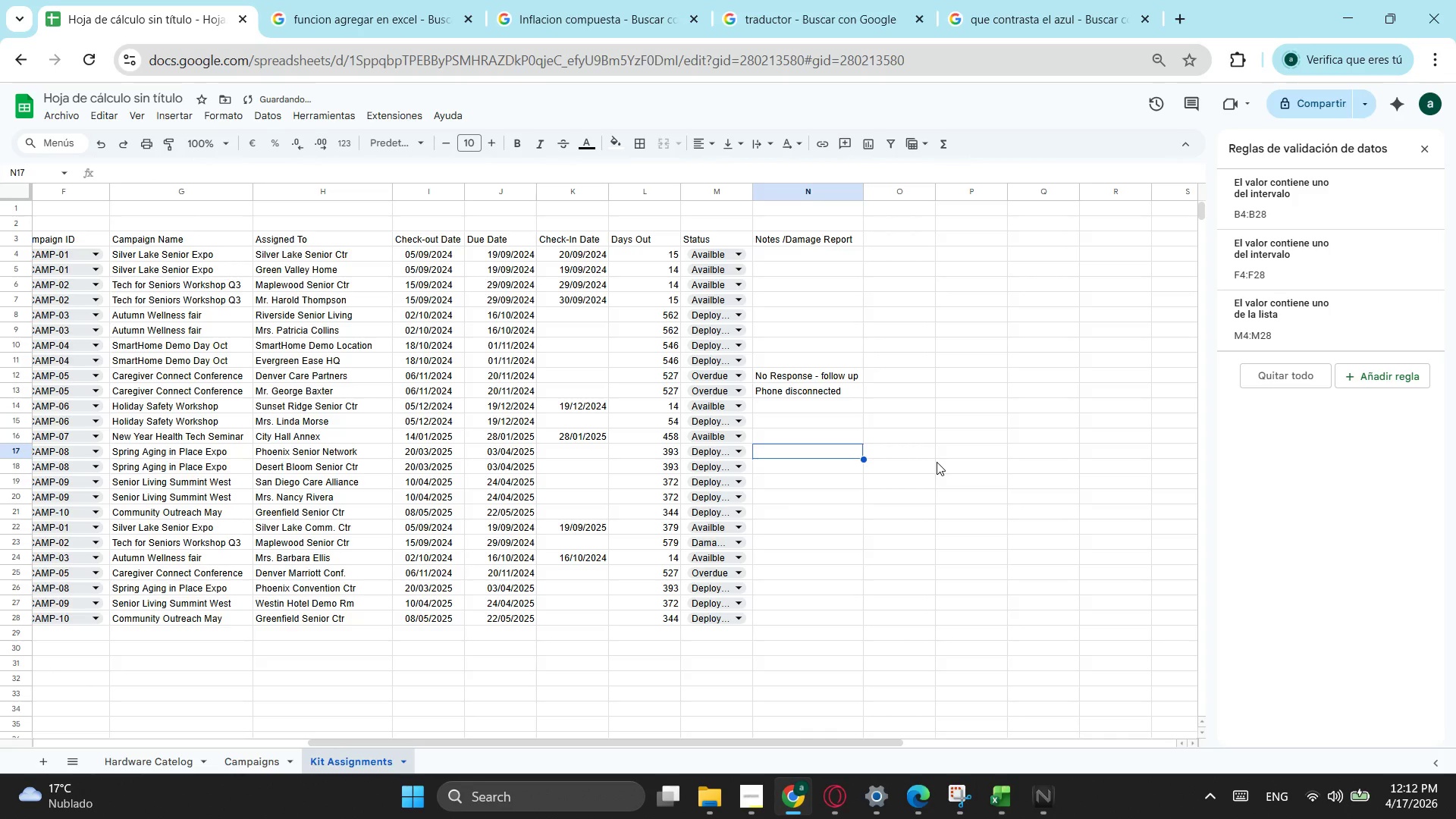 
key(ArrowDown)
 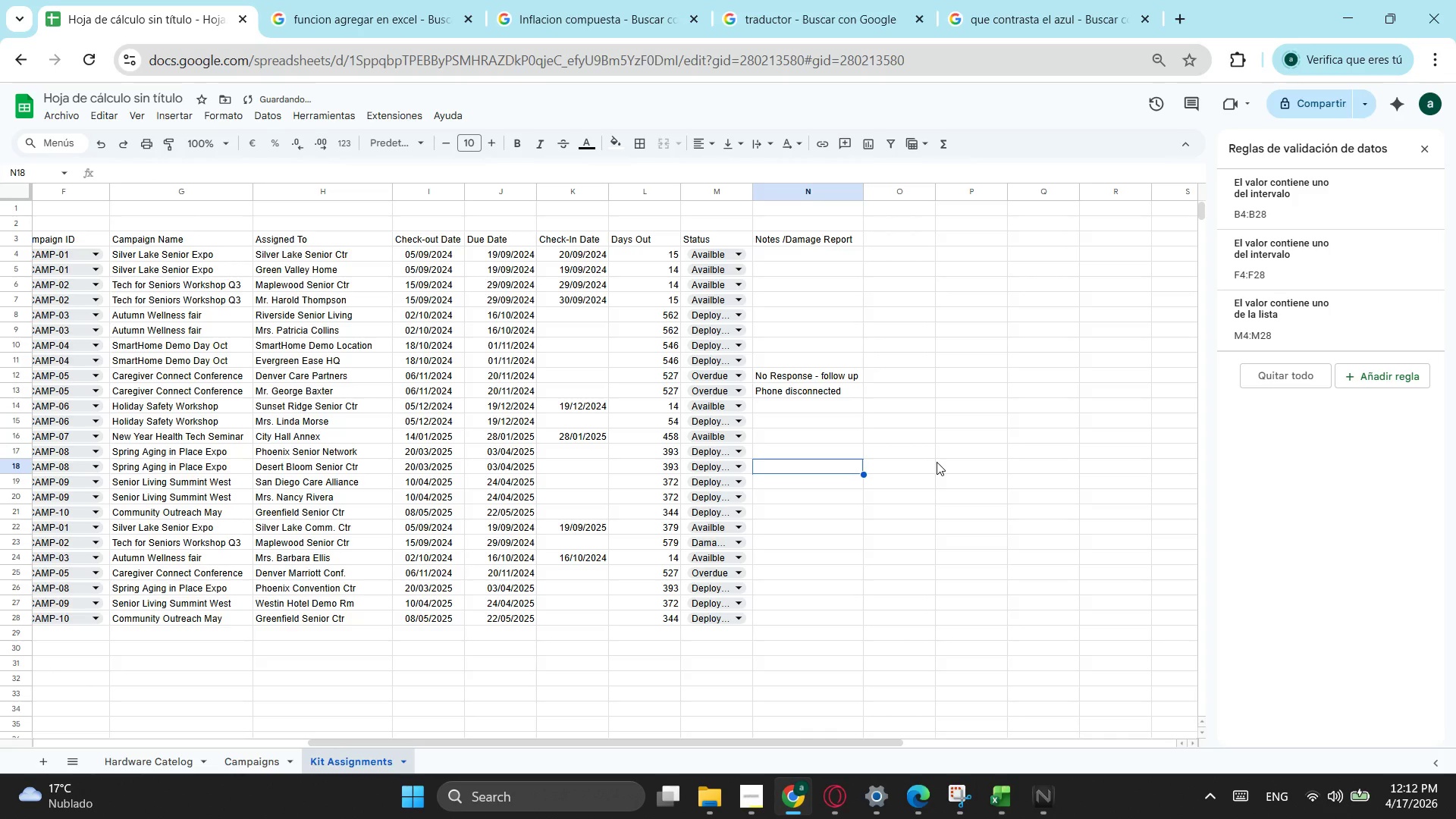 
key(ArrowDown)
 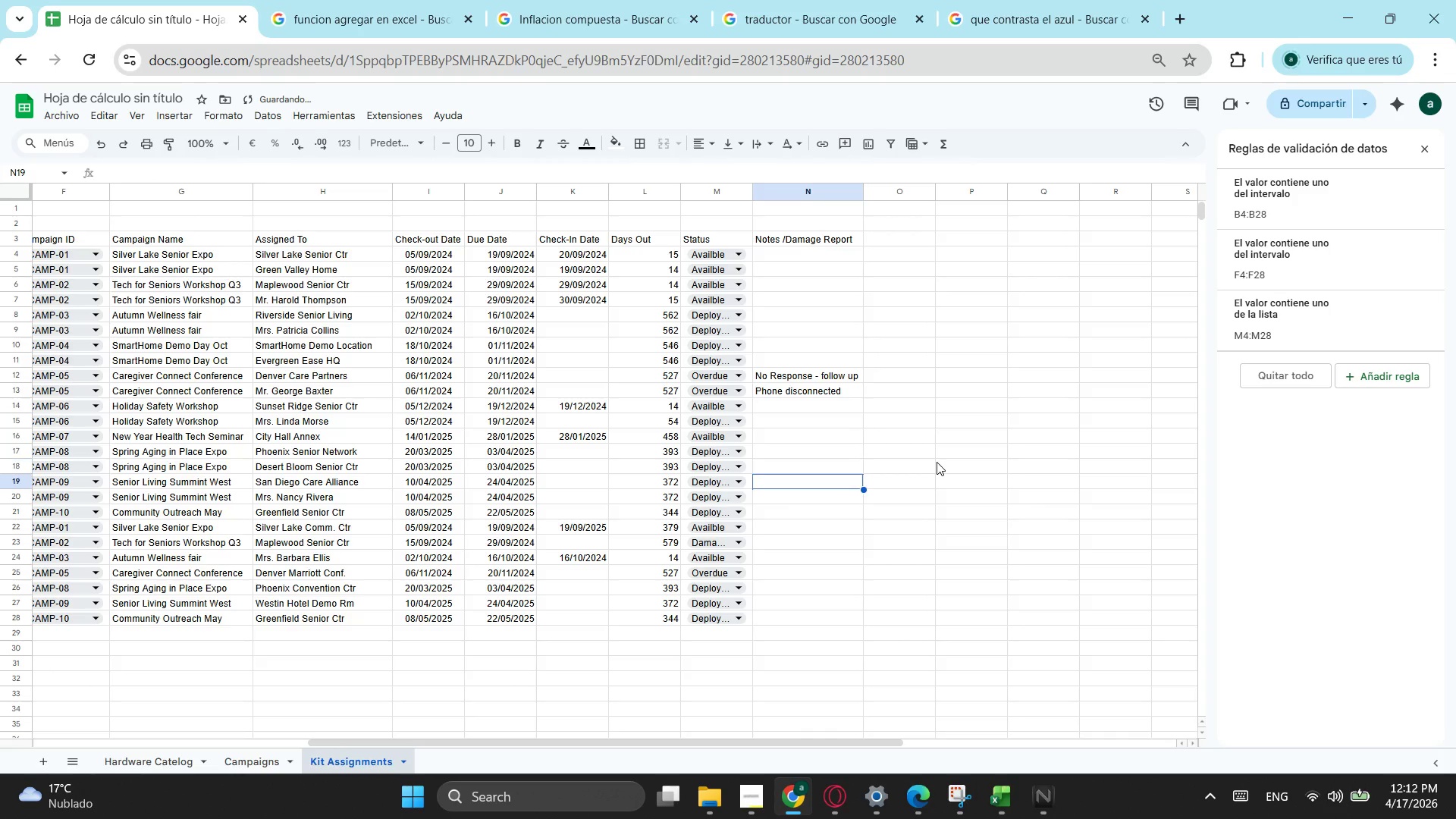 
key(ArrowDown)
 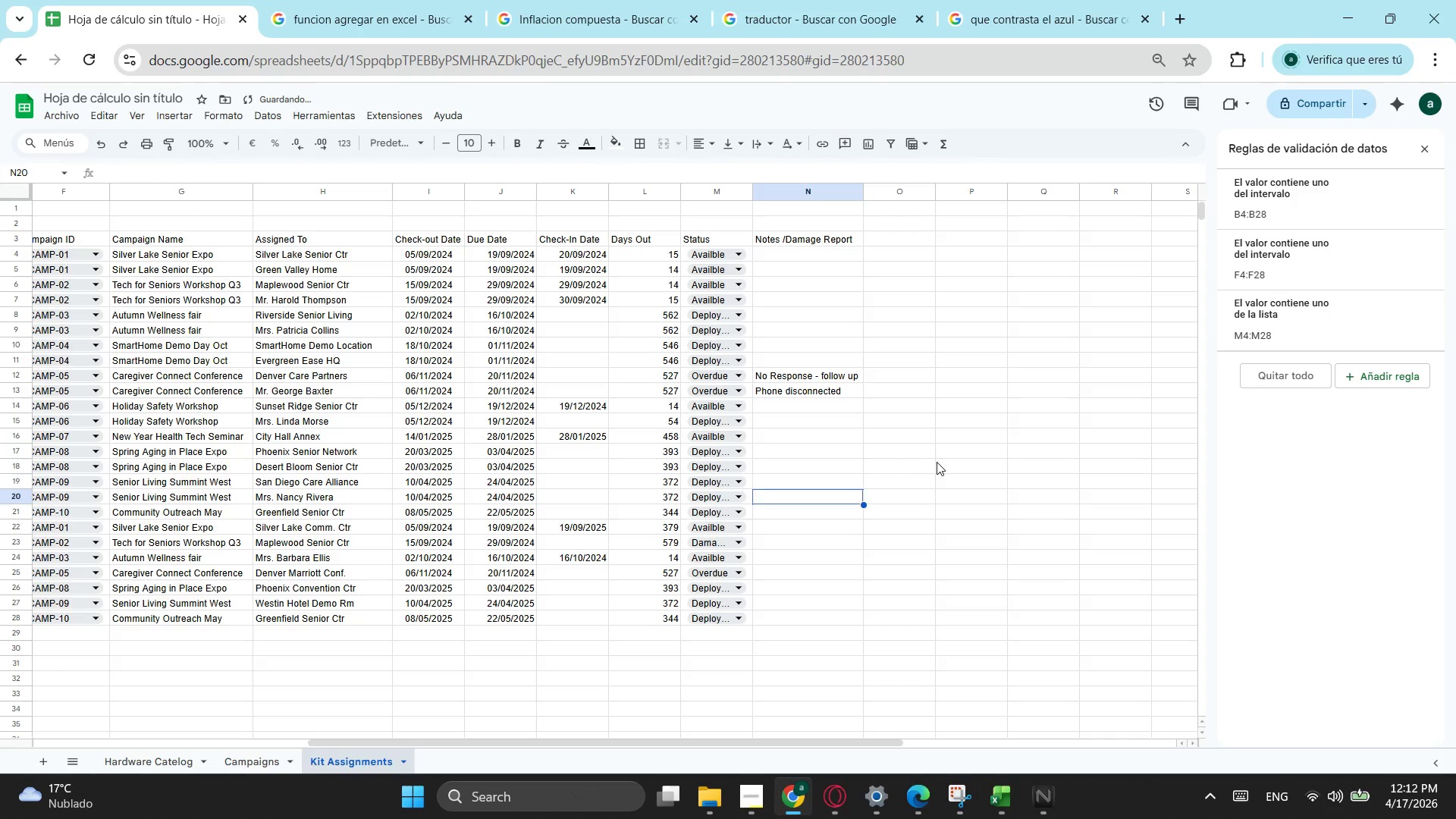 
key(ArrowDown)
 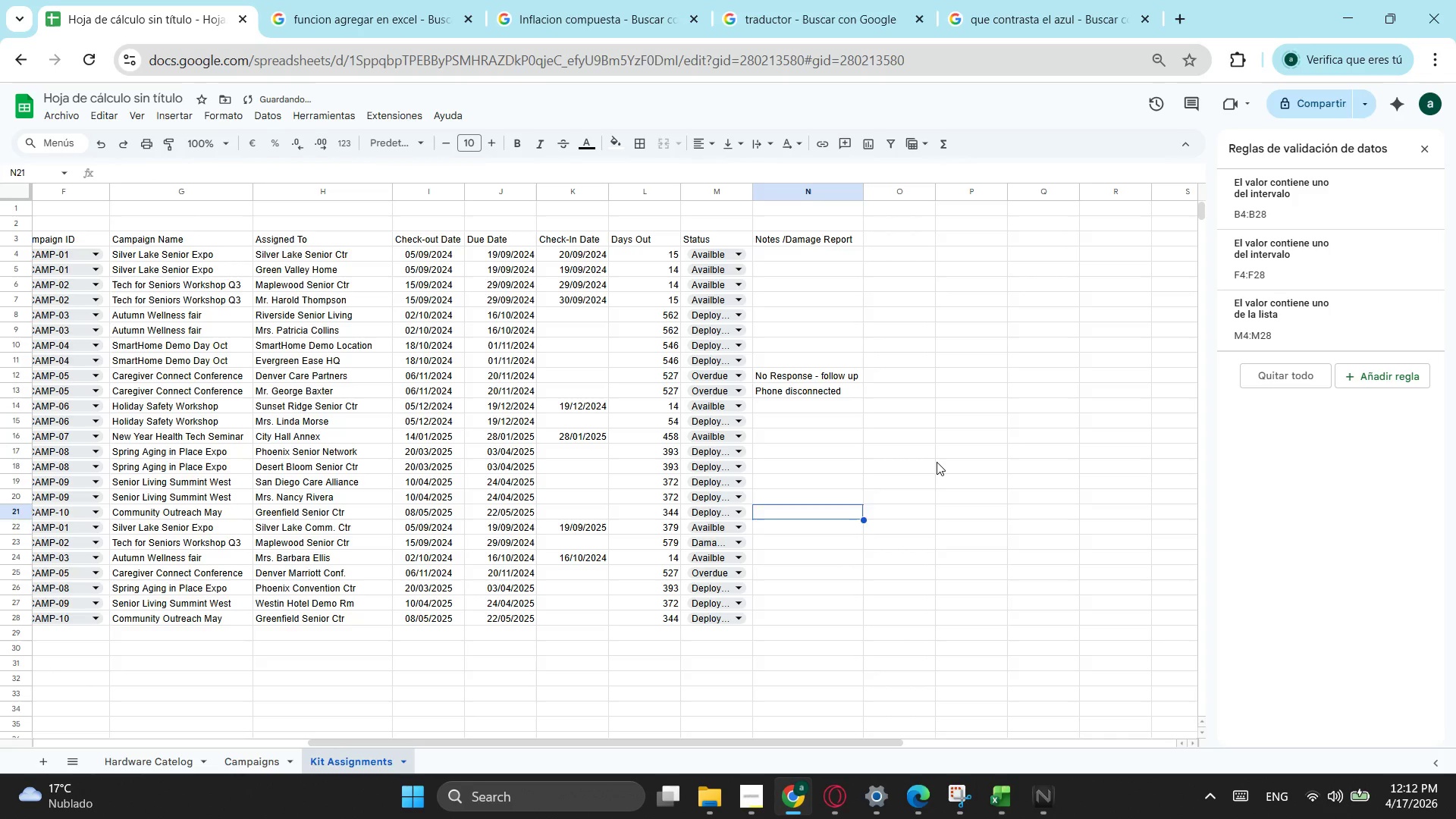 
key(ArrowDown)
 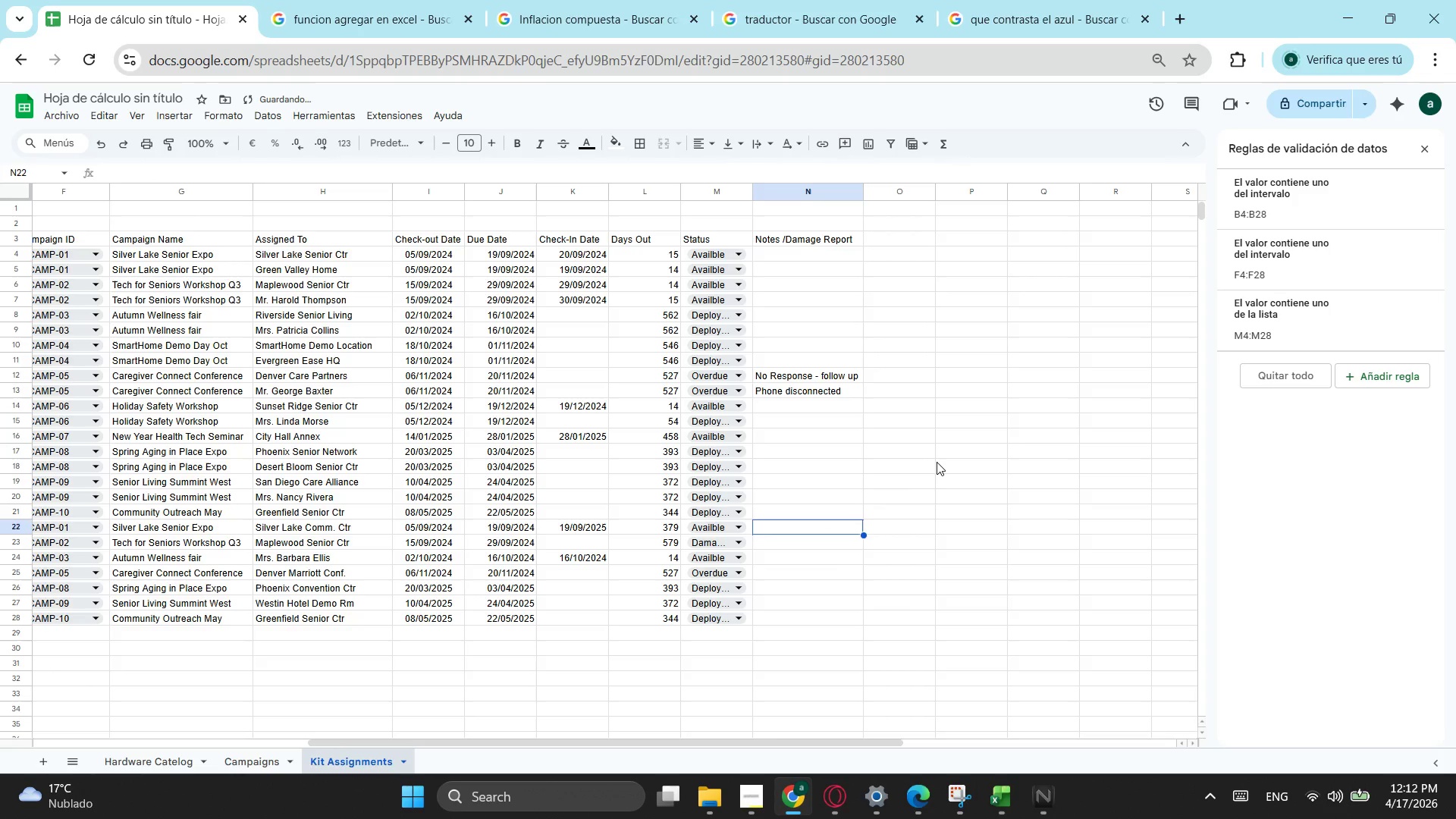 
key(ArrowDown)
 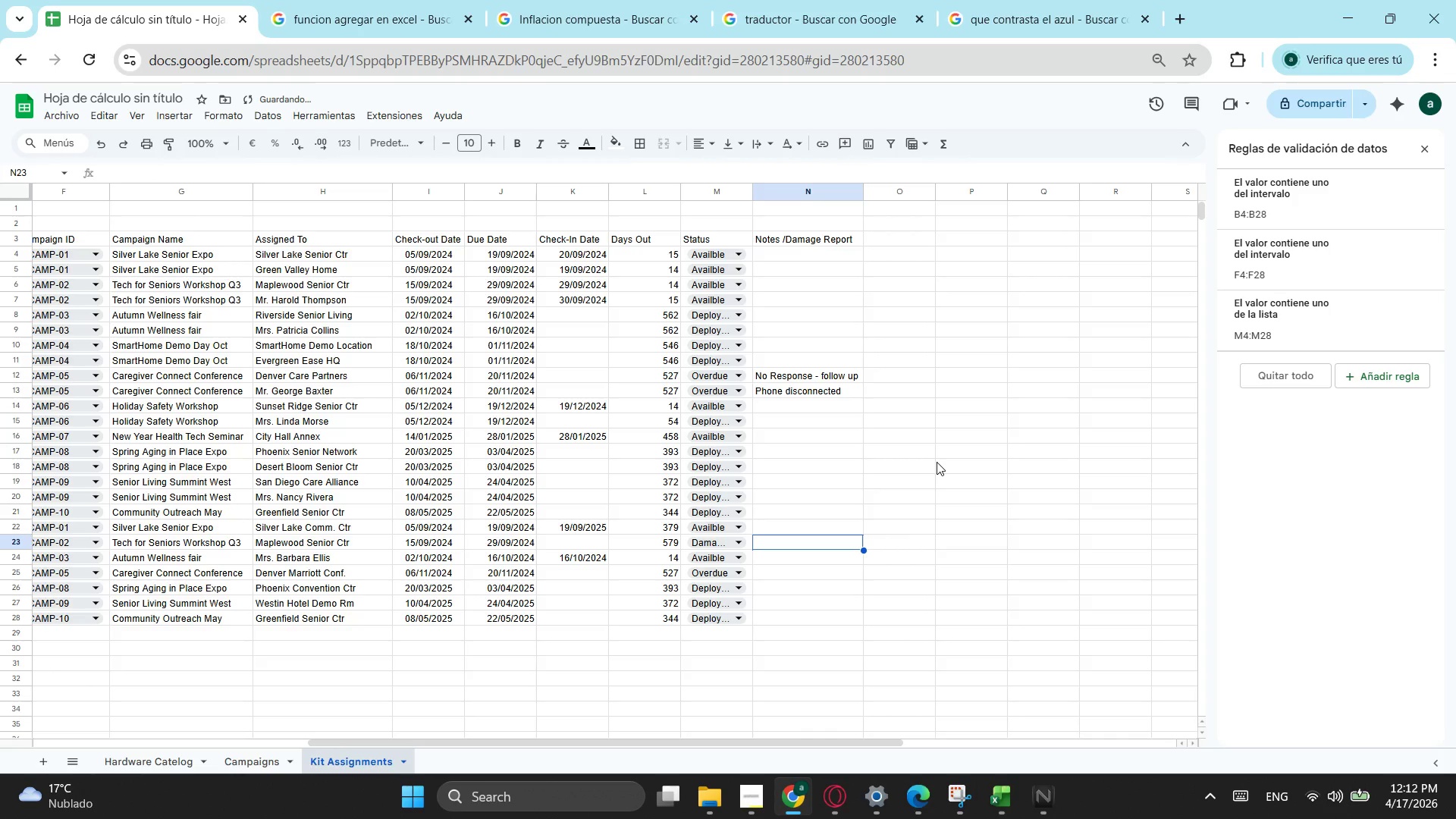 
key(ArrowDown)
 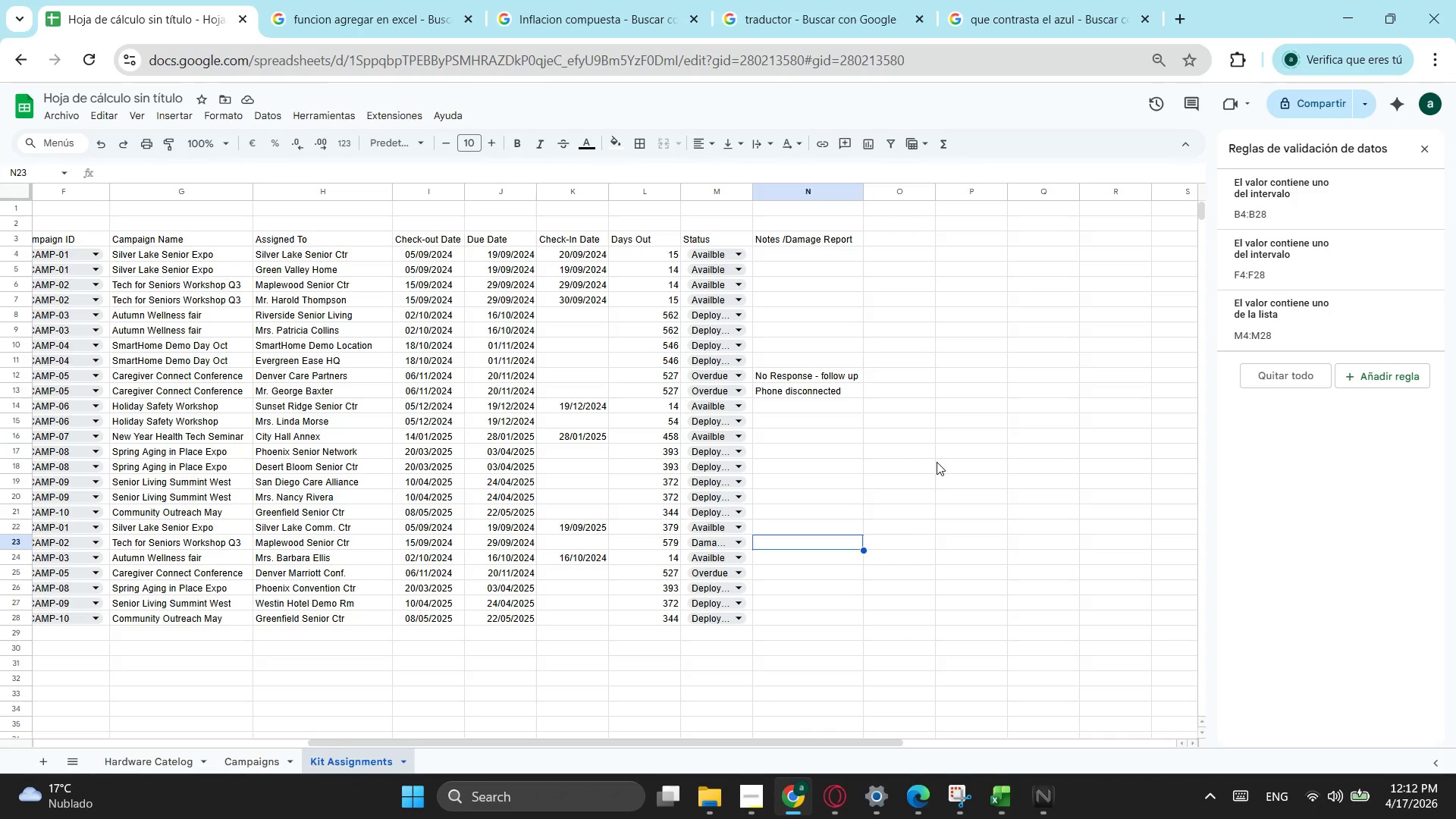 
wait(8.73)
 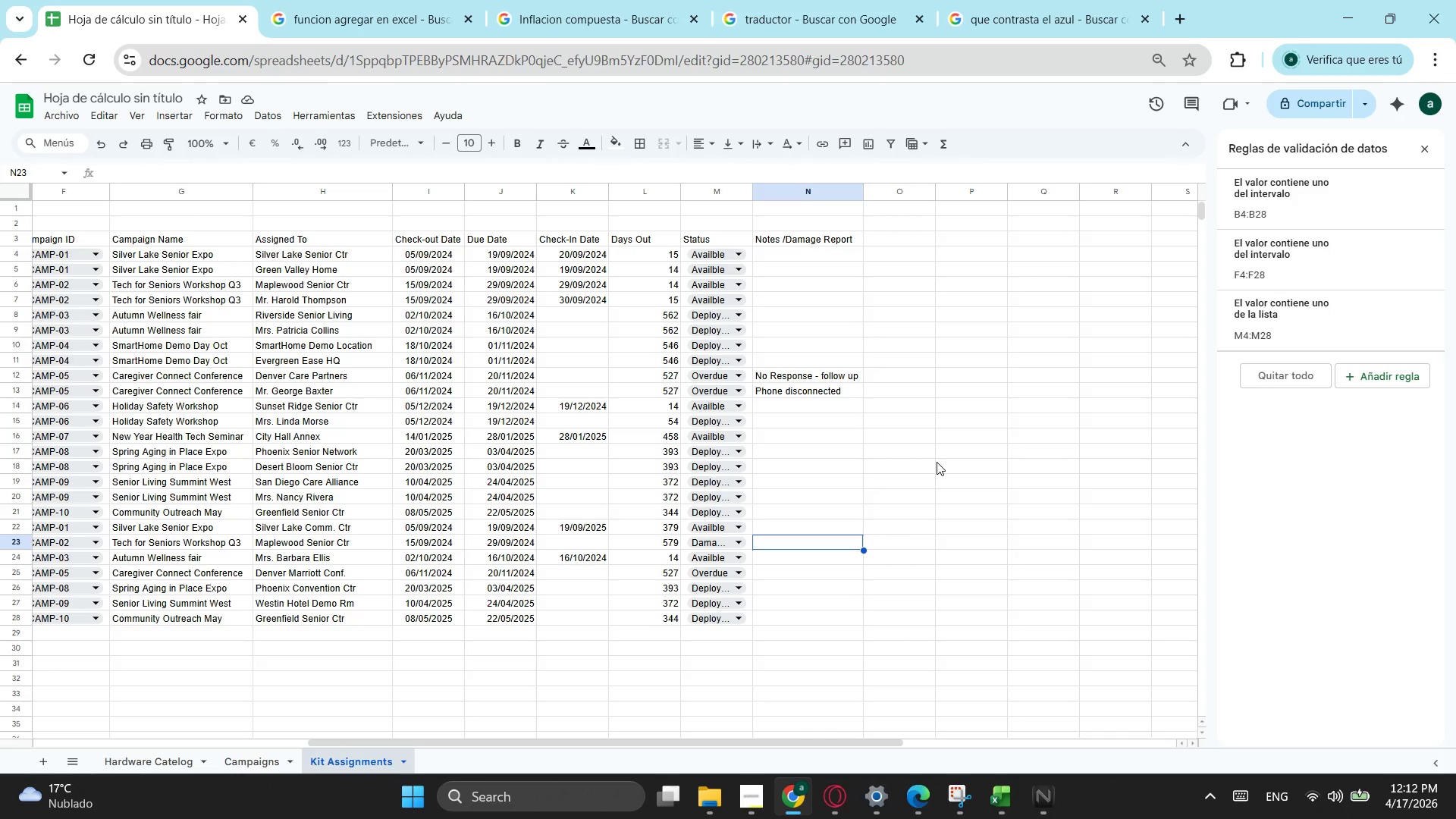 
key(C)
 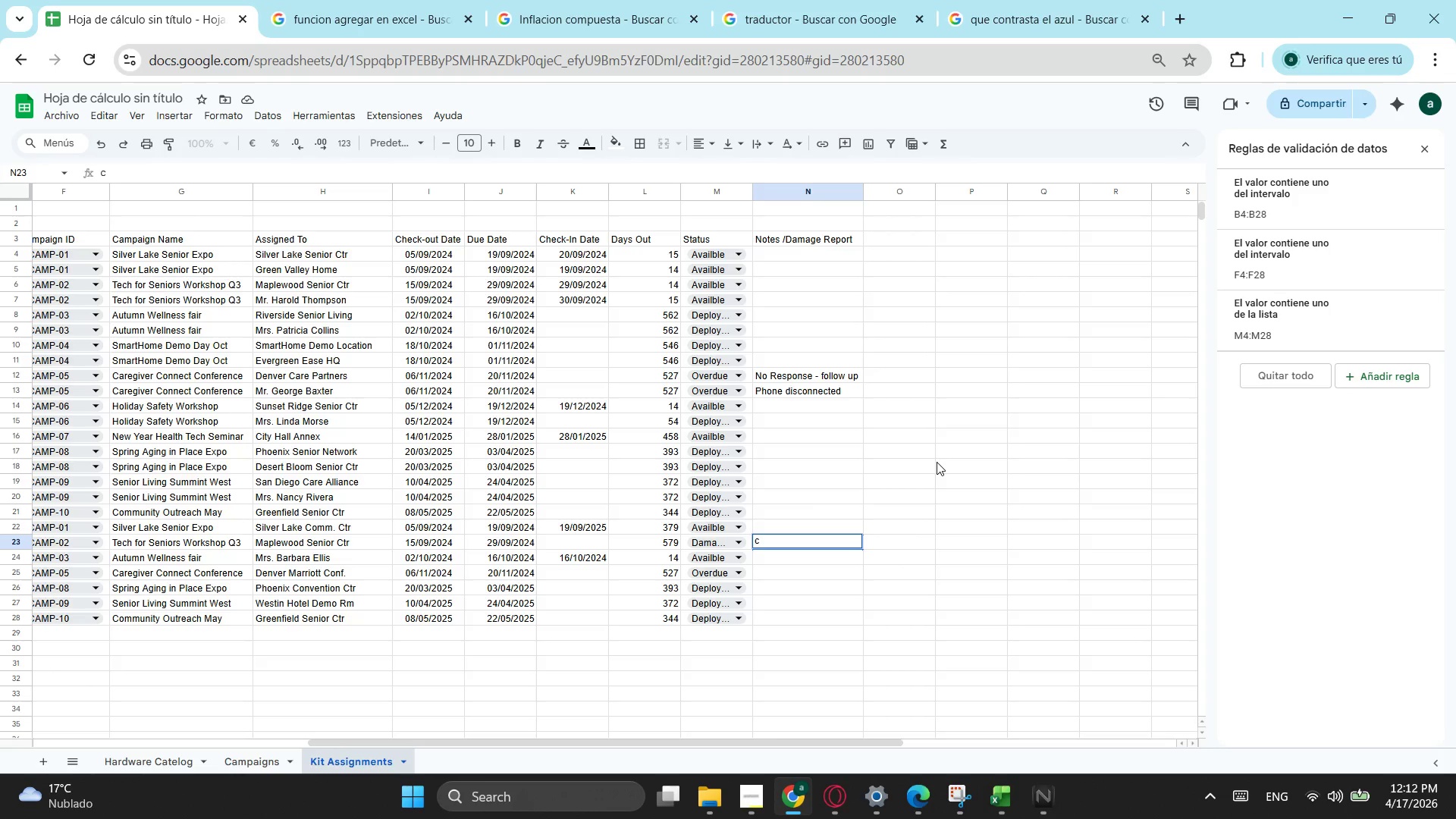 
key(Backspace)
 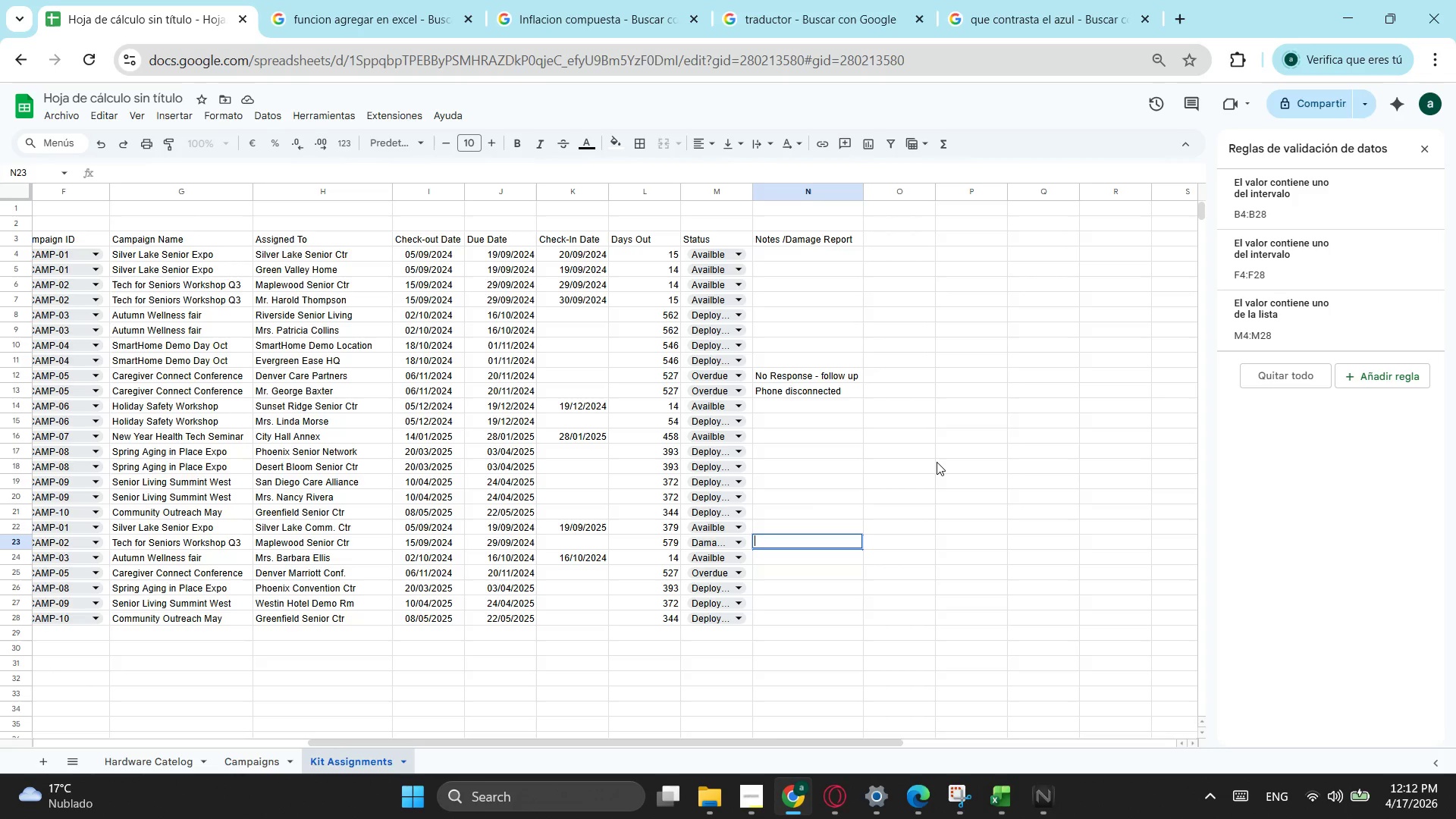 
key(Shift+ShiftLeft)
 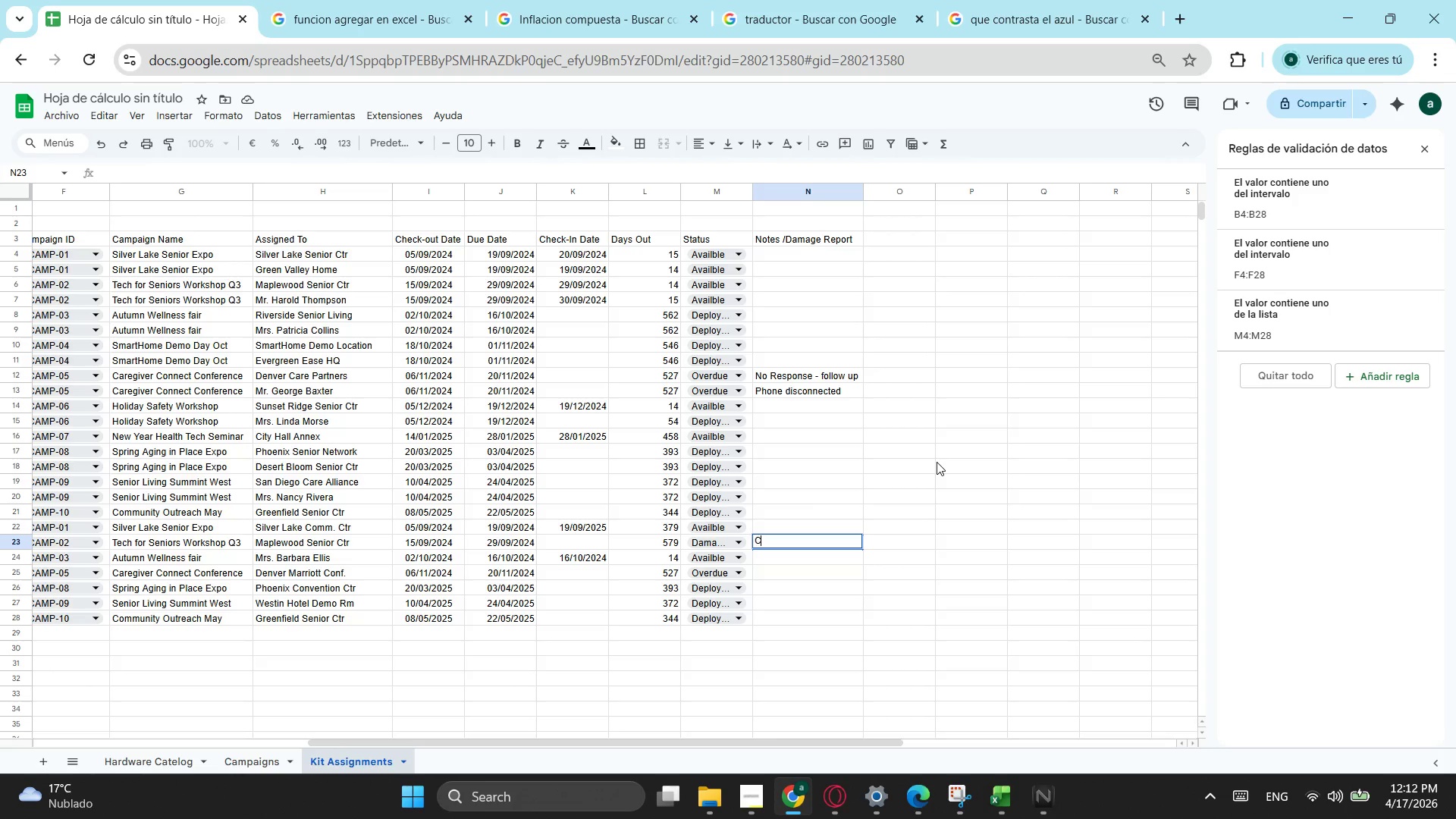 
key(Shift+C)
 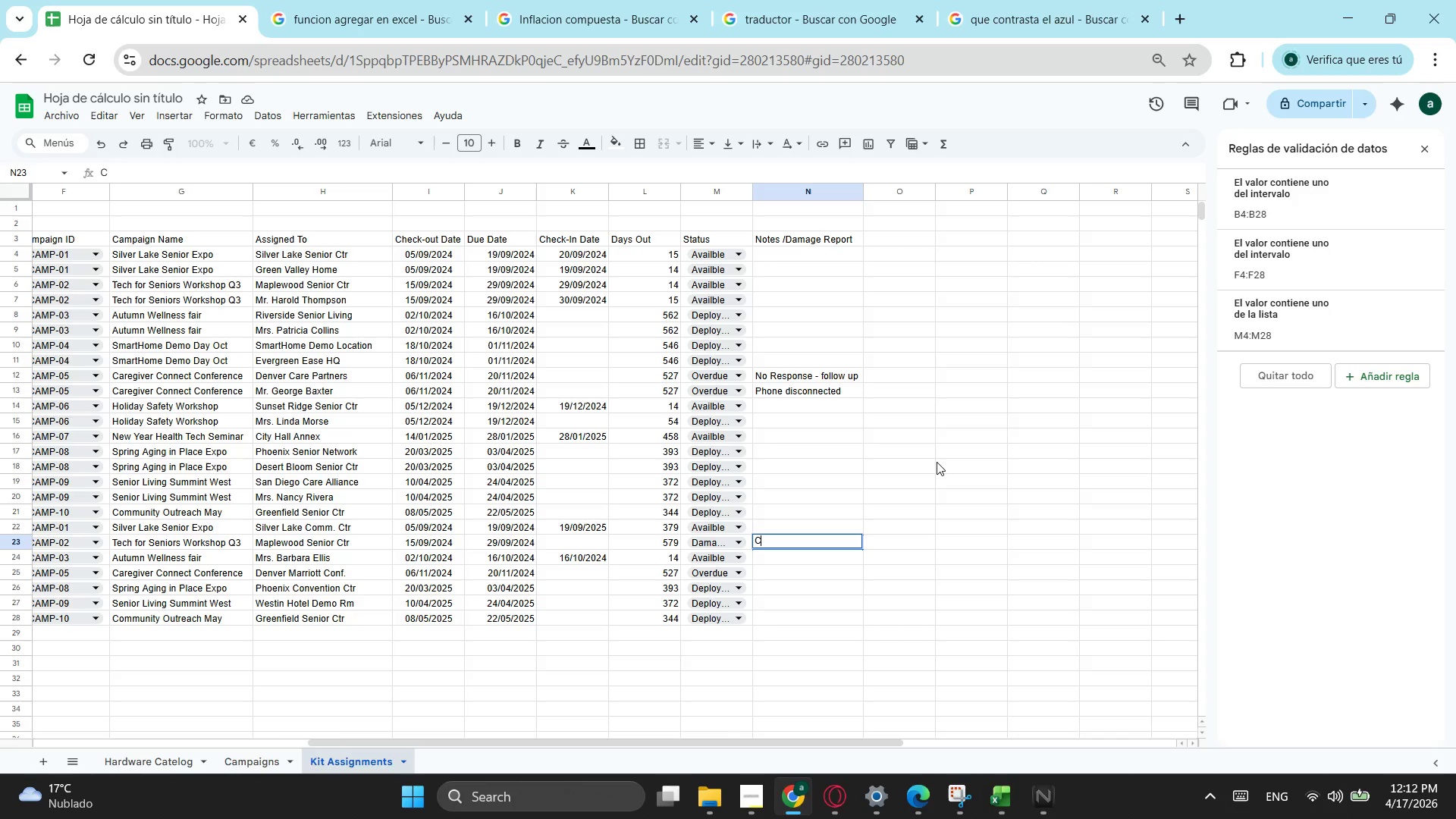 
wait(5.86)
 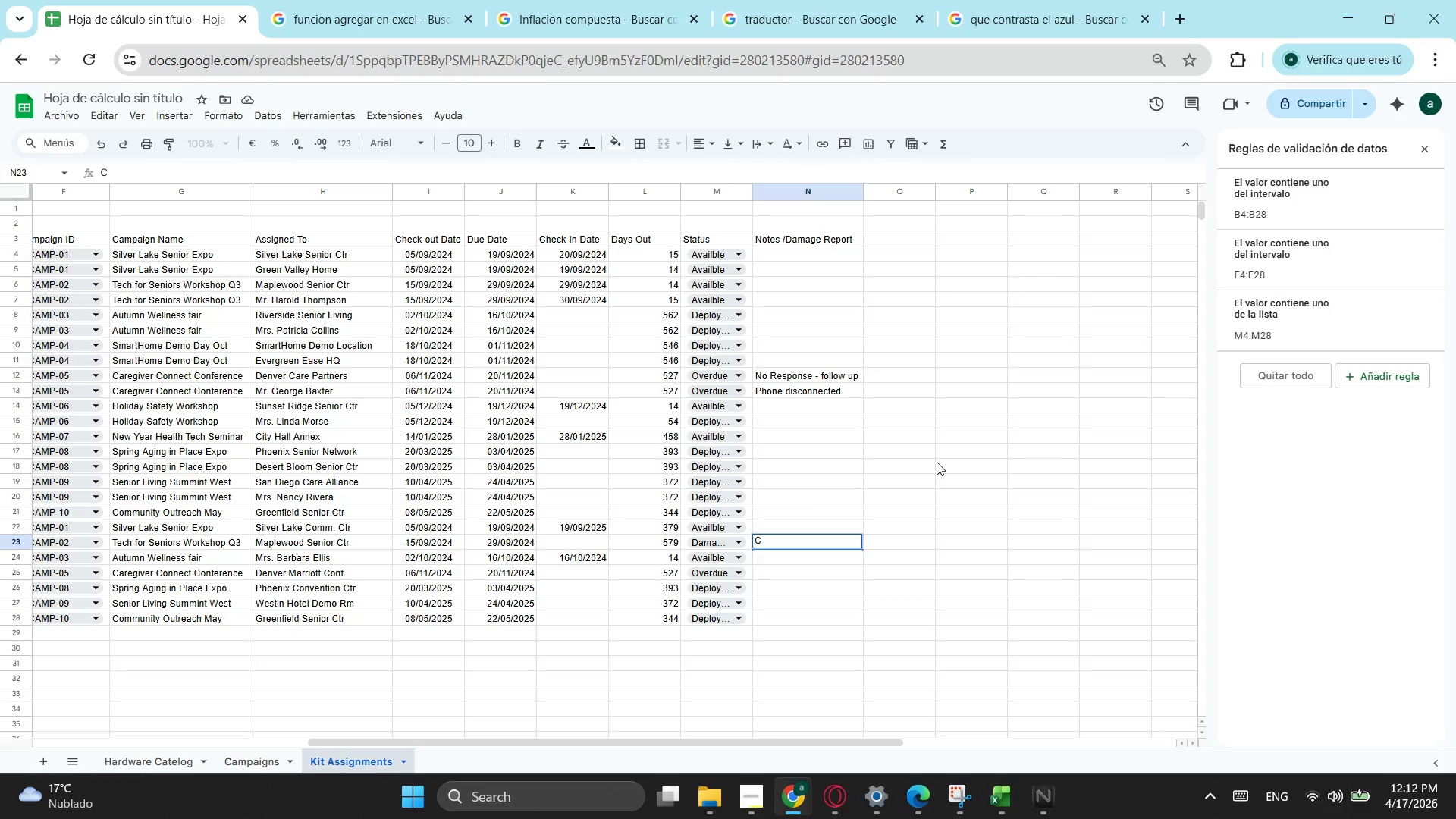 
type(racked casing)
 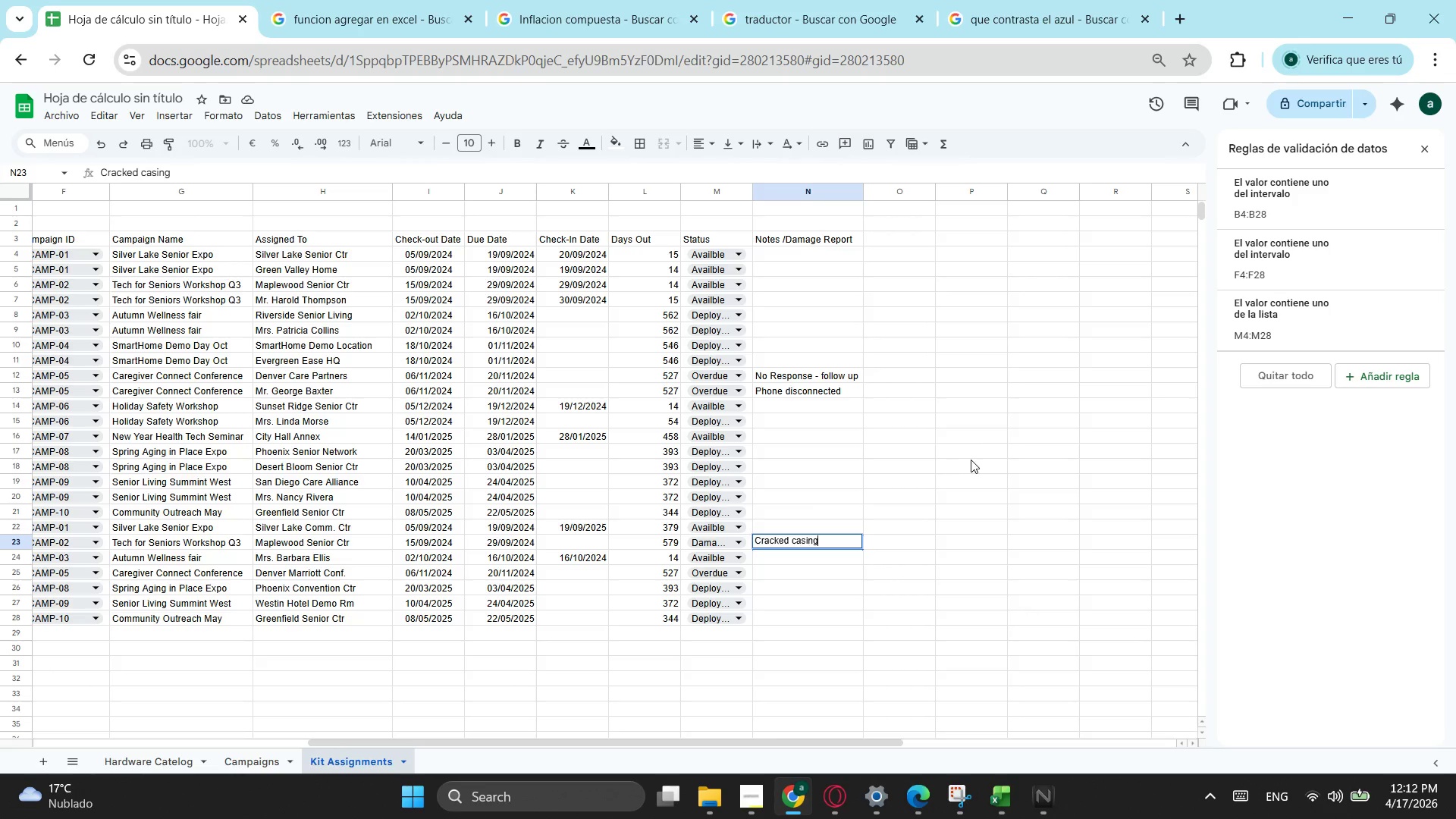 
left_click([879, 548])
 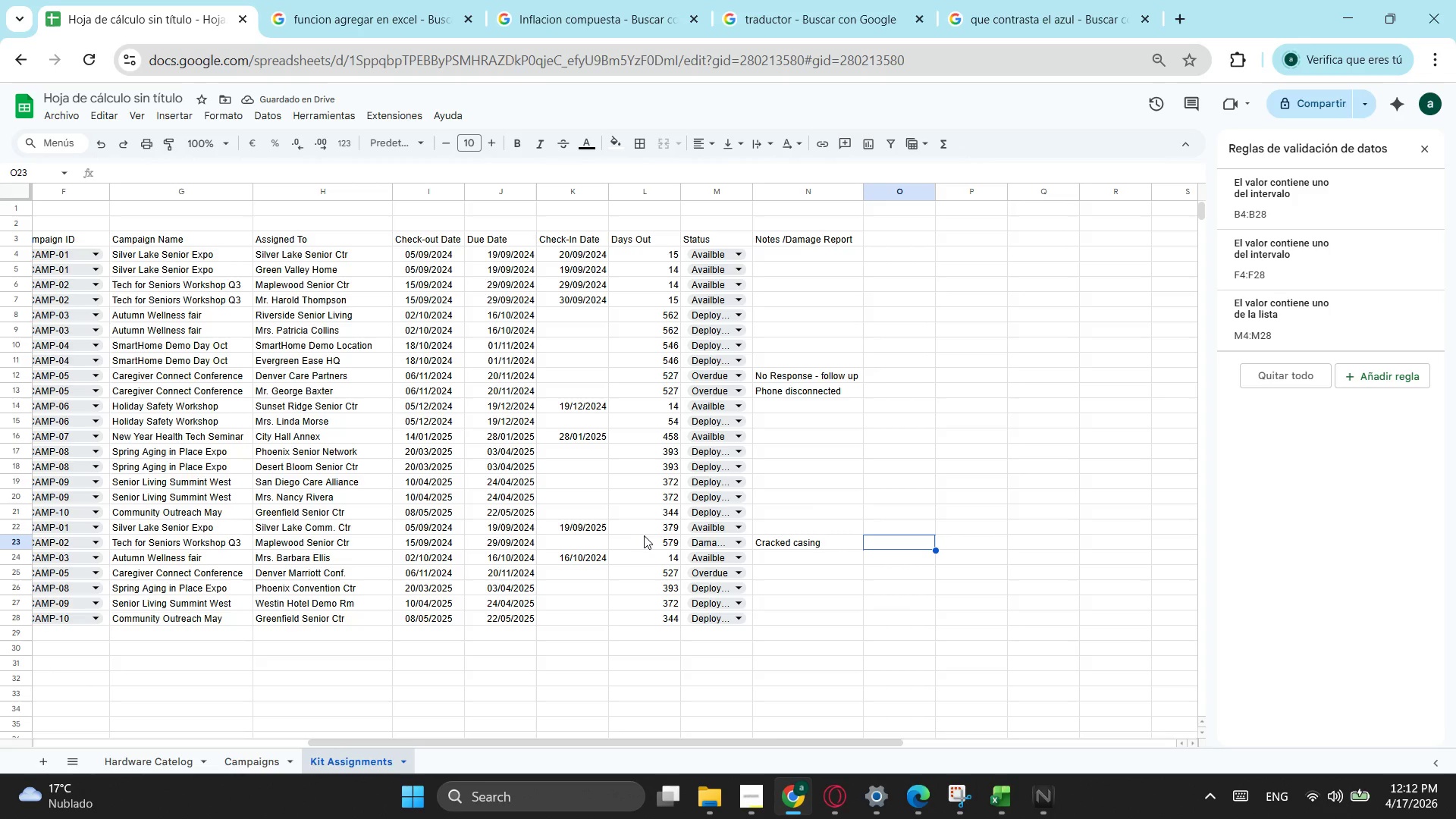 
left_click([792, 579])
 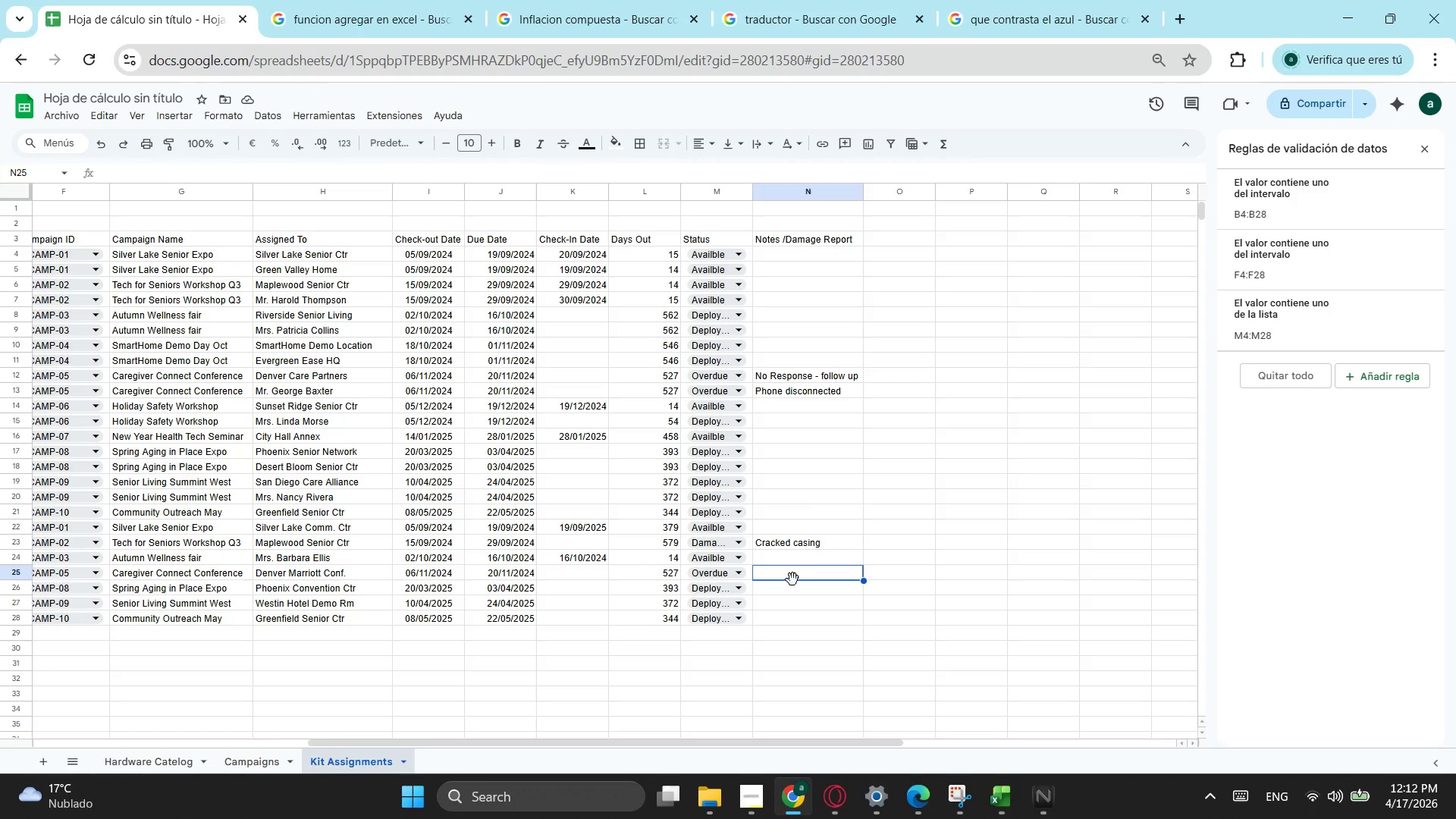 
type(Left at venue - retrieve)
 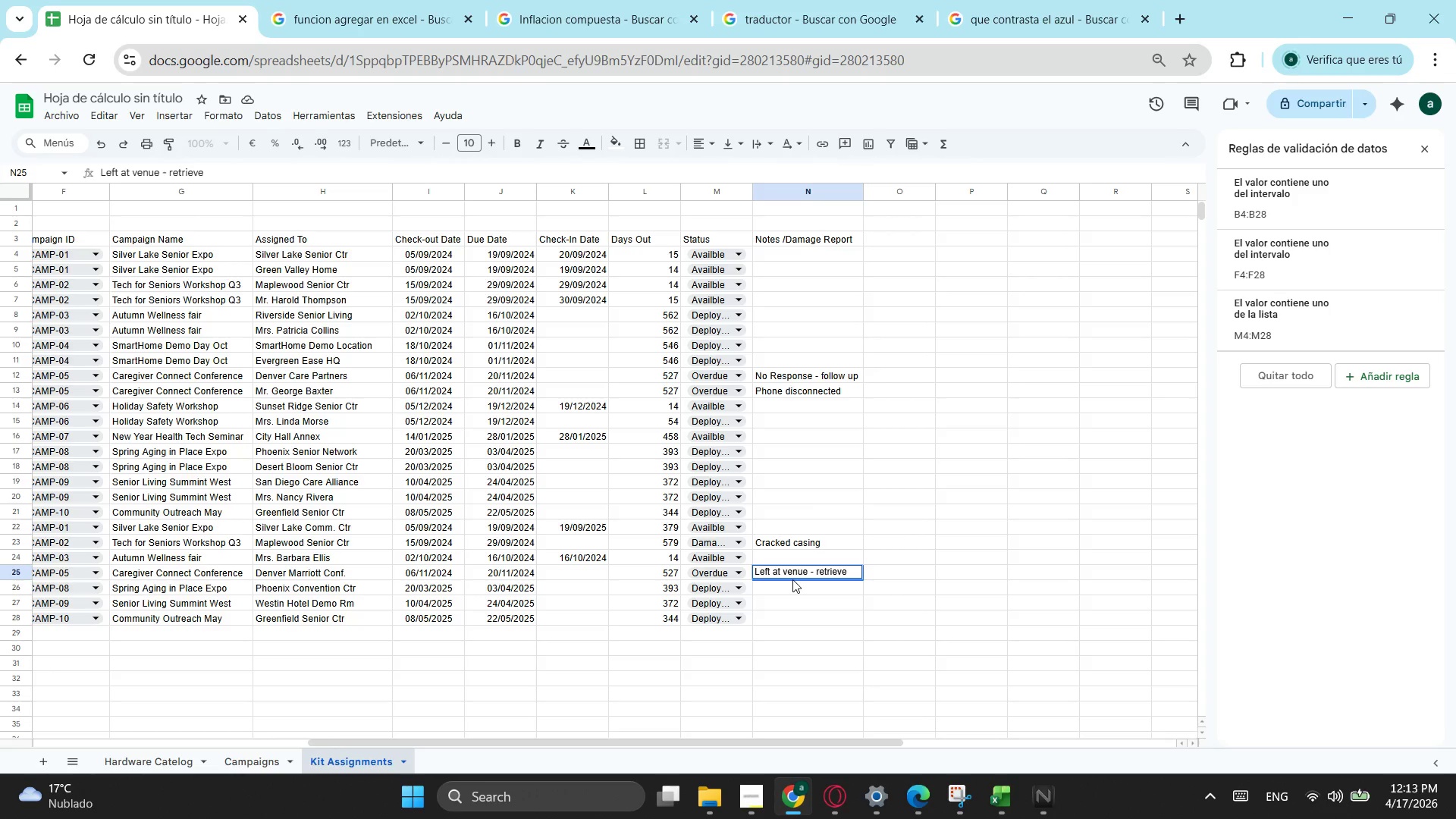 
wait(17.91)
 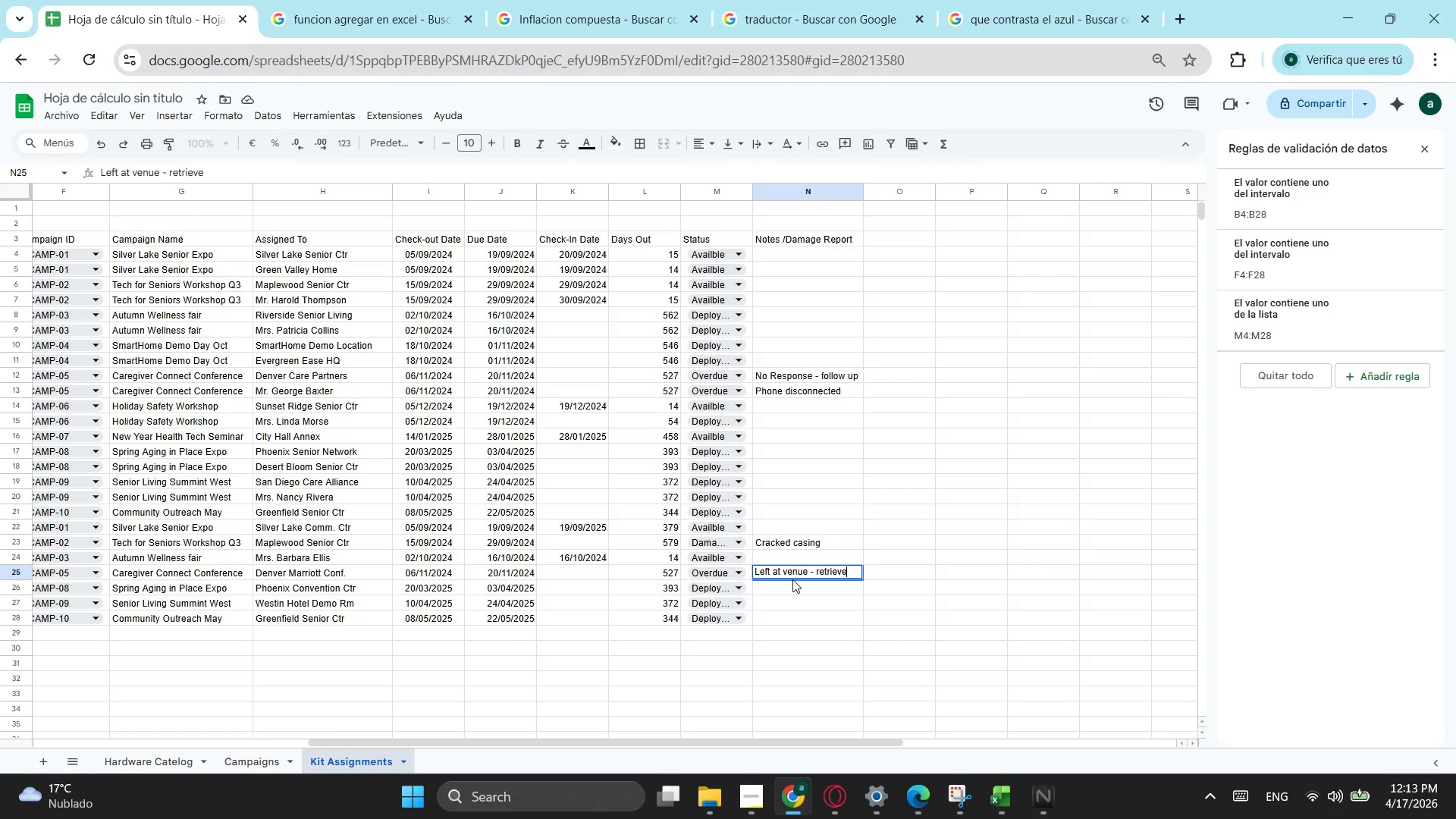 
left_click([868, 420])
 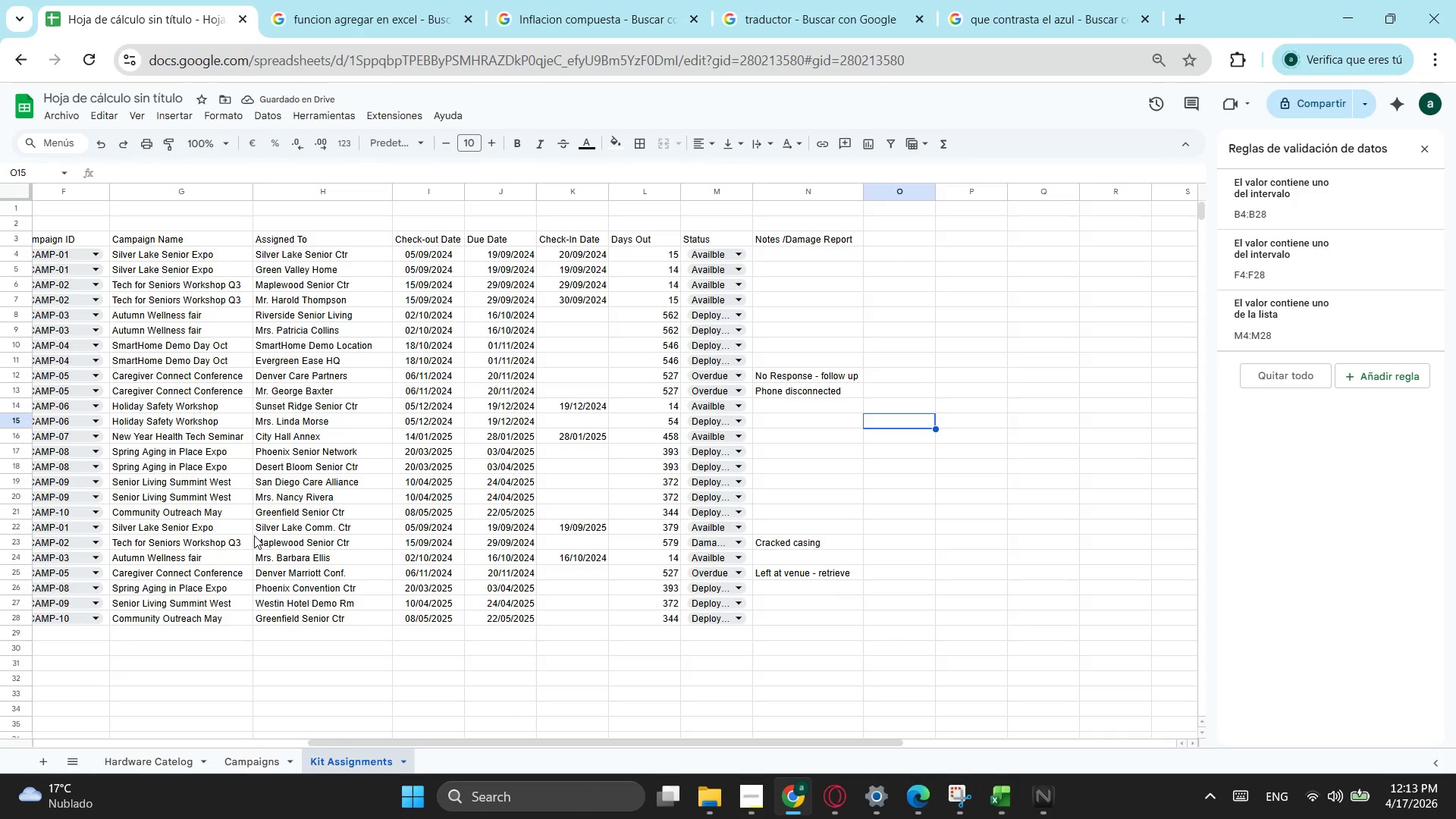 
scroll: coordinate [386, 491], scroll_direction: up, amount: 2.0
 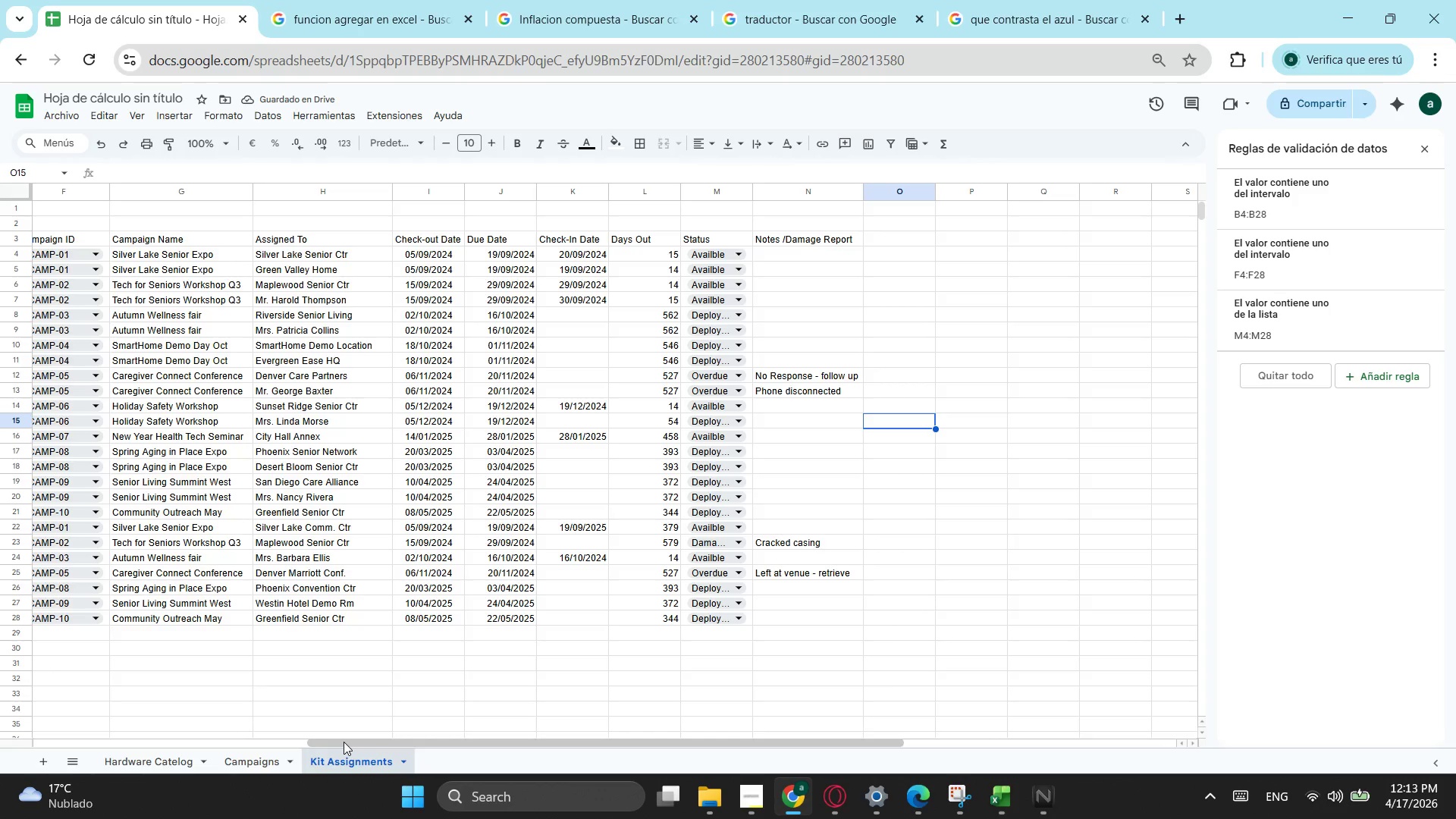 
left_click_drag(start_coordinate=[344, 742], to_coordinate=[0, 703])
 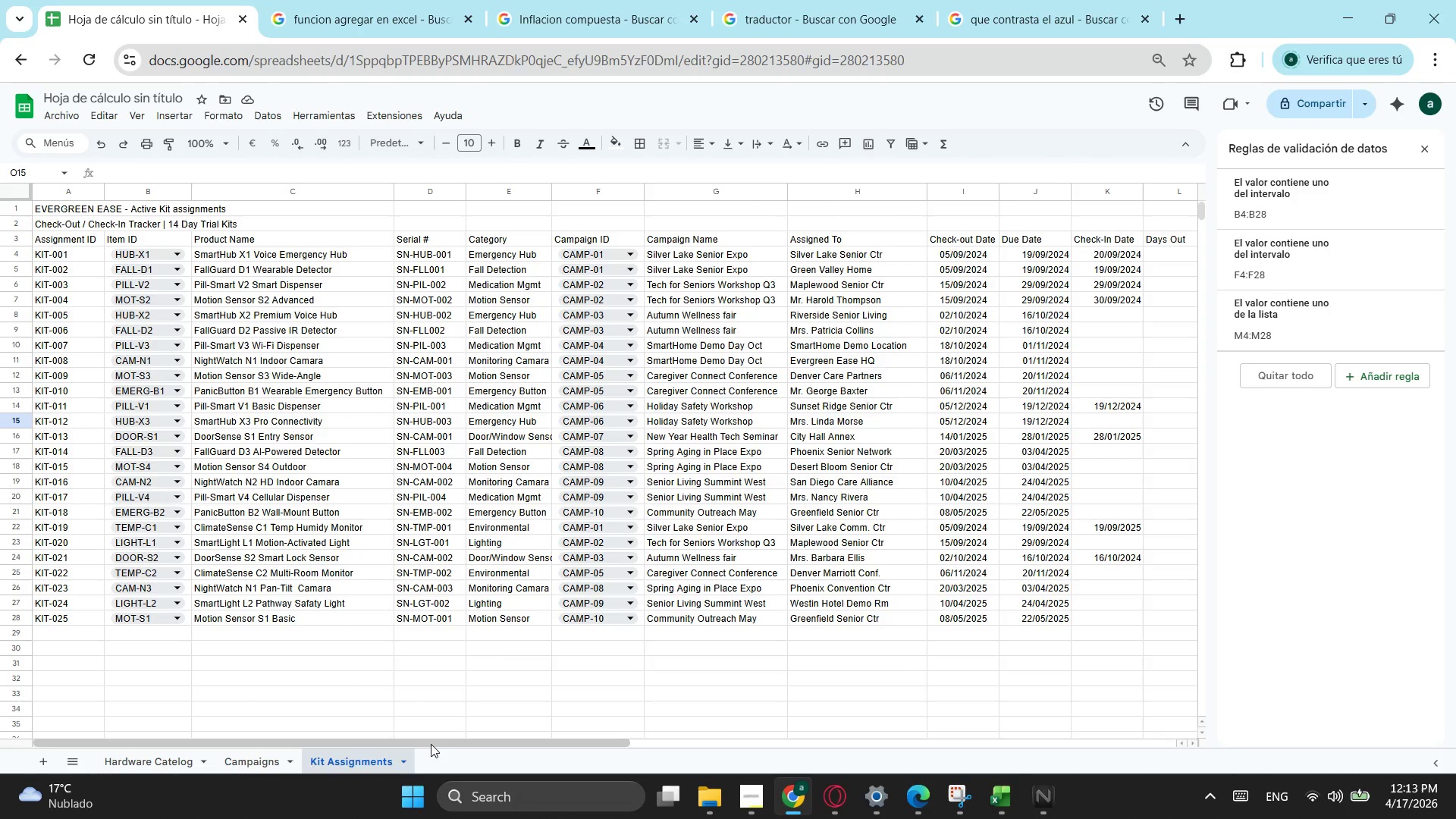 
left_click_drag(start_coordinate=[438, 739], to_coordinate=[228, 708])
 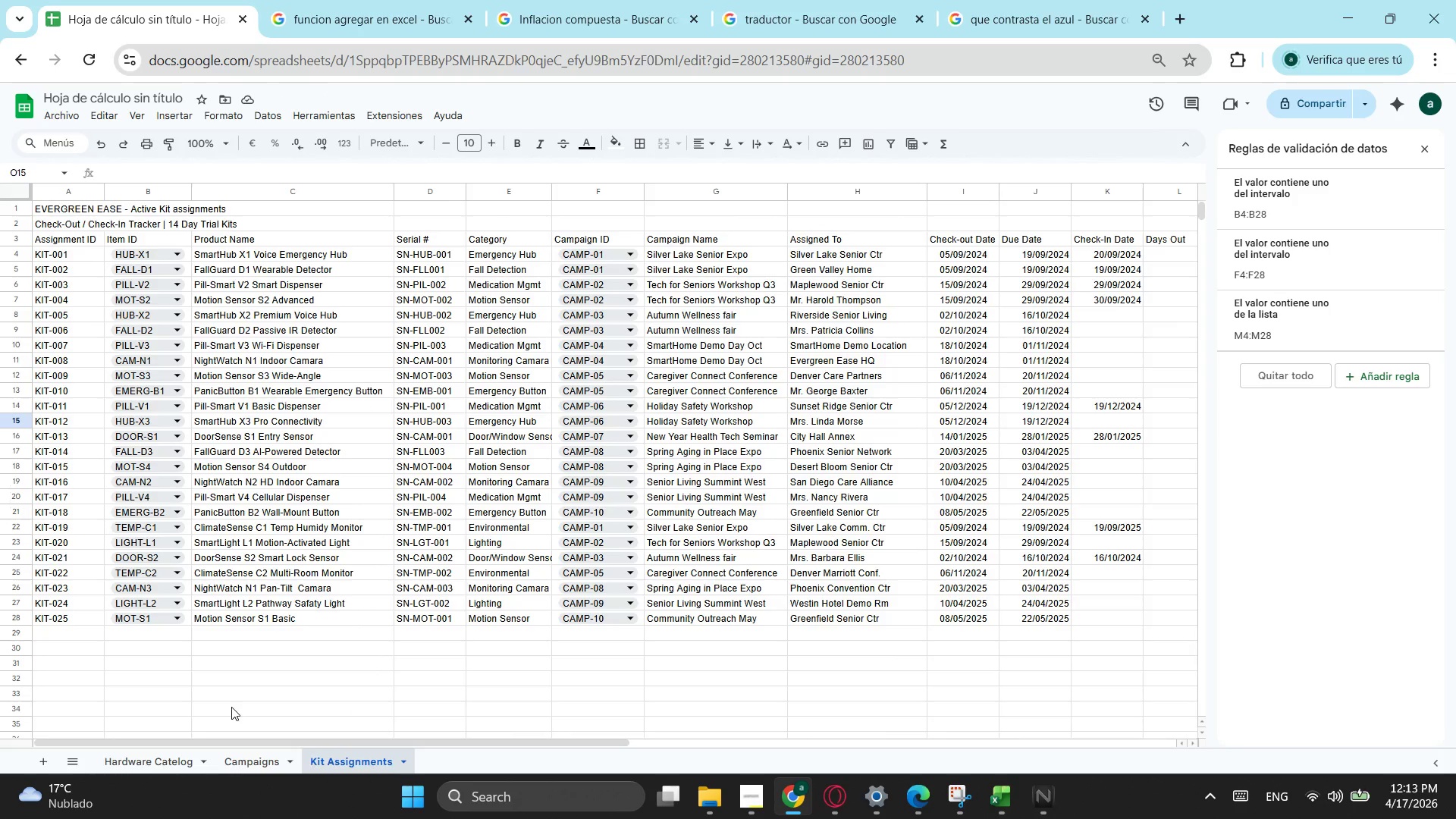 
wait(9.22)
 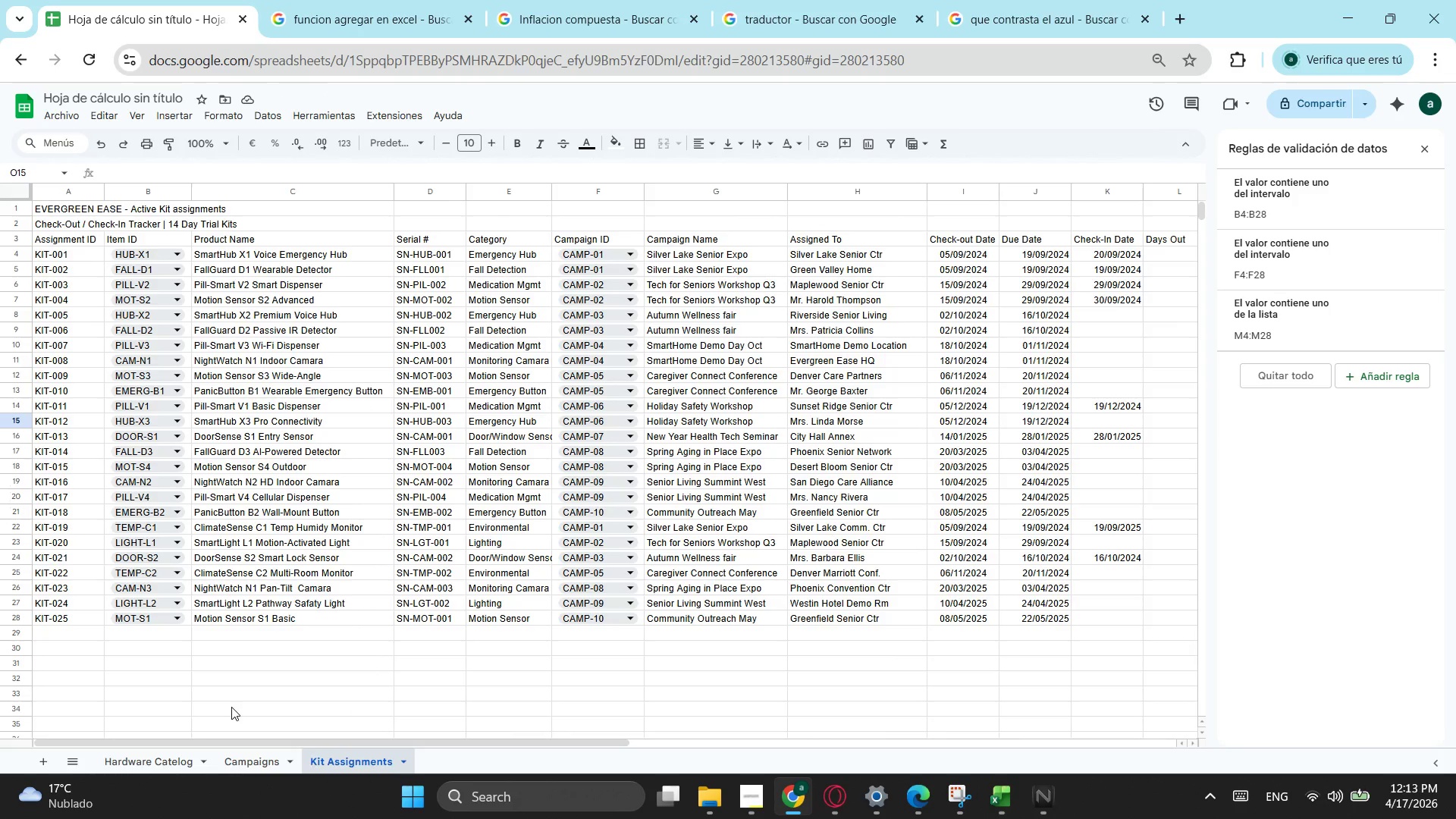 
left_click_drag(start_coordinate=[83, 251], to_coordinate=[312, 618])
 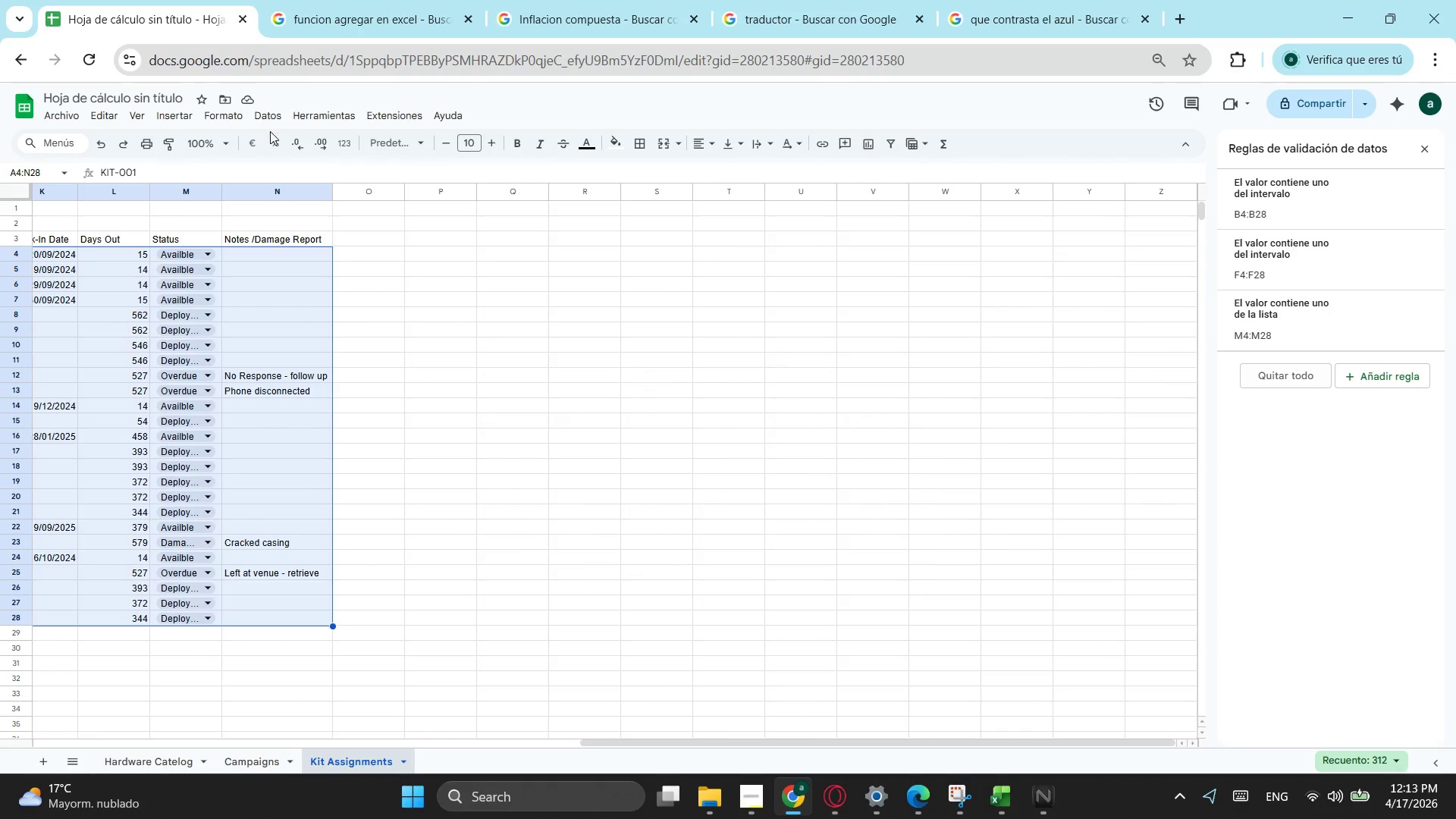 
left_click([240, 117])
 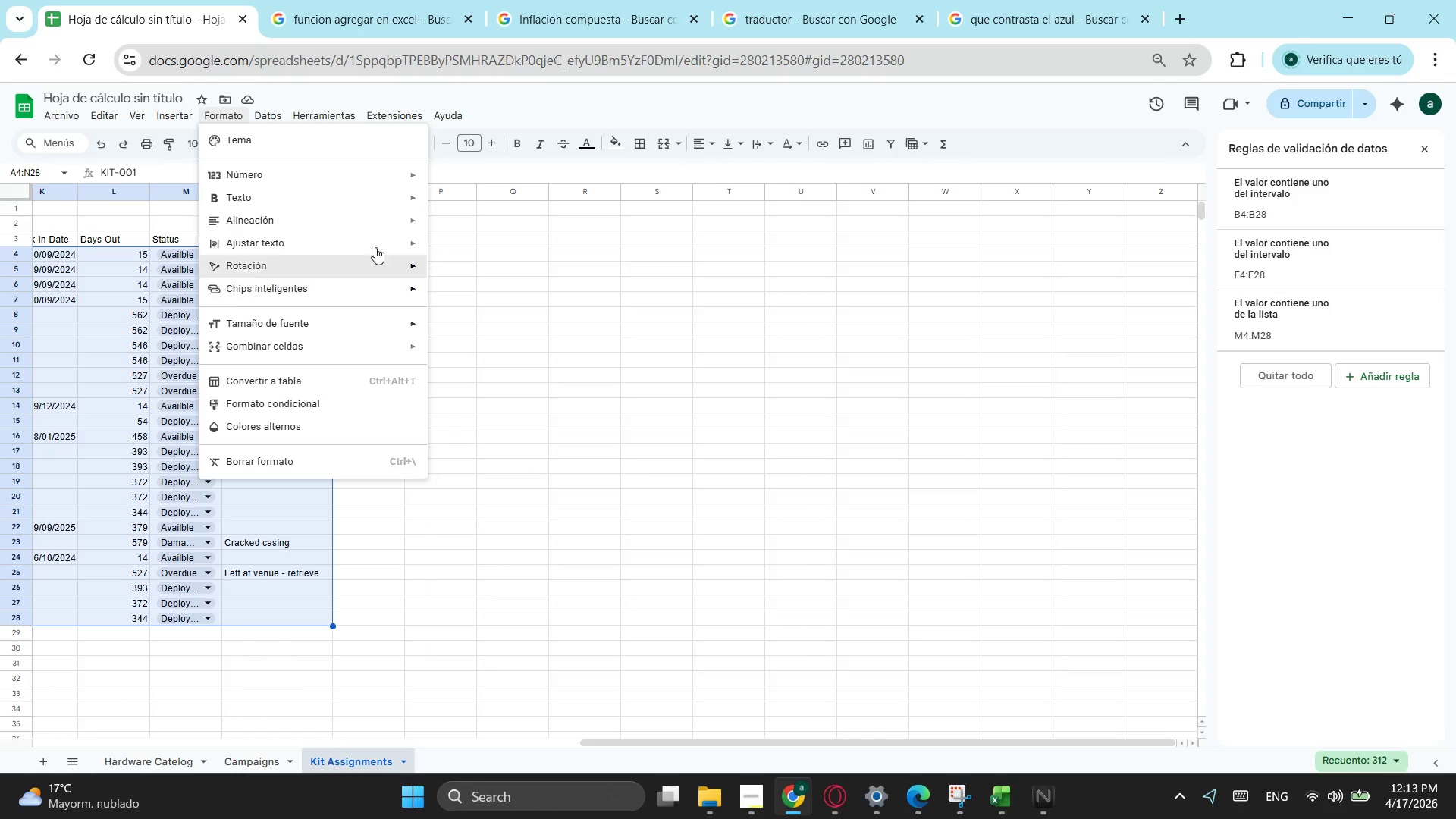 
wait(5.14)
 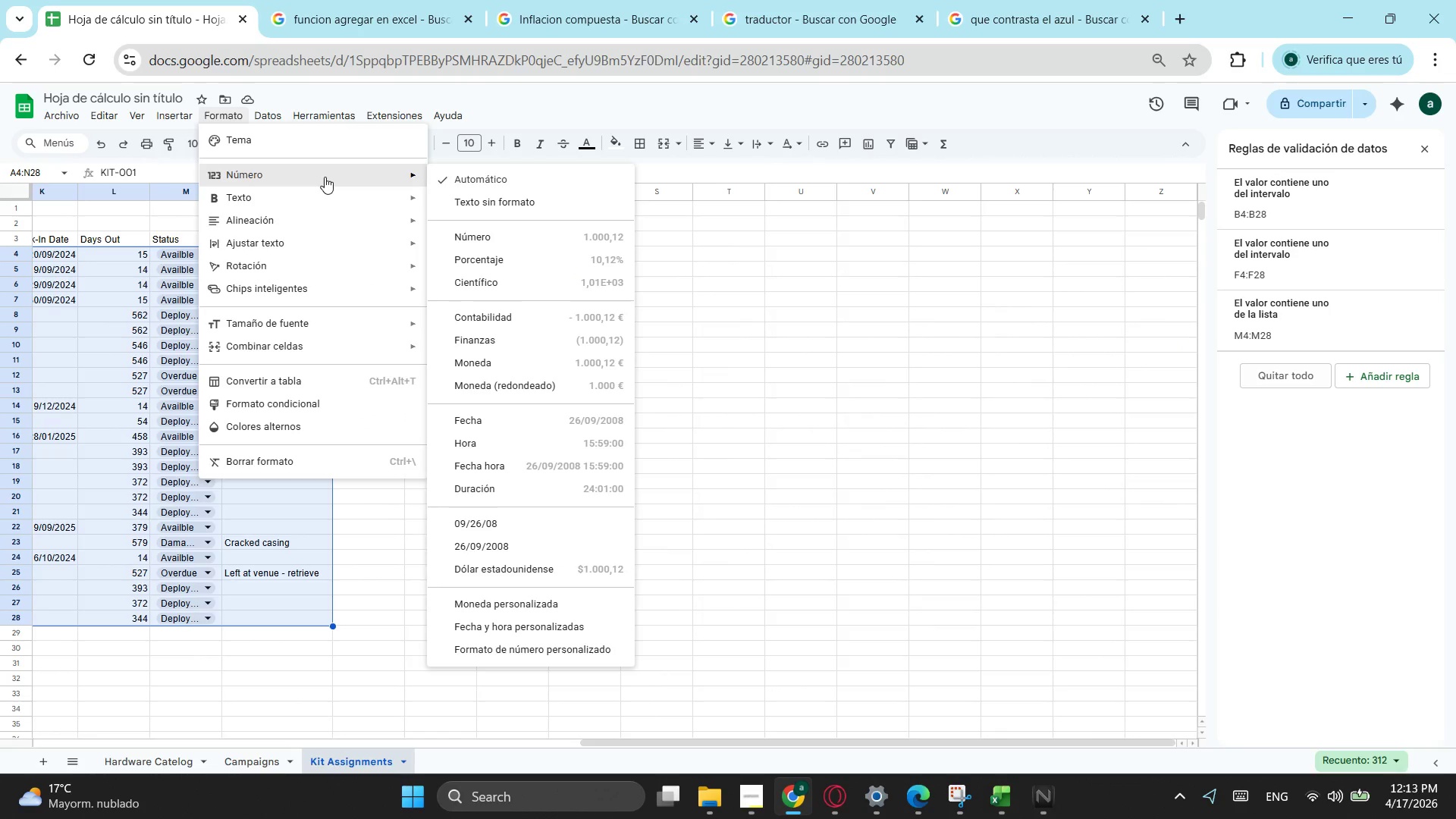 
left_click([304, 399])
 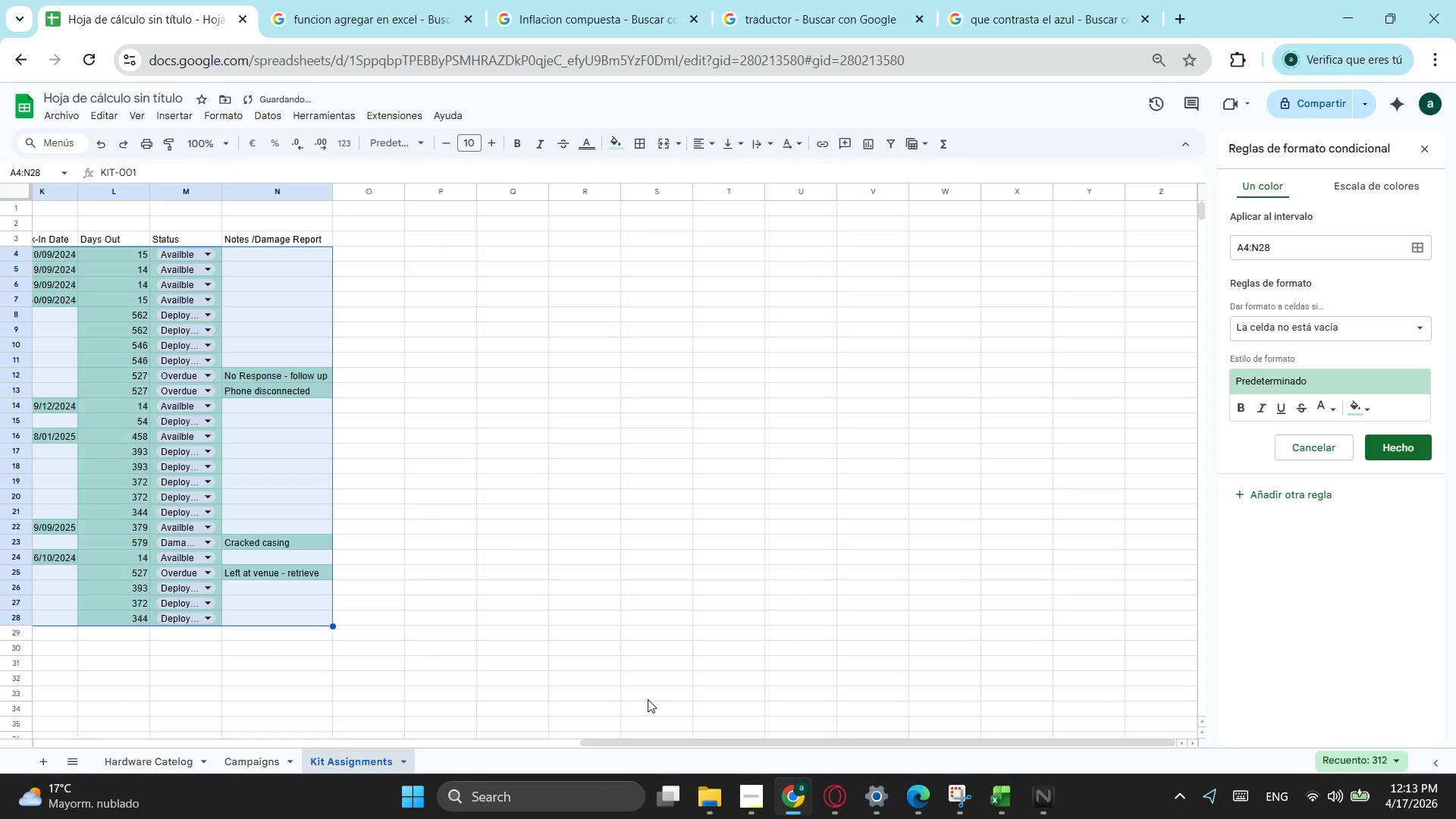 
left_click_drag(start_coordinate=[631, 742], to_coordinate=[11, 781])
 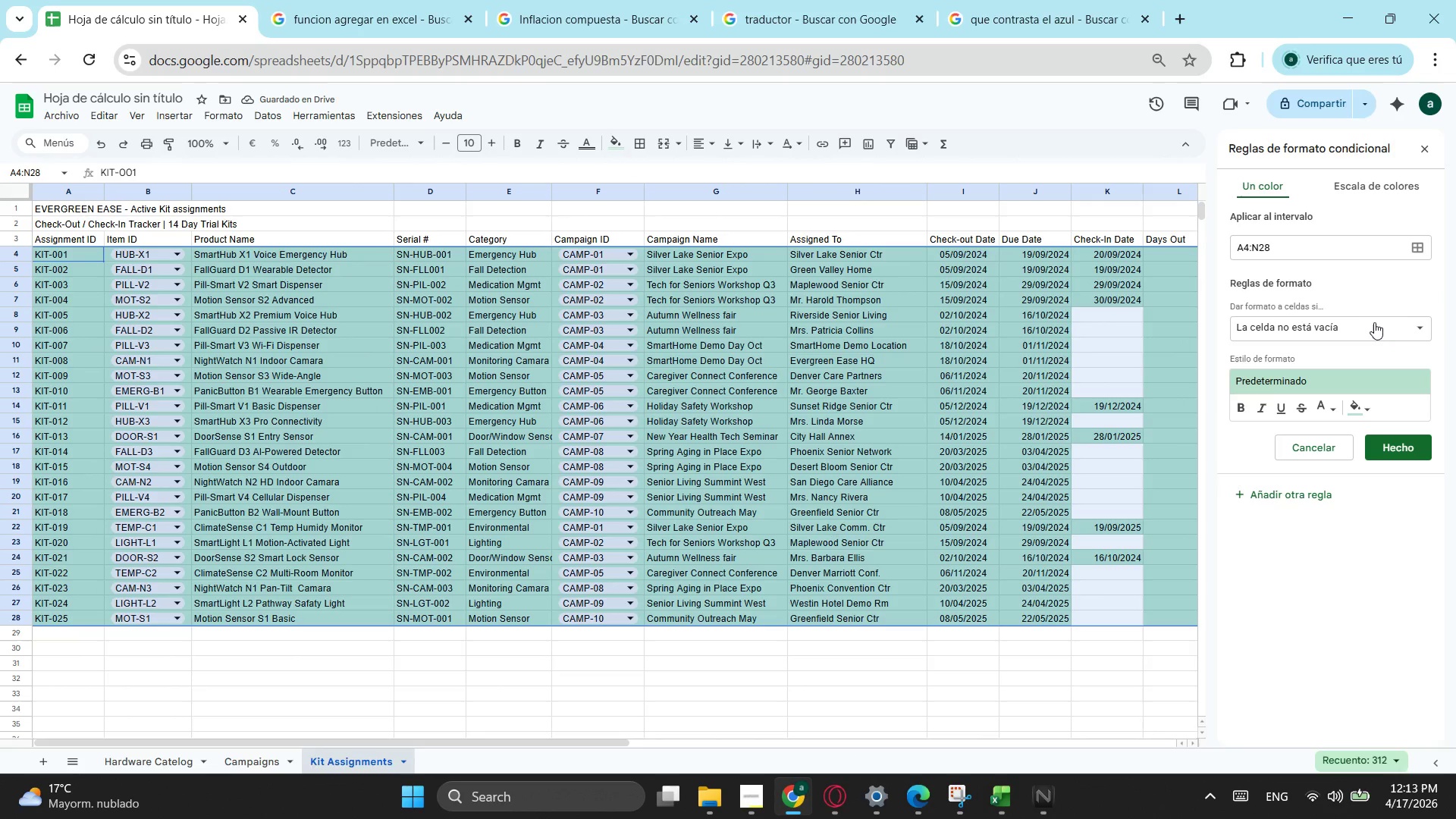 
left_click([1374, 326])
 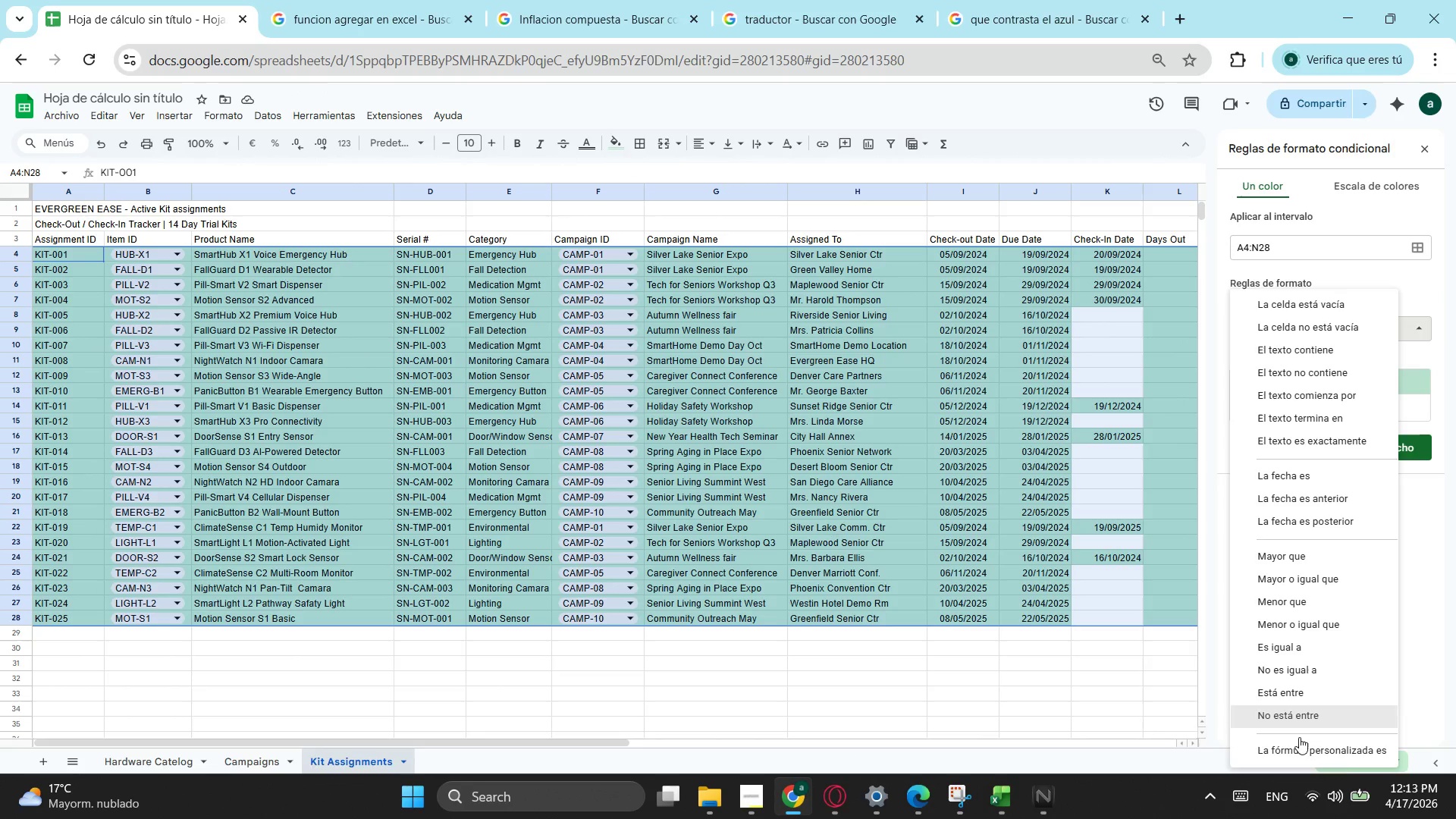 
scroll: coordinate [1348, 666], scroll_direction: down, amount: 1.0
 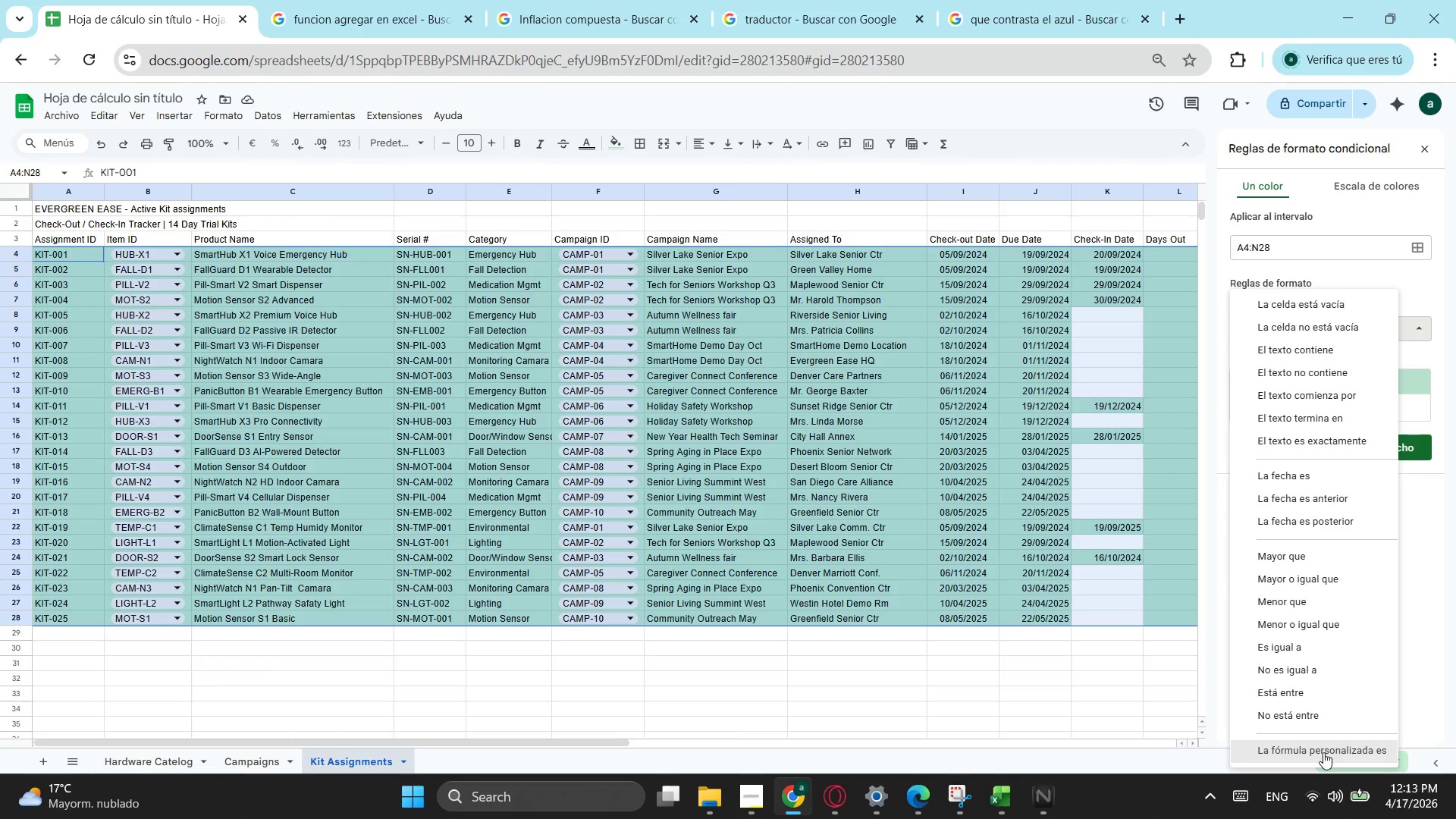 
left_click([1323, 752])
 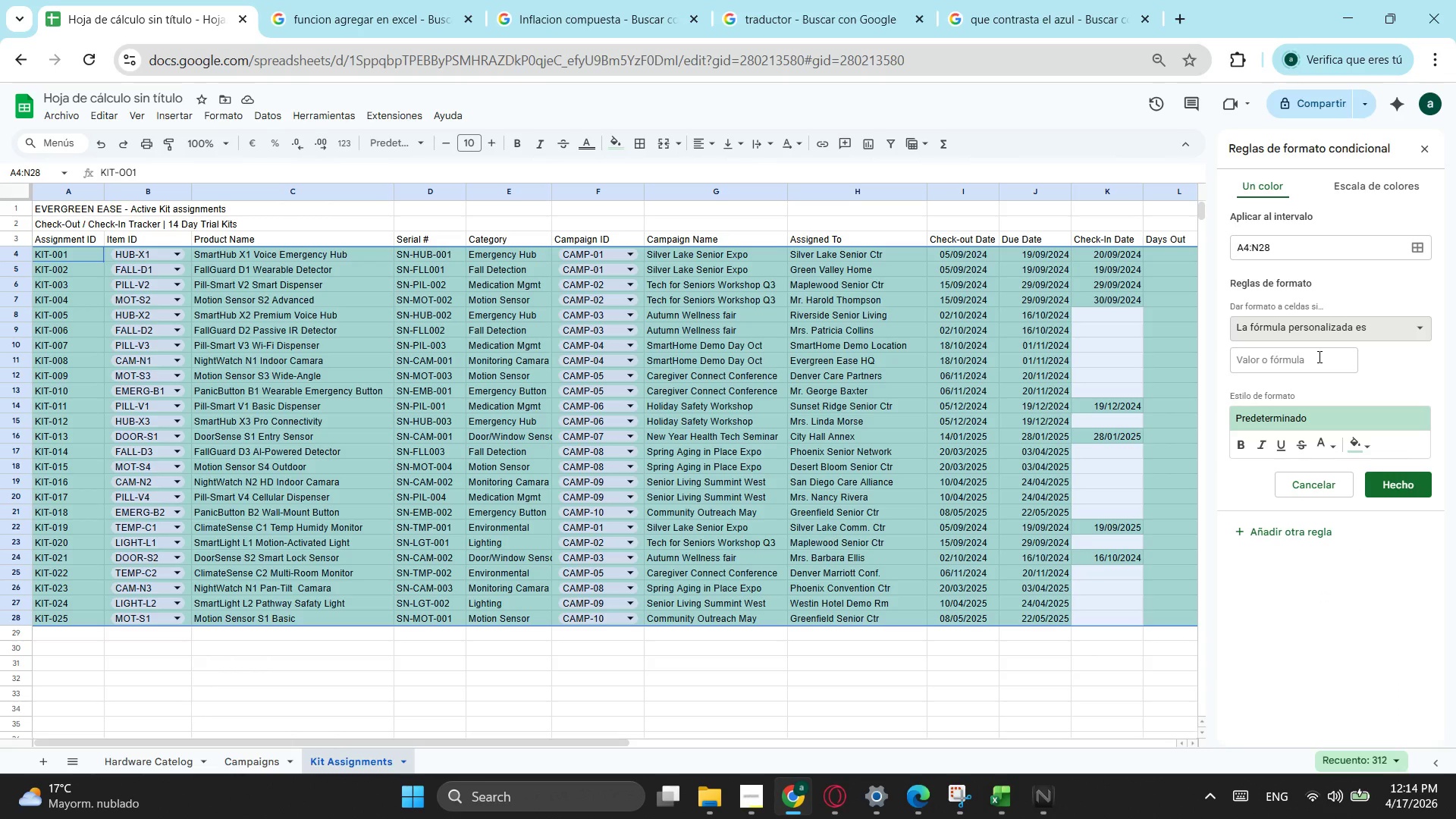 
wait(7.78)
 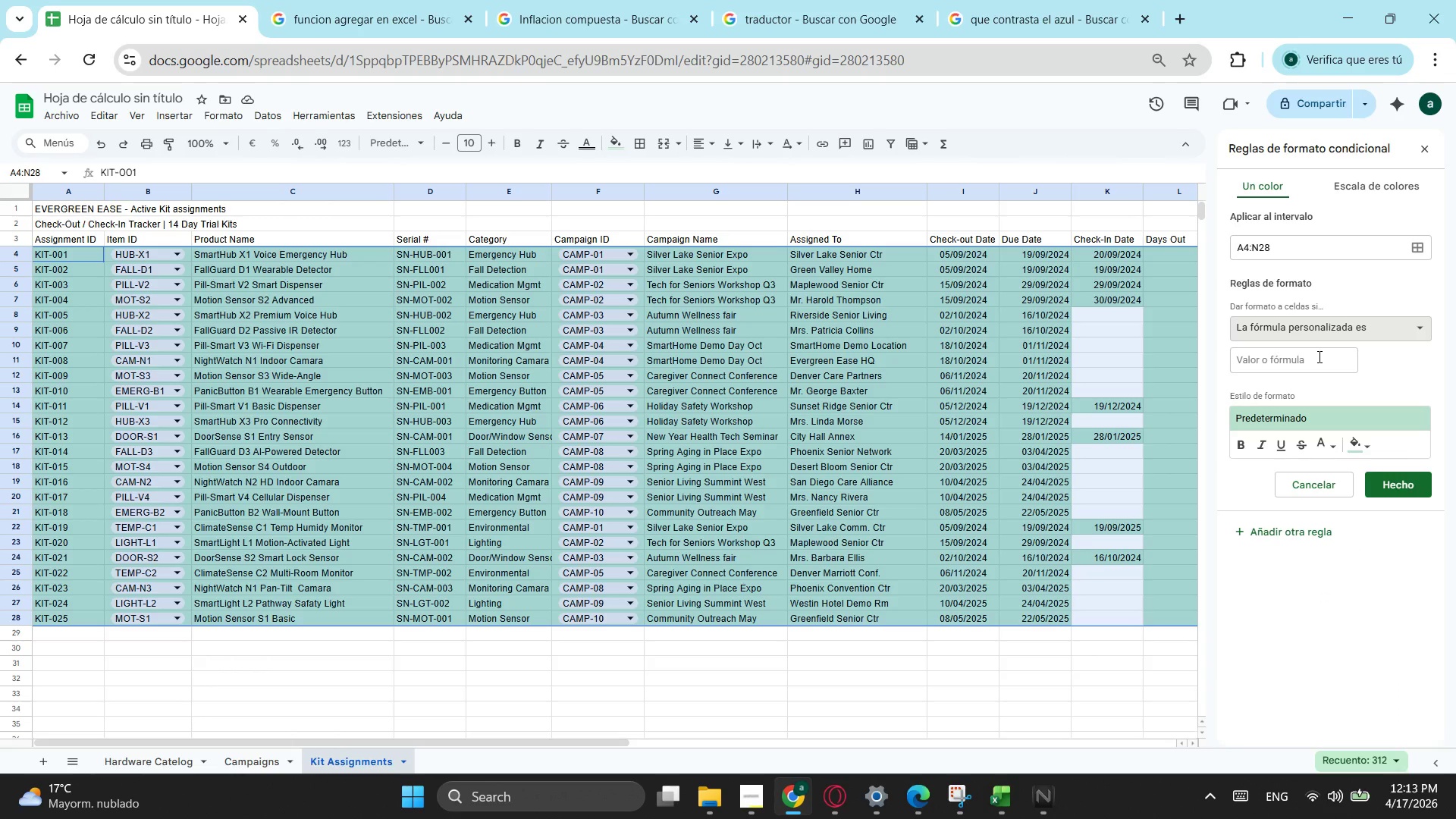 
left_click([1318, 356])
 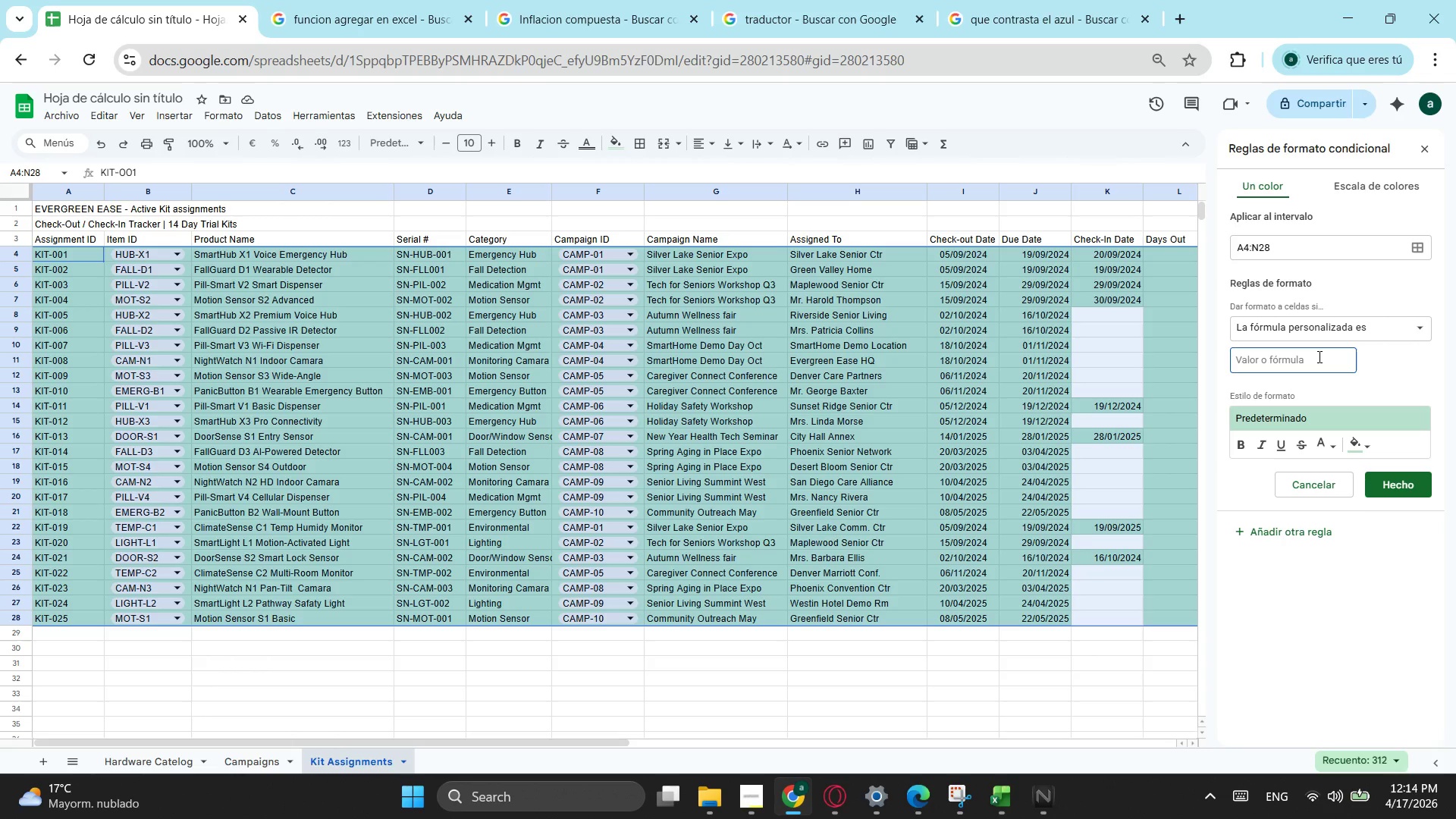 
wait(14.06)
 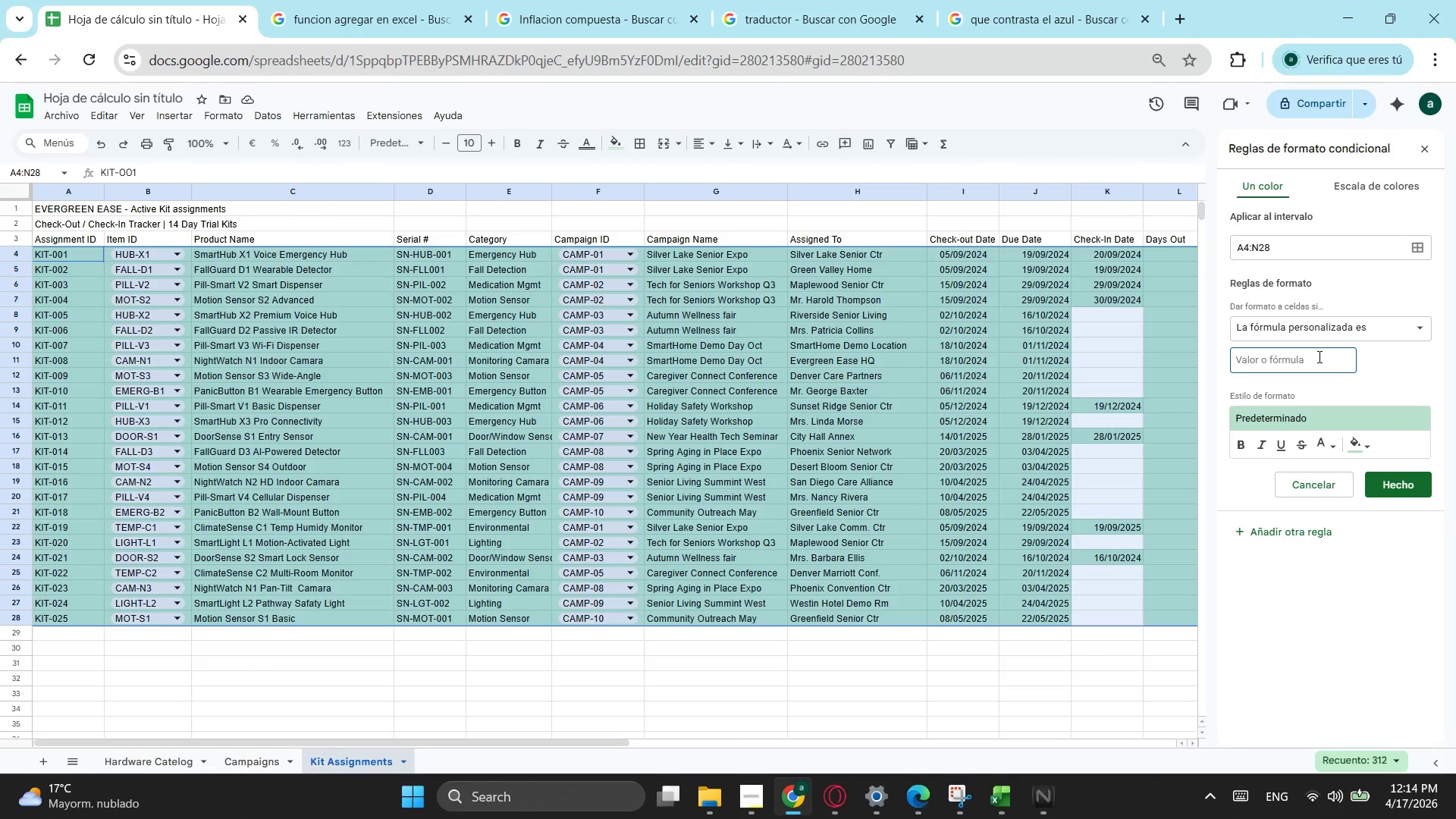 
key(Alt+Tab)
 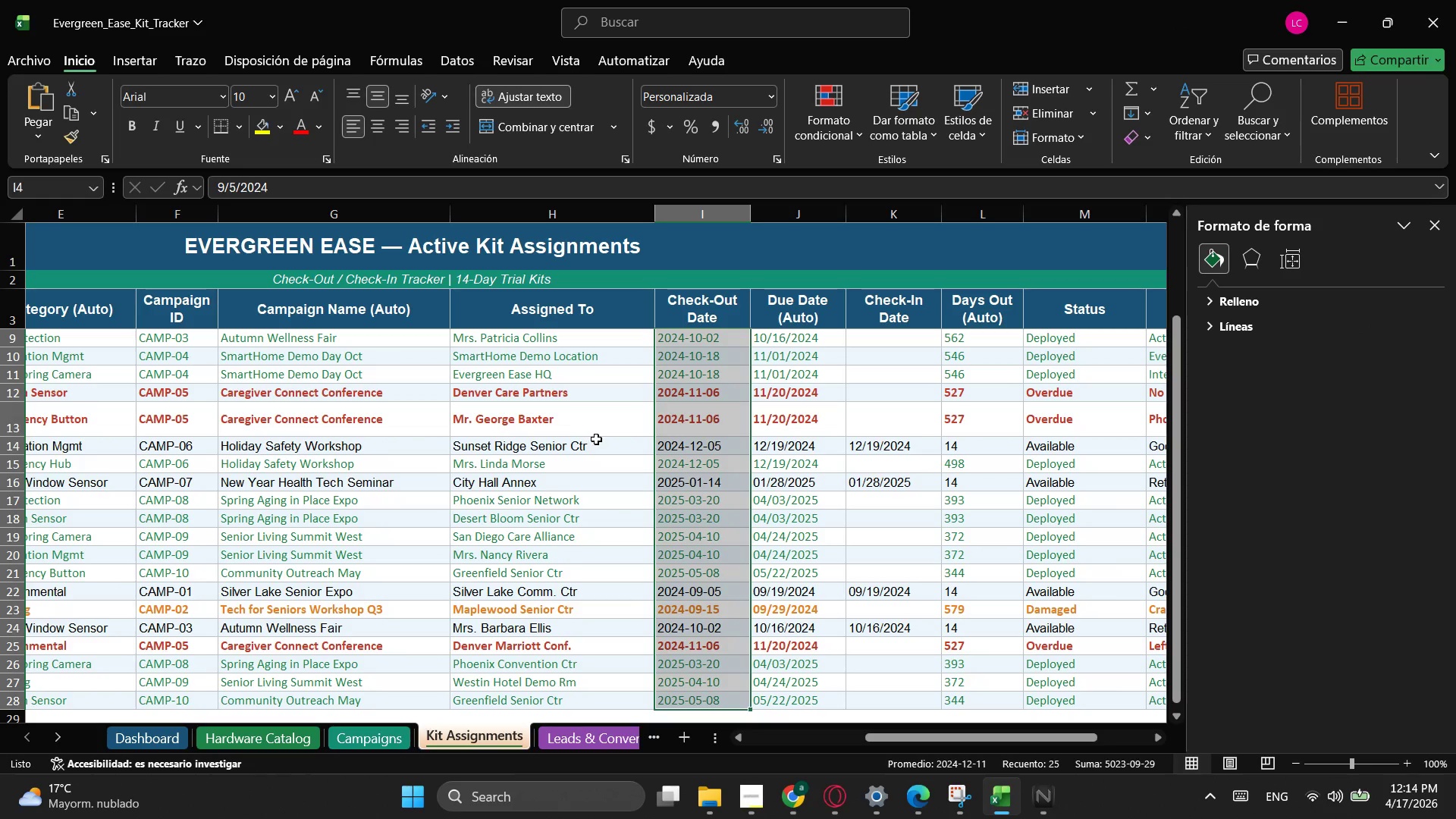 
scroll: coordinate [598, 438], scroll_direction: up, amount: 2.0
 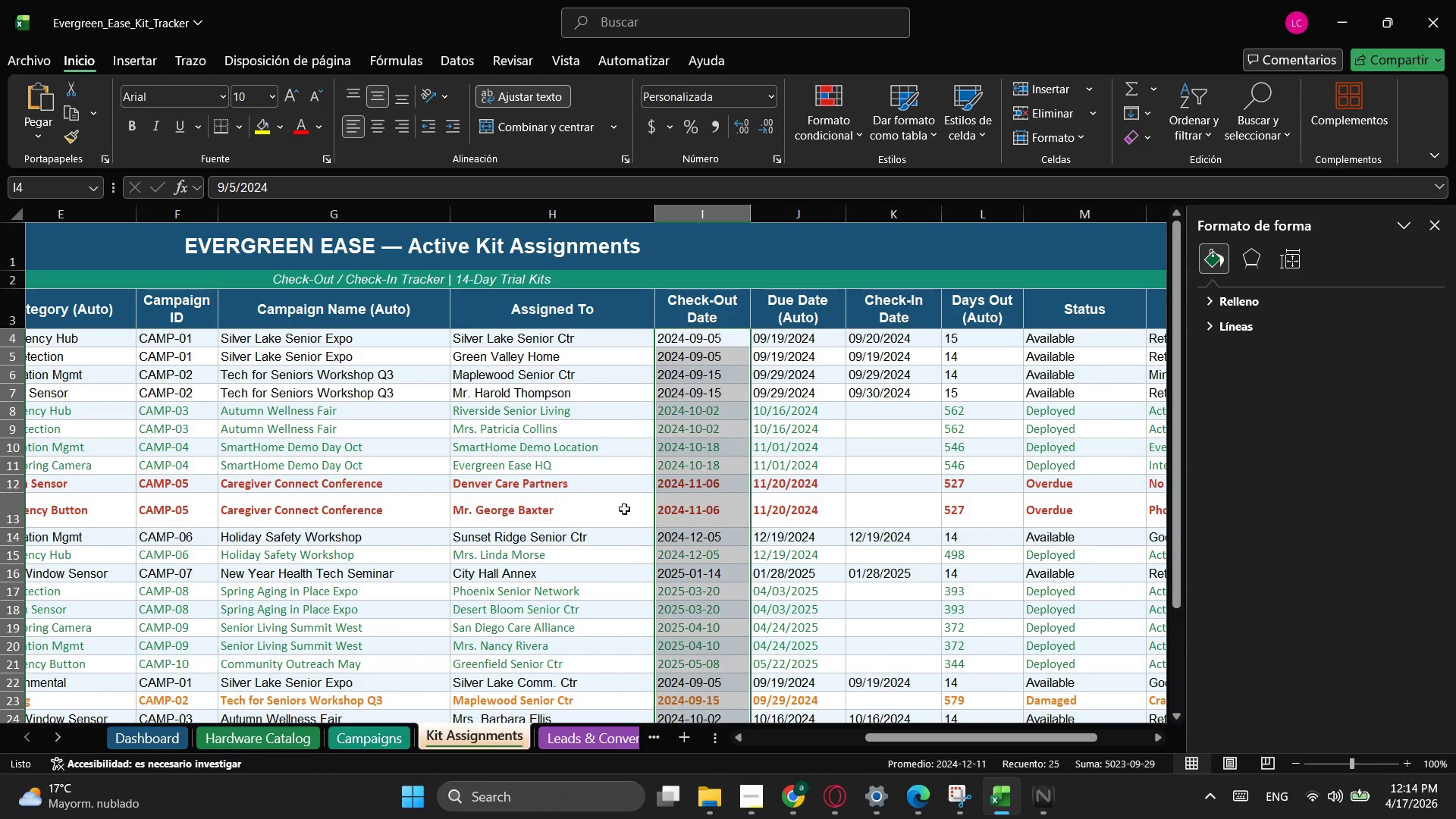 
left_click([613, 473])
 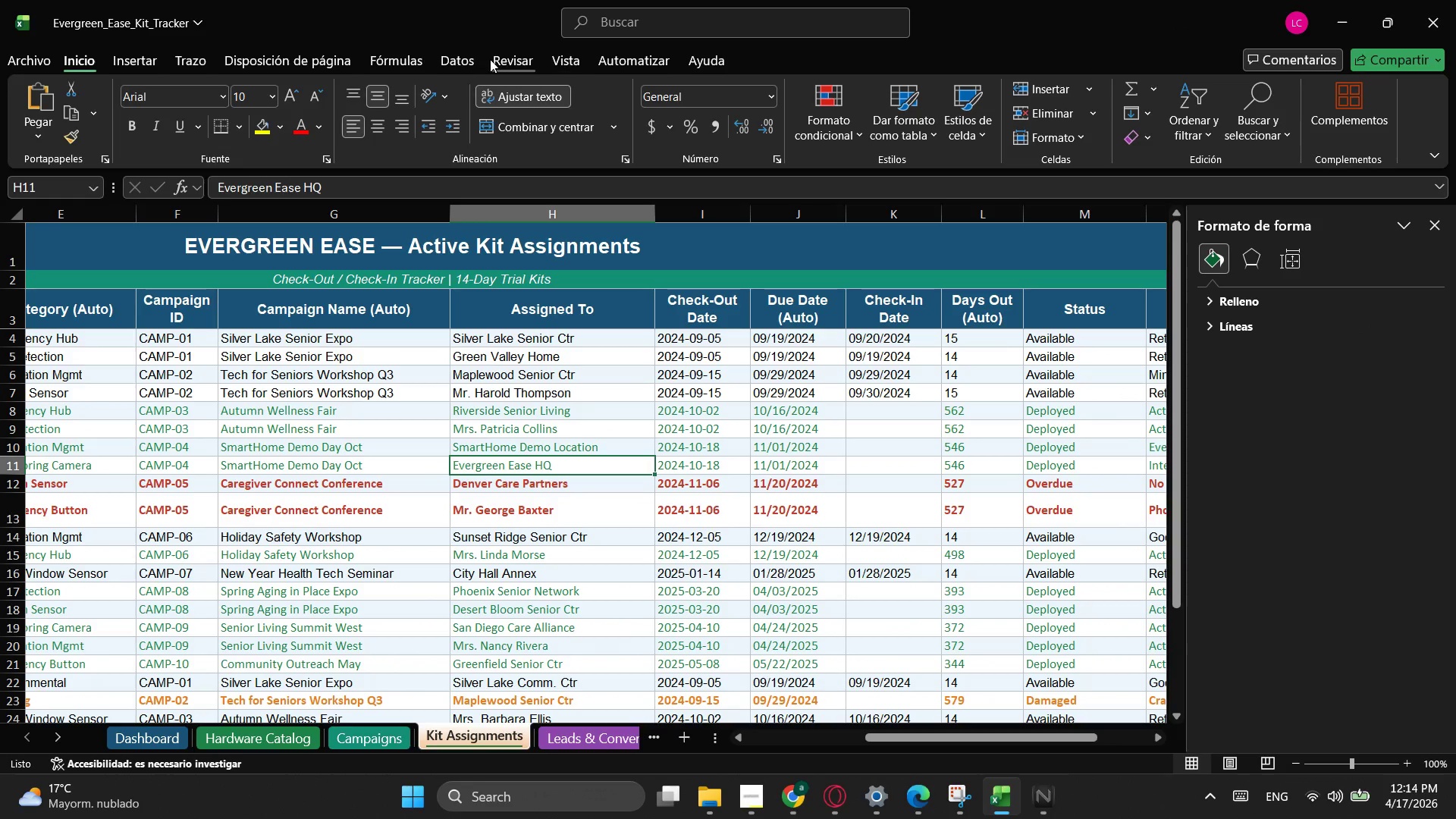 
left_click([401, 57])
 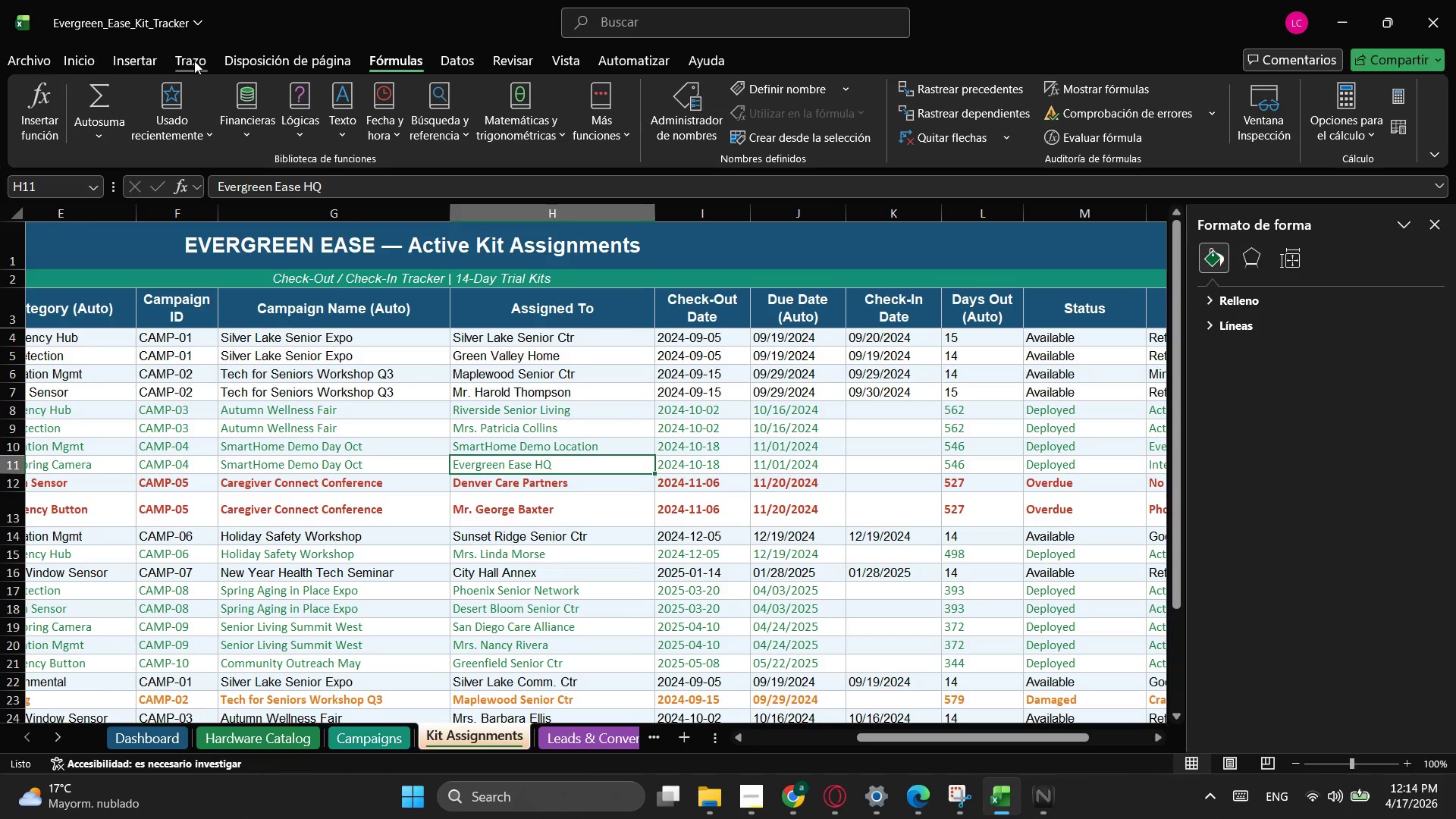 
wait(6.03)
 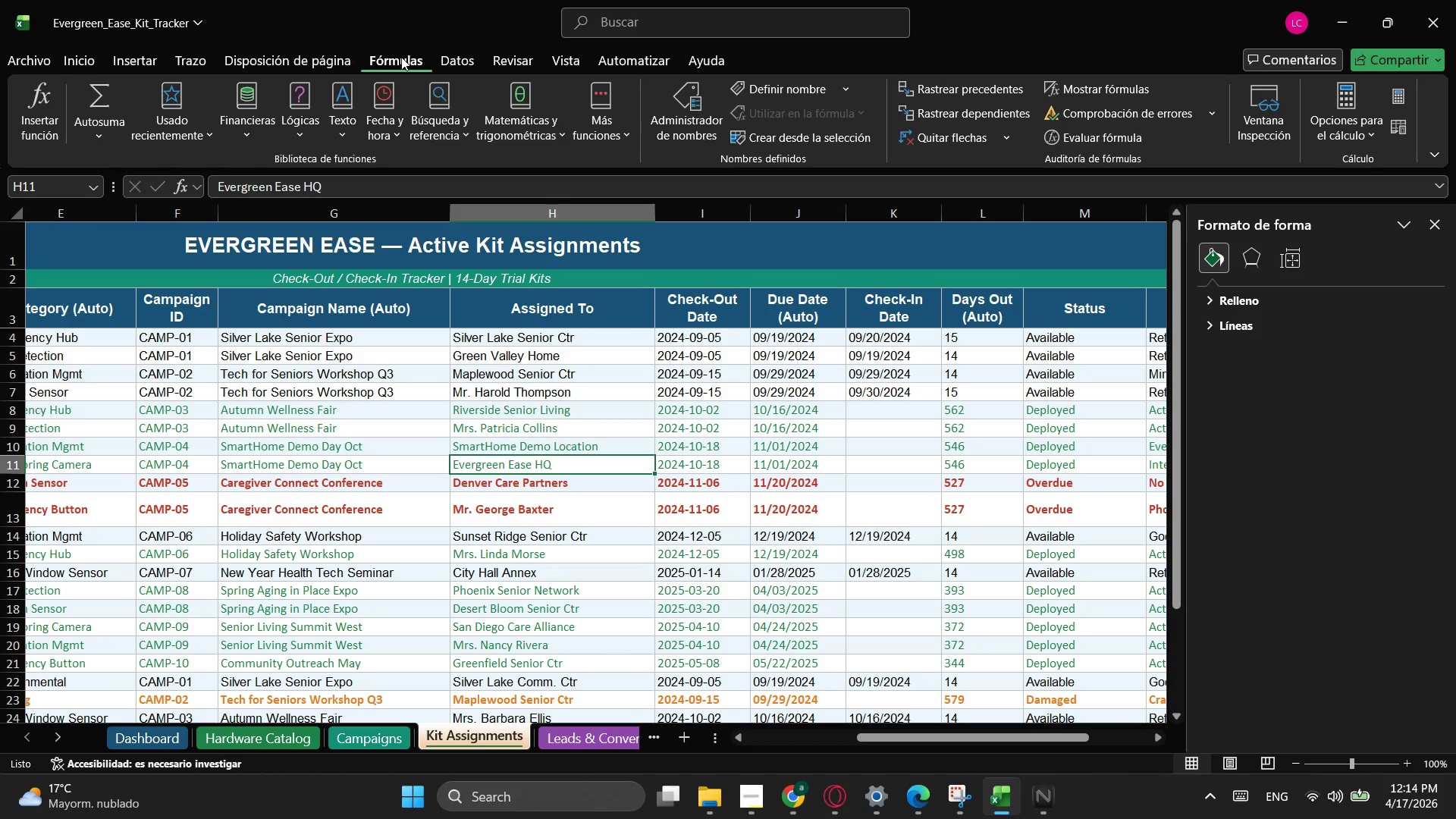 
left_click([623, 34])
 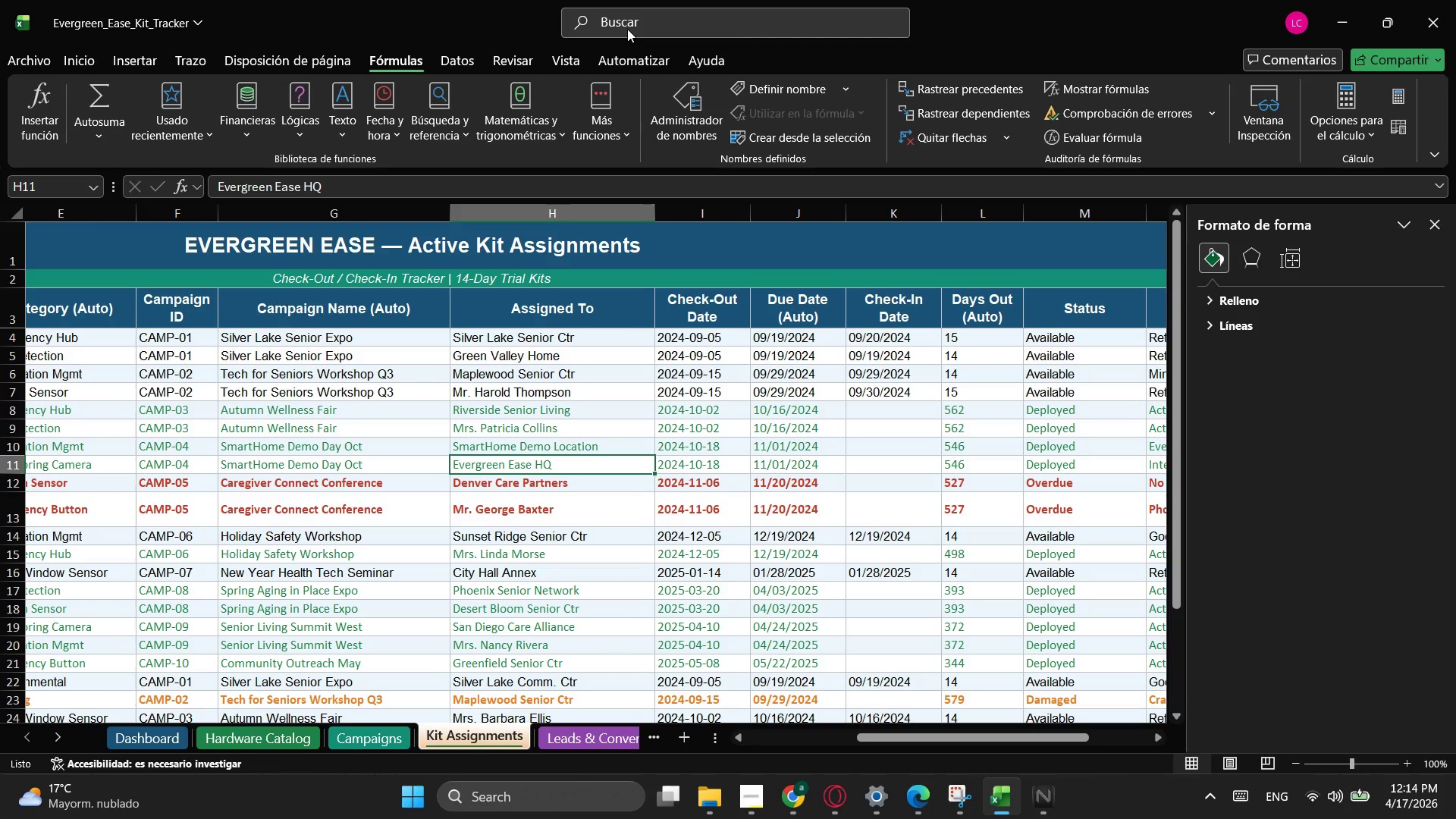 
left_click([627, 29])
 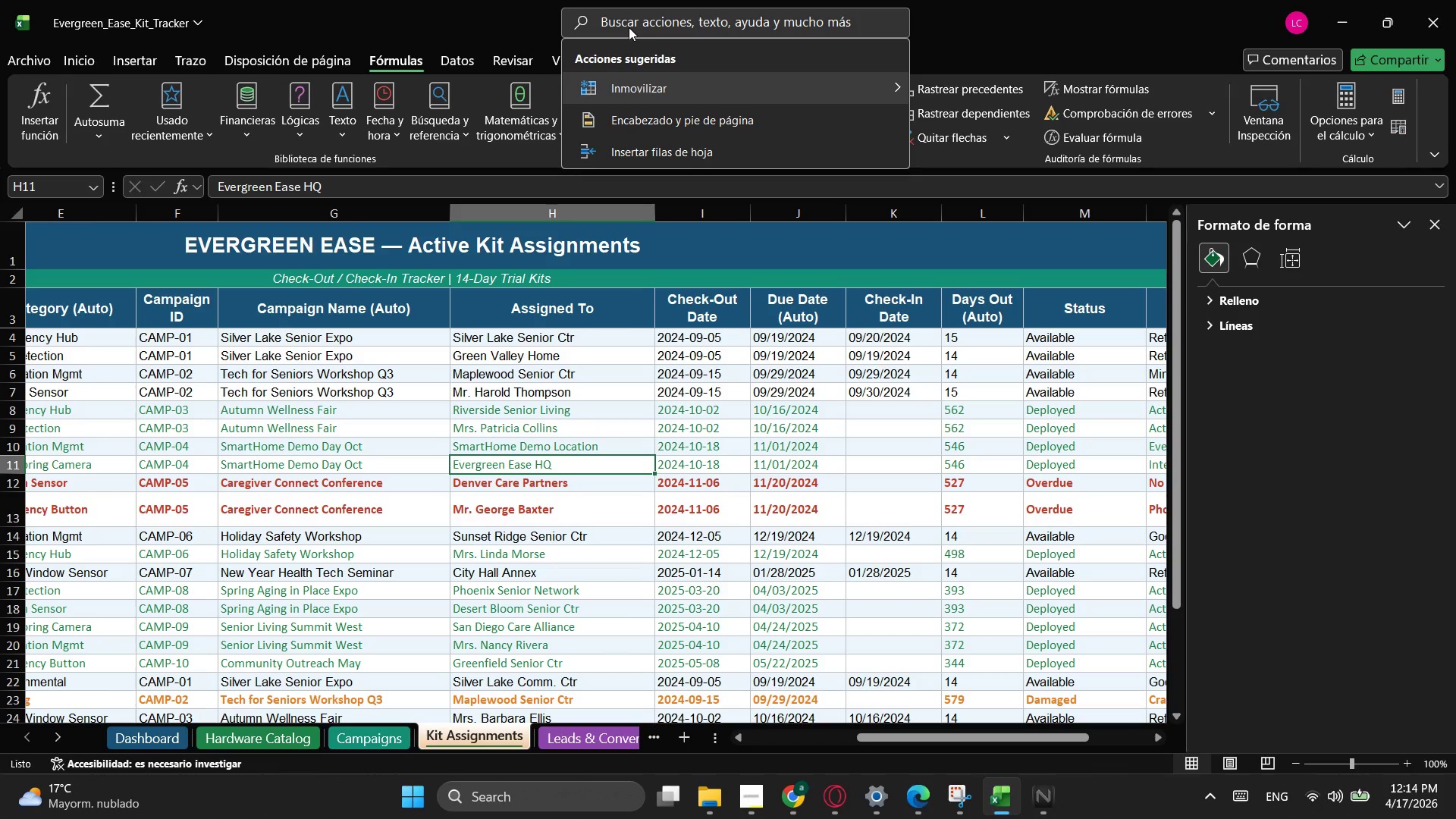 
type(form)
key(Backspace)
key(Backspace)
key(Backspace)
key(Backspace)
type(com)
key(Backspace)
type(ndici)
 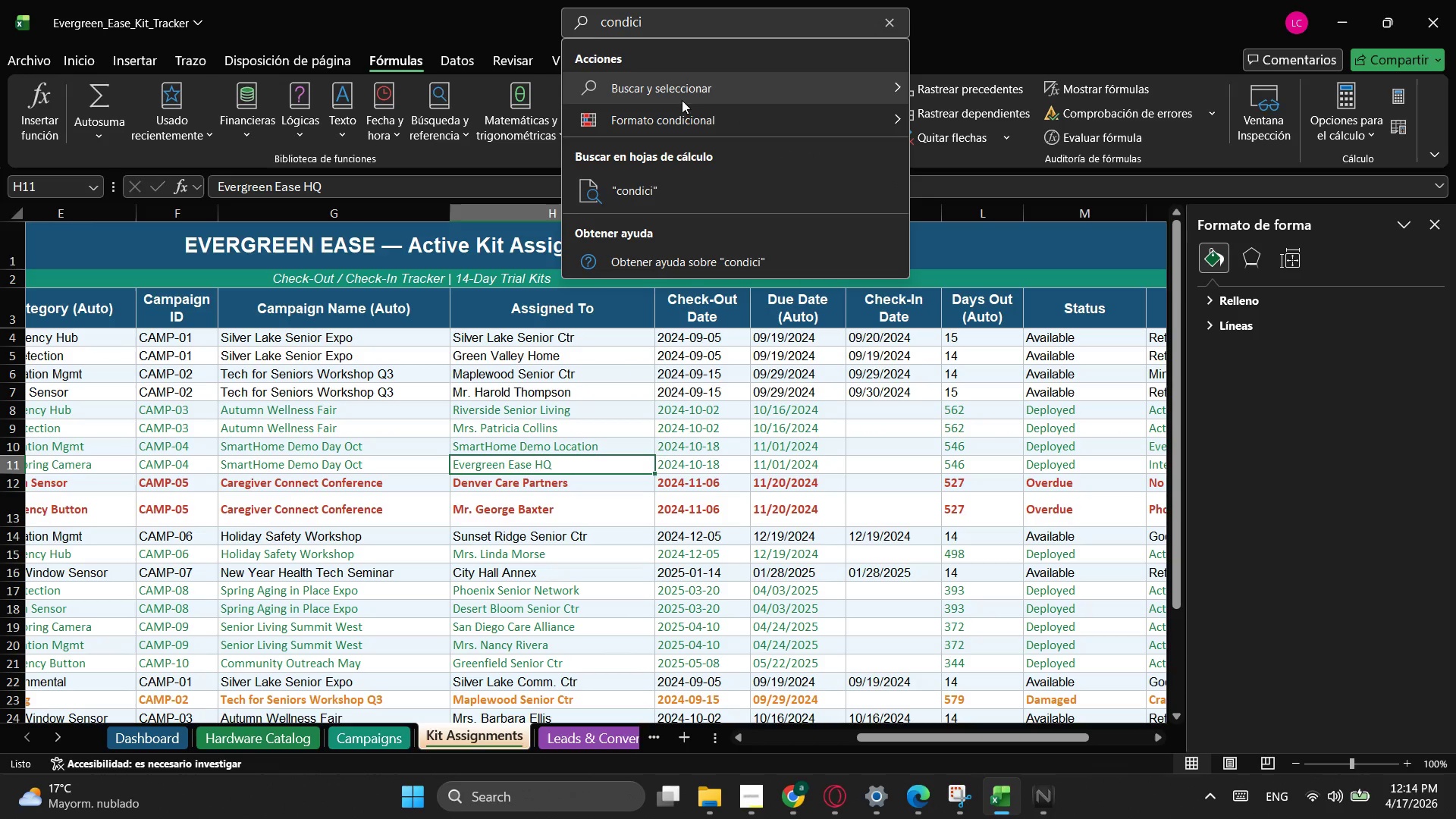 
left_click([651, 132])
 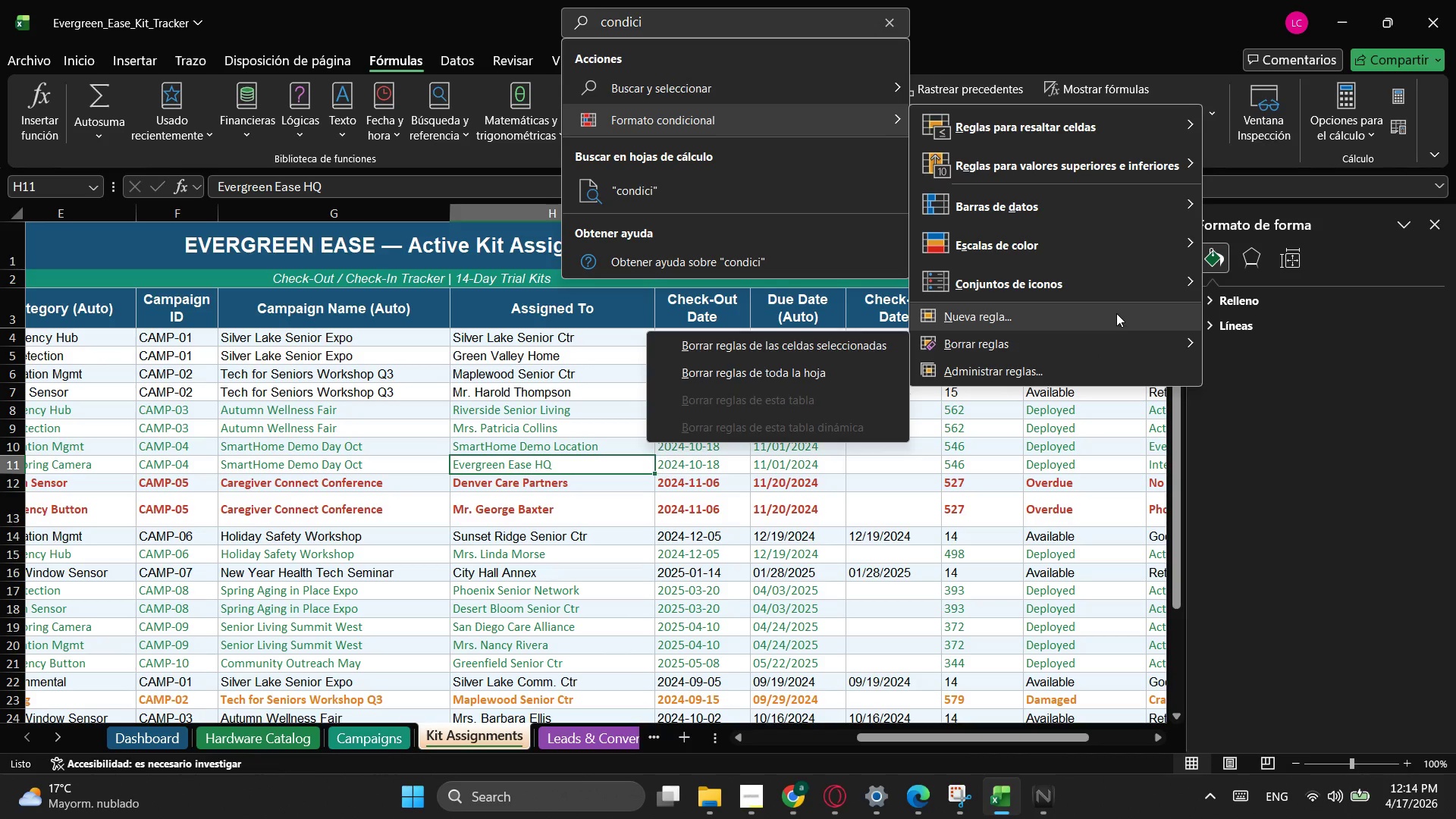 
wait(7.64)
 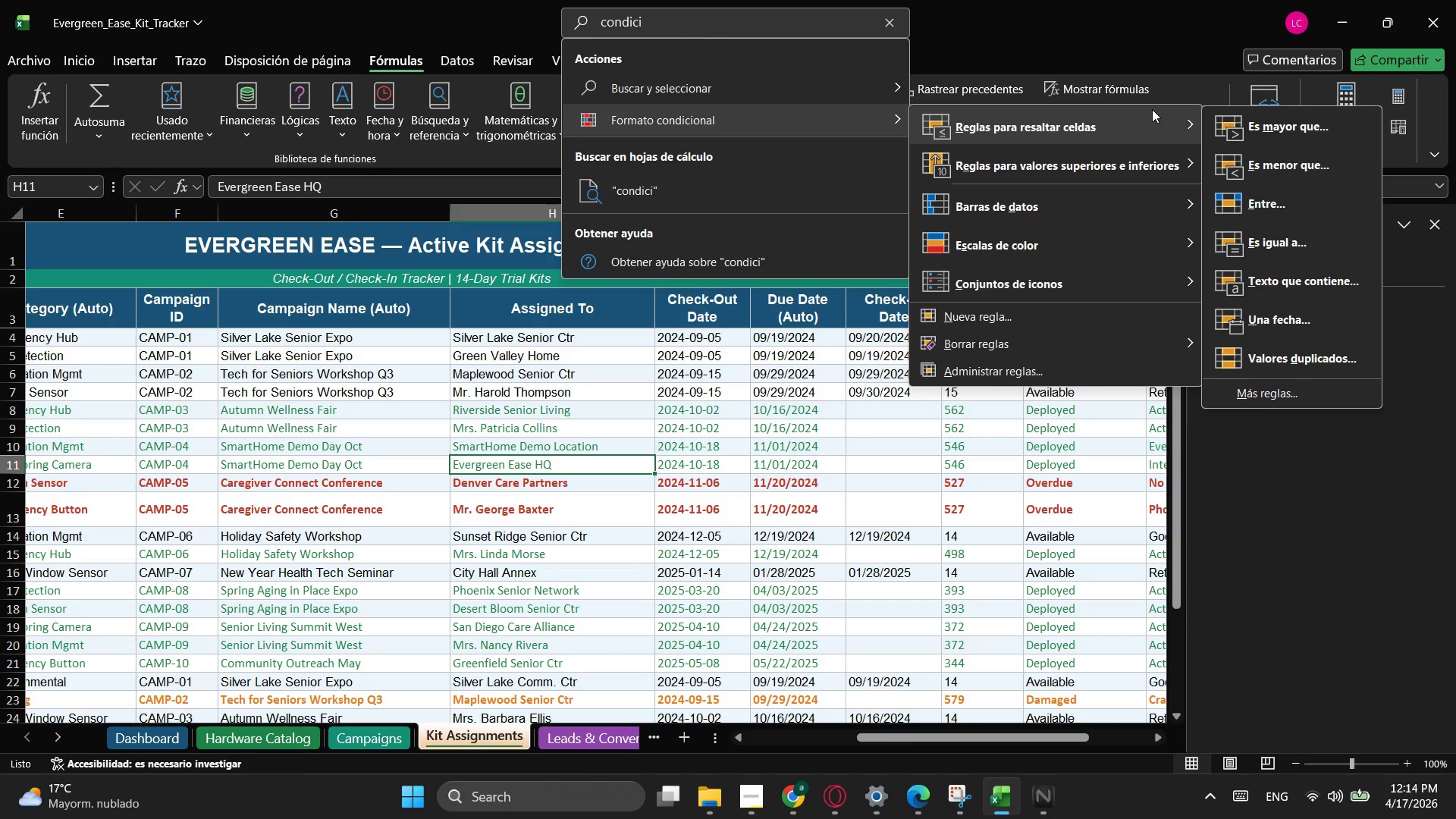 
mouse_move([1150, 205])
 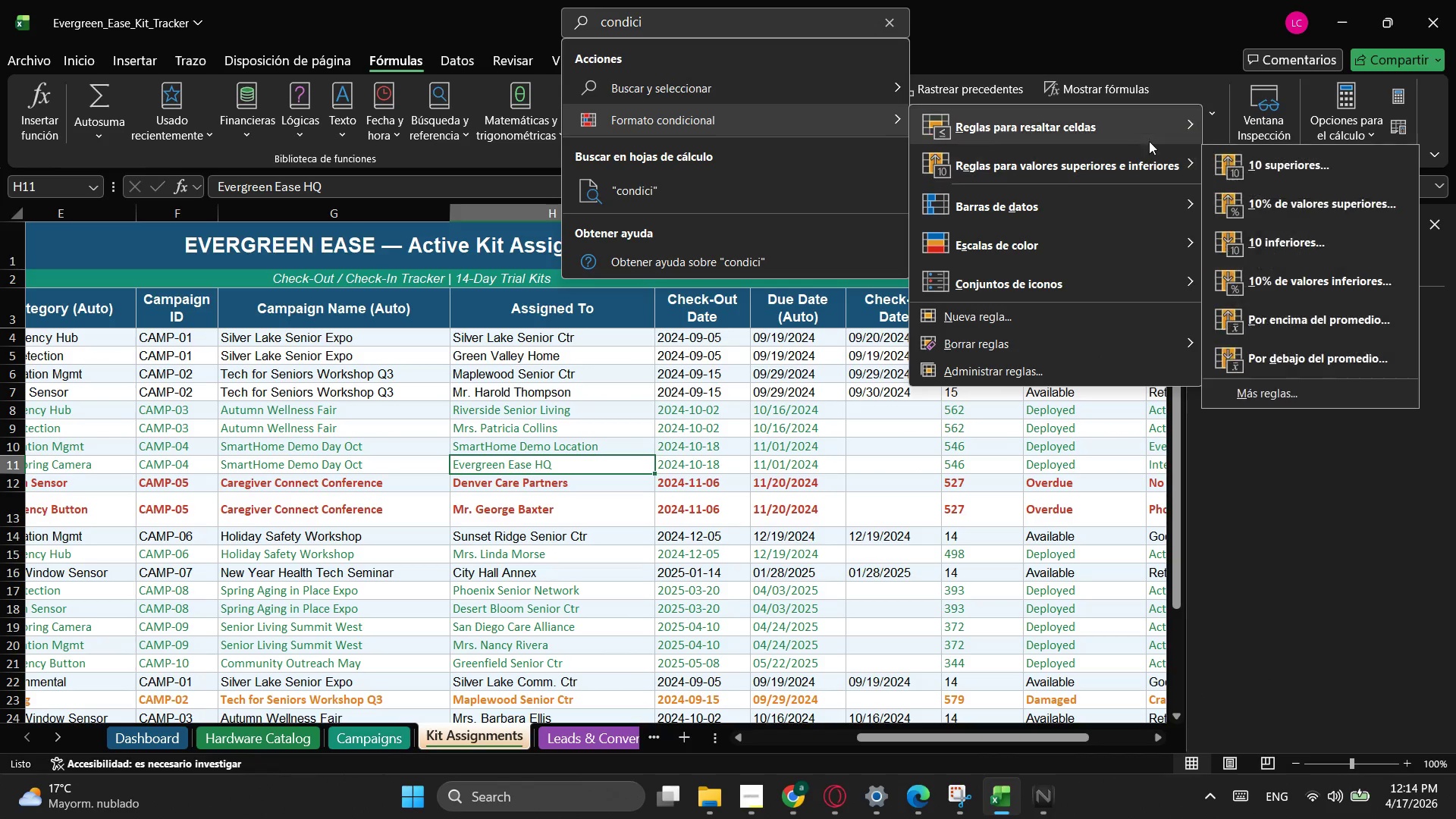 
mouse_move([1128, 137])
 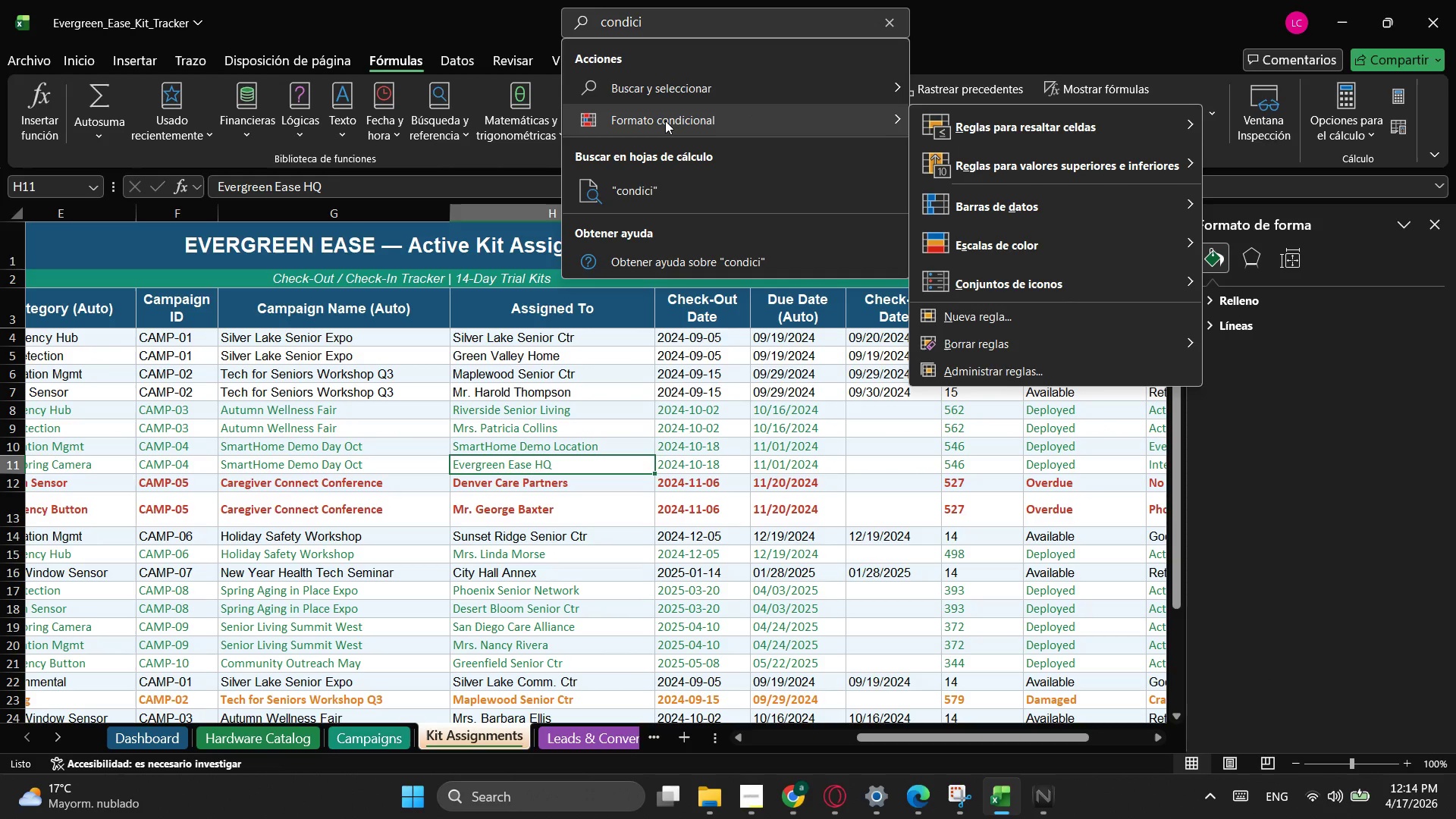 
left_click([665, 121])
 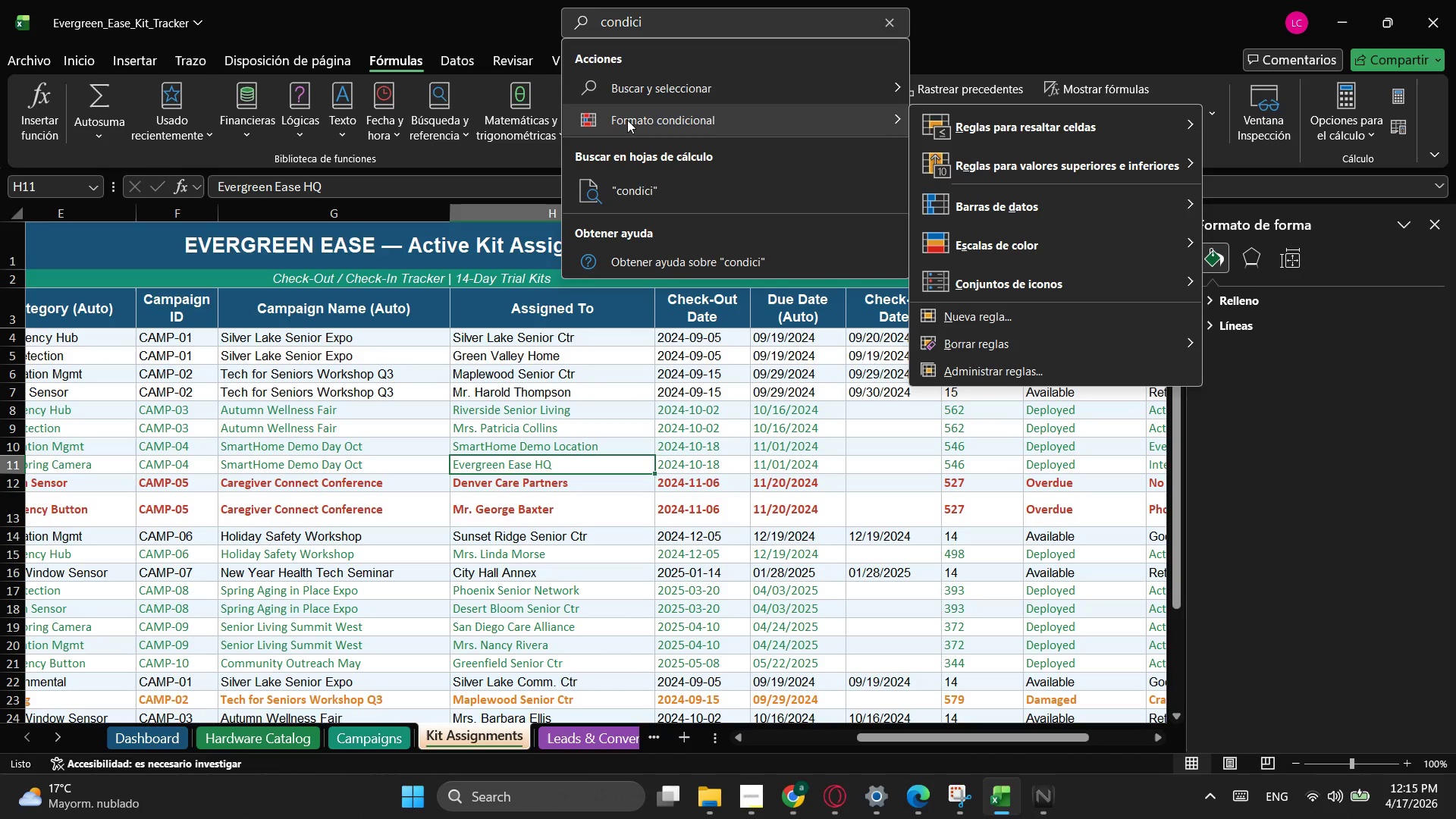 
double_click([627, 120])
 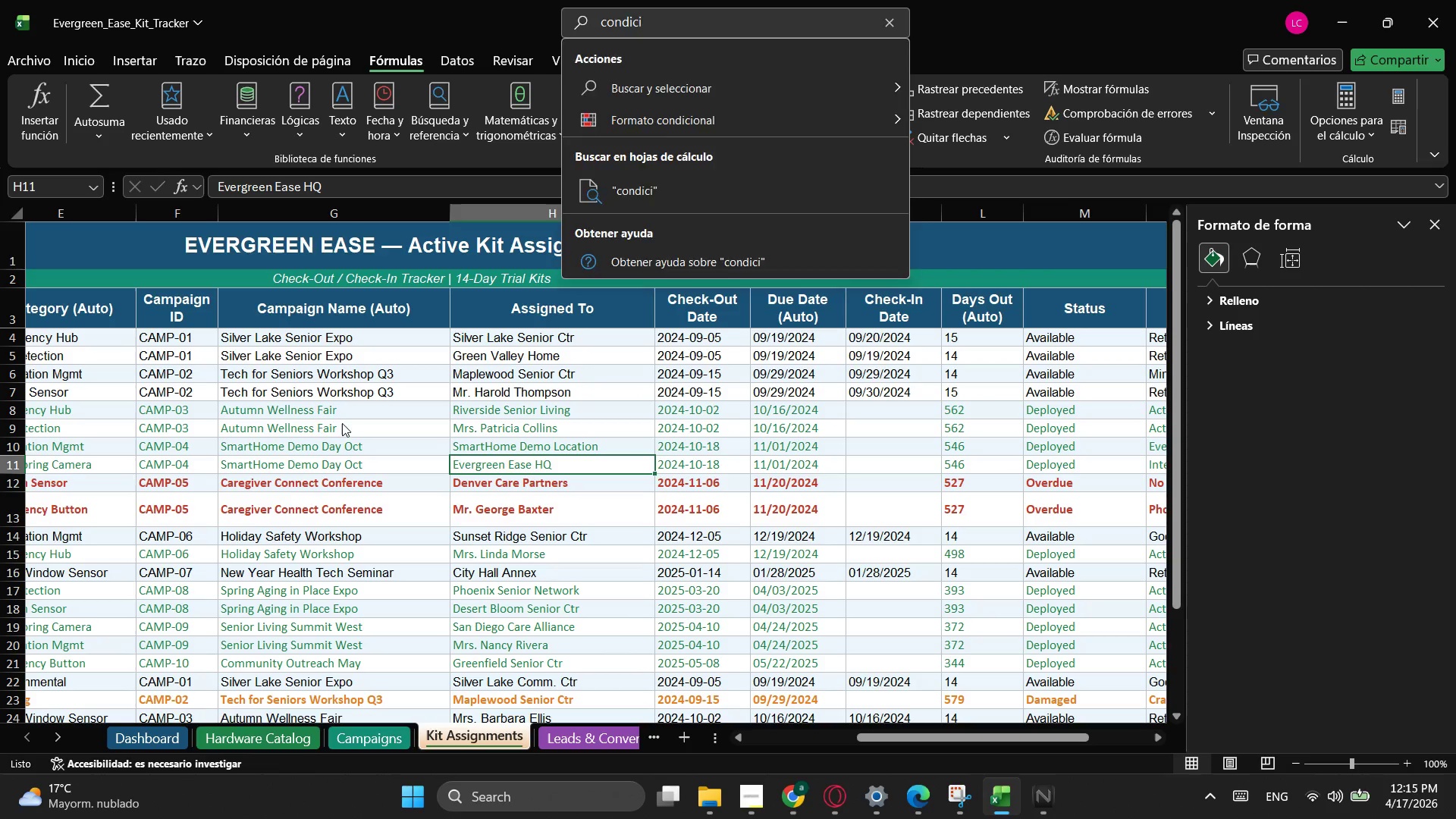 
left_click([342, 423])
 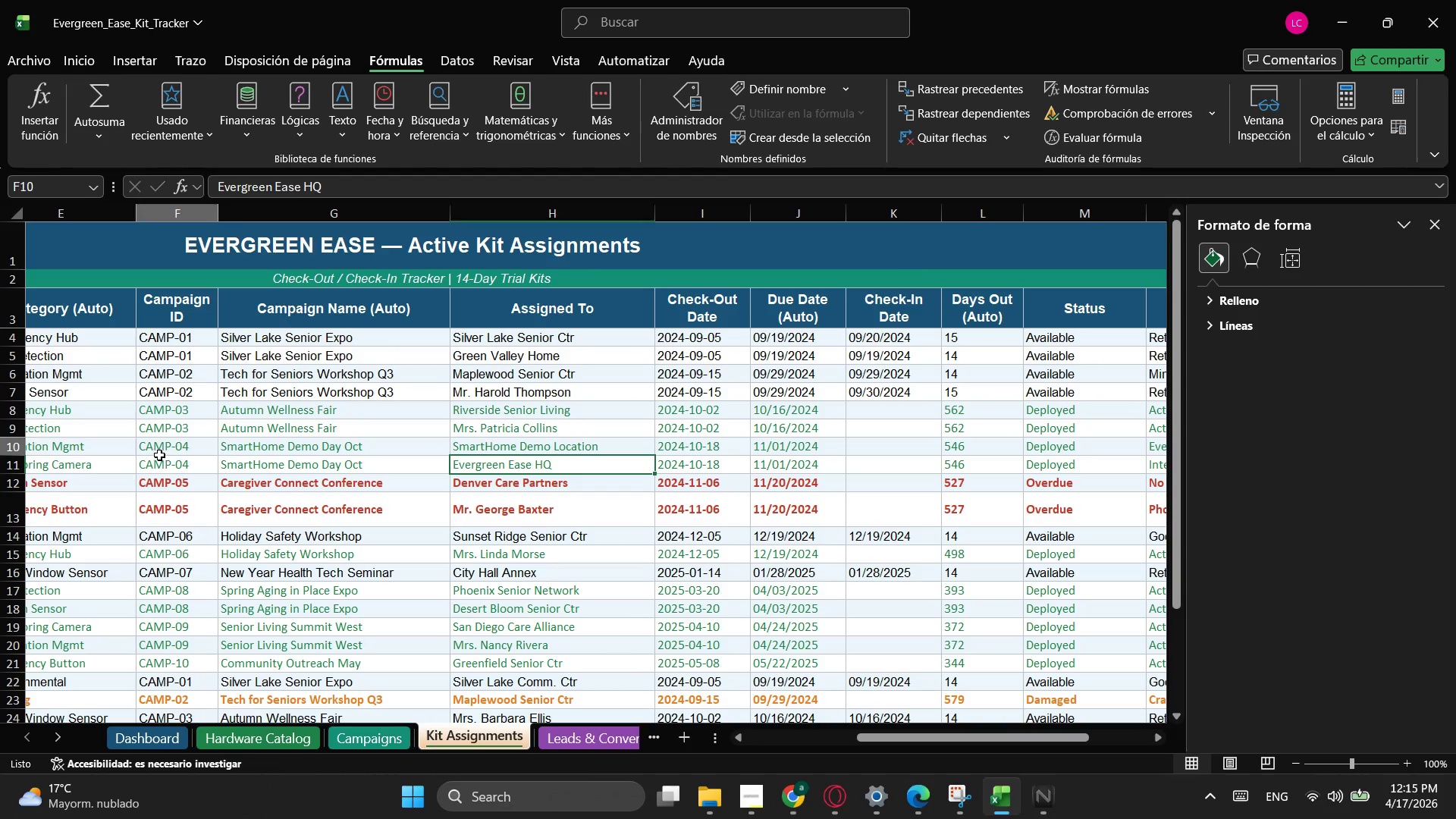 
left_click_drag(start_coordinate=[159, 455], to_coordinate=[1062, 443])
 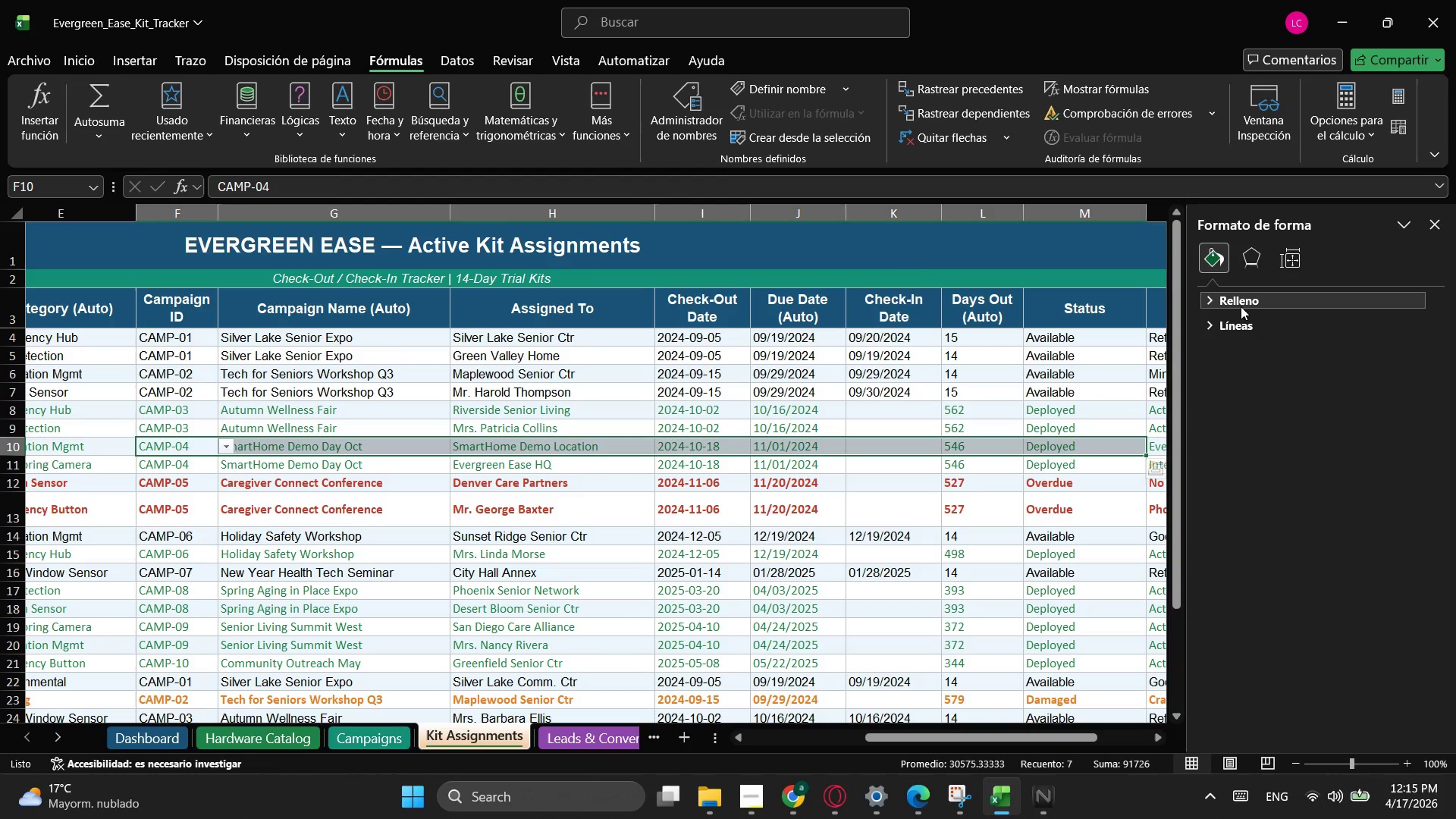 
left_click([1210, 300])
 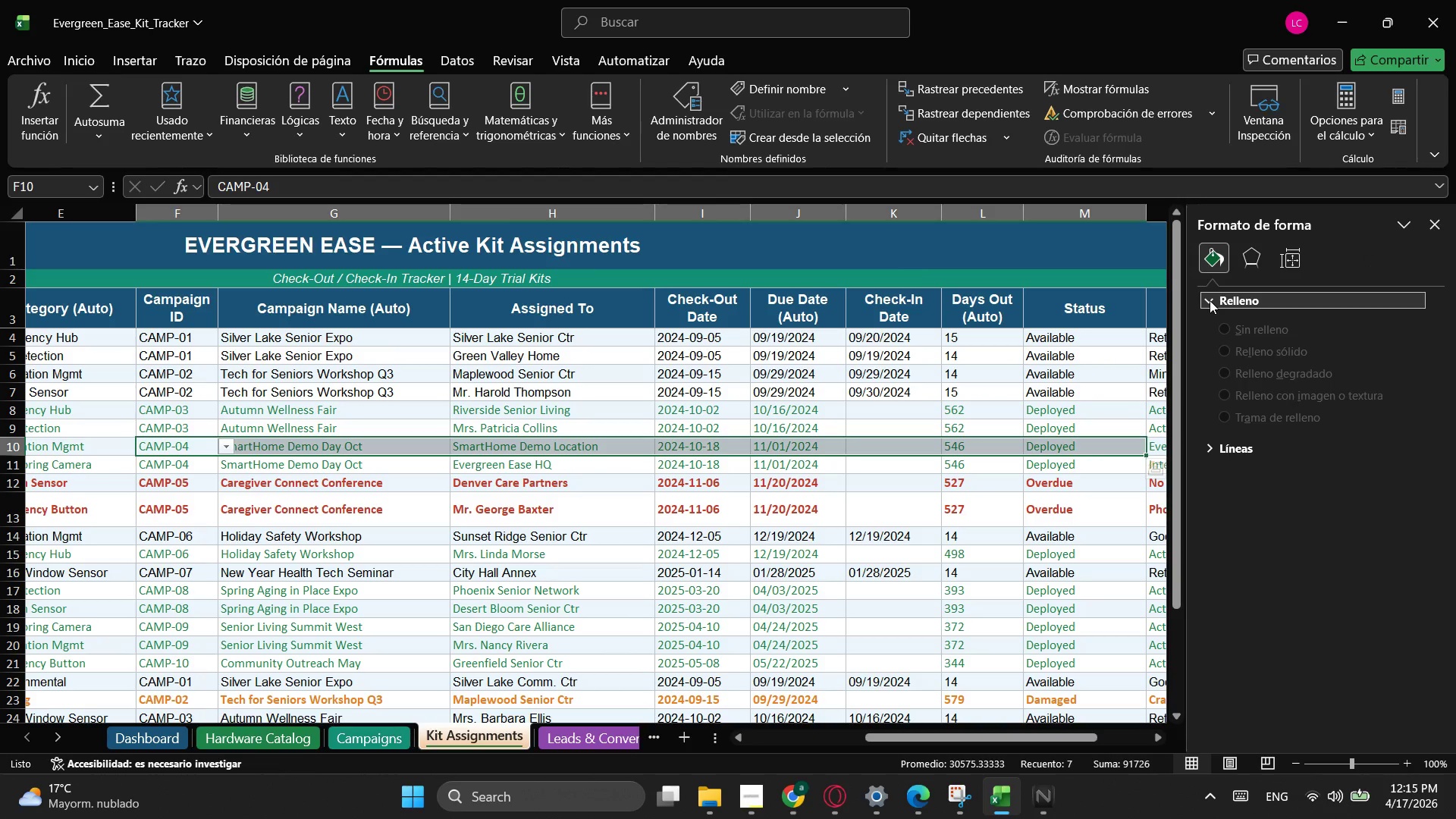 
left_click([1210, 300])
 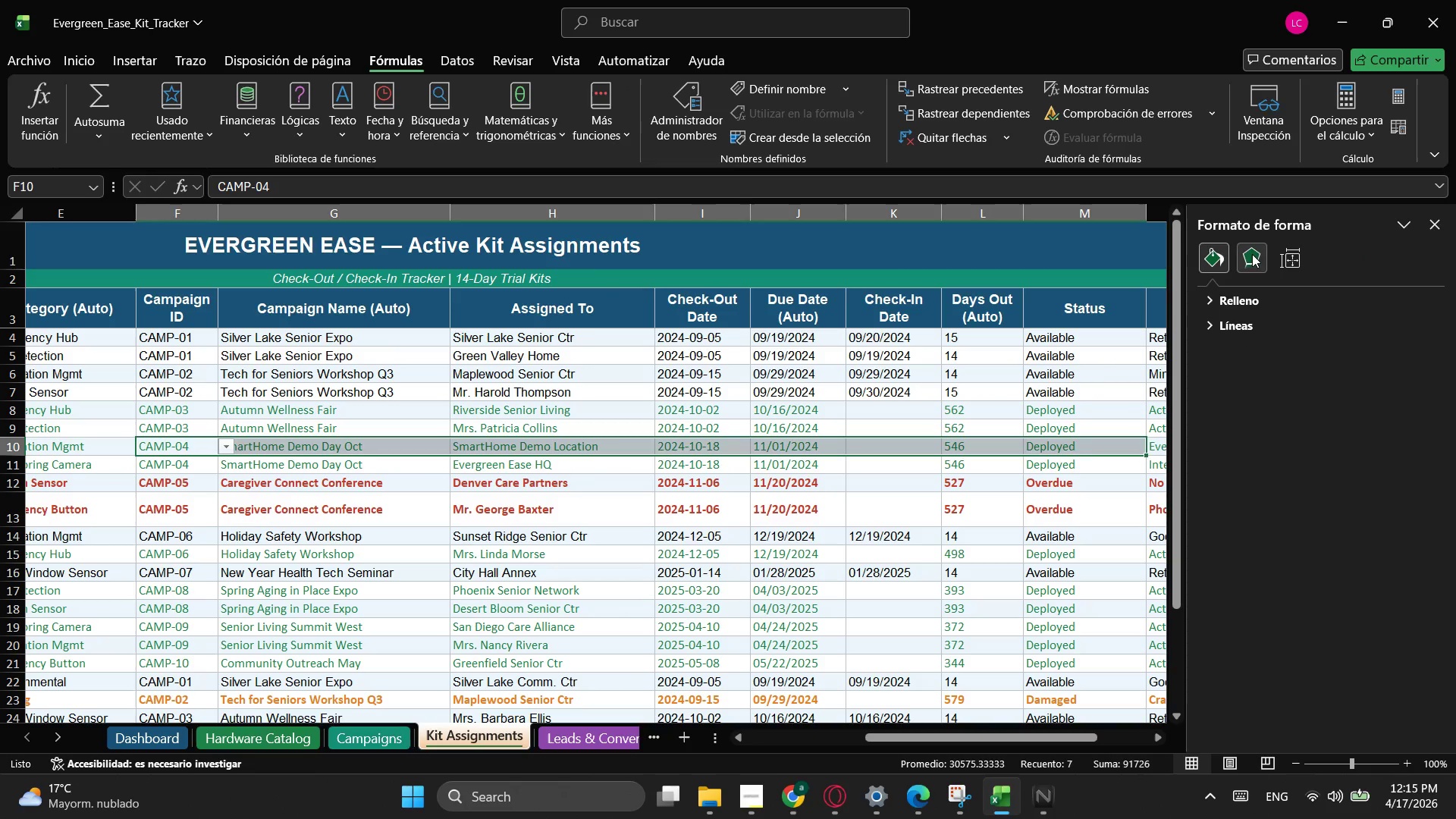 
left_click([1252, 254])
 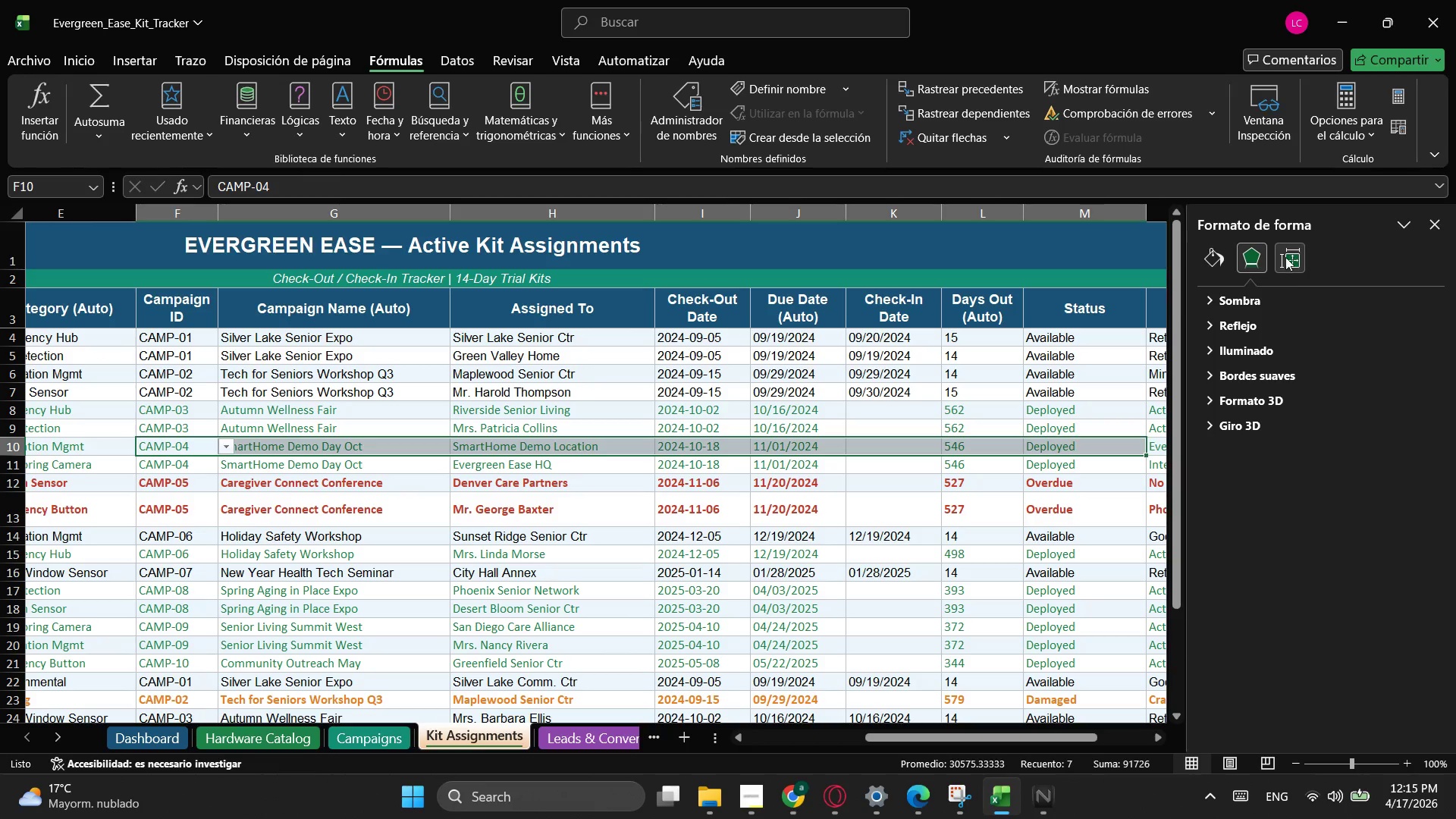 
left_click([1285, 257])
 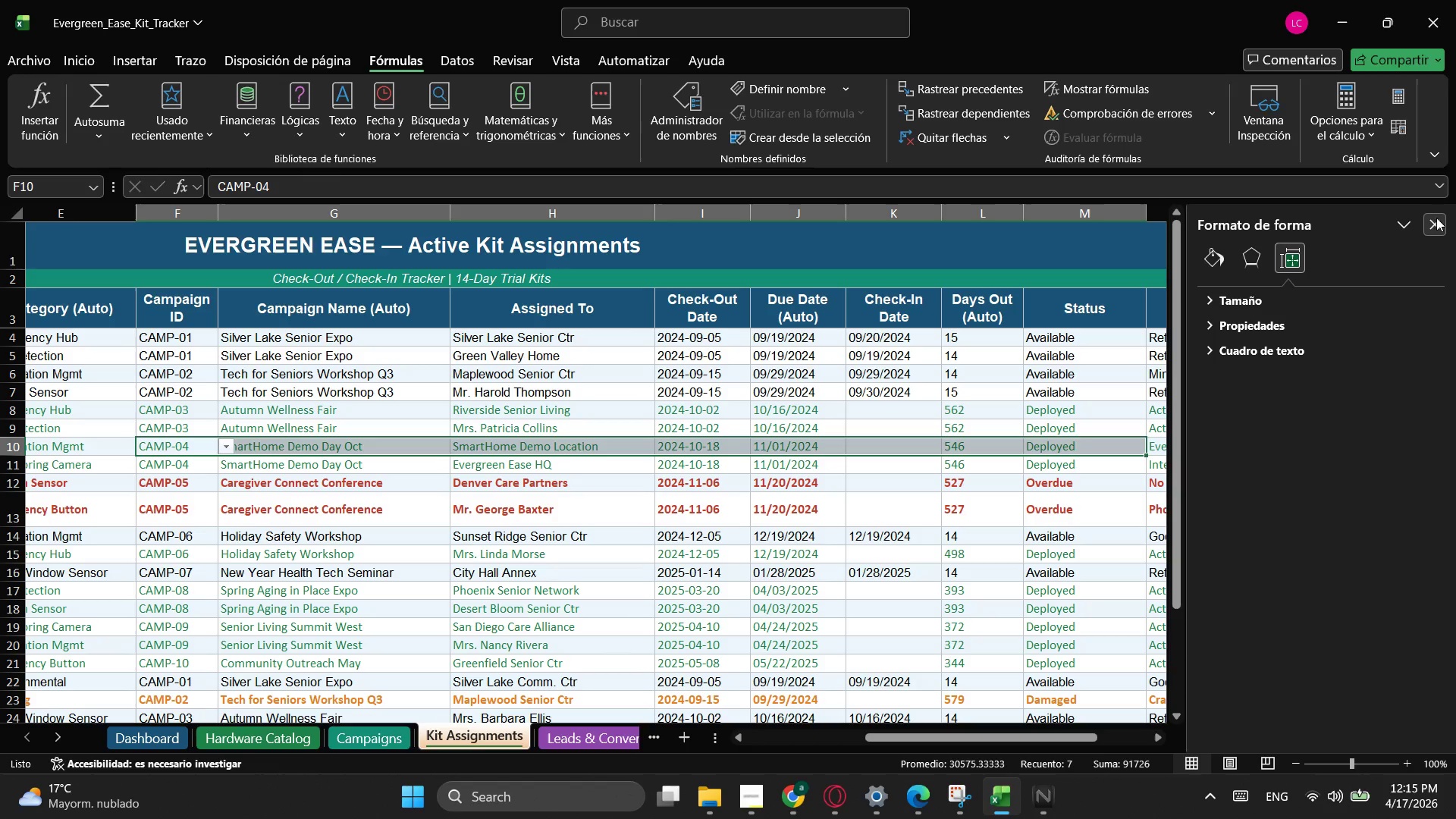 
left_click([1442, 223])
 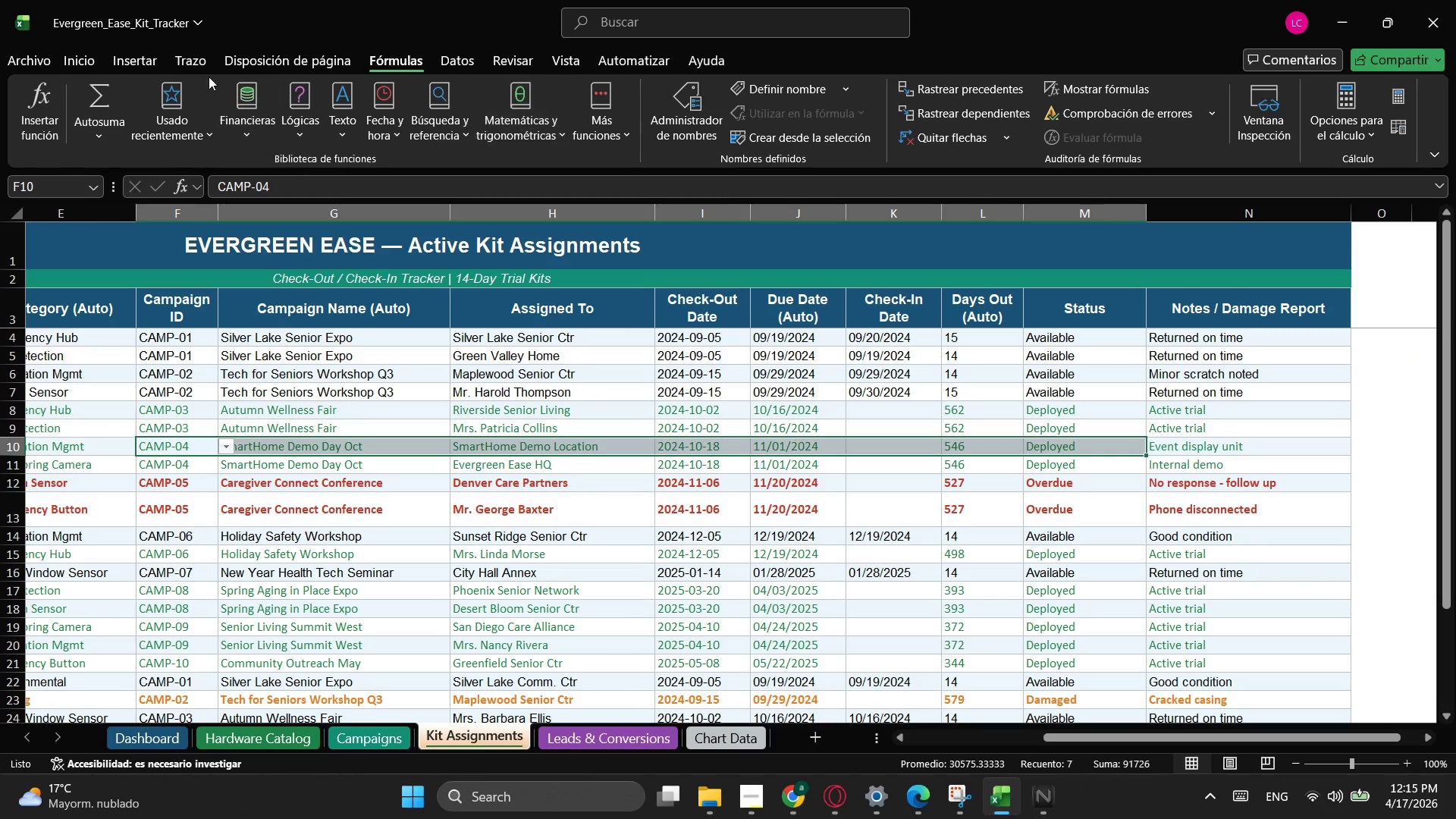 
left_click([92, 61])
 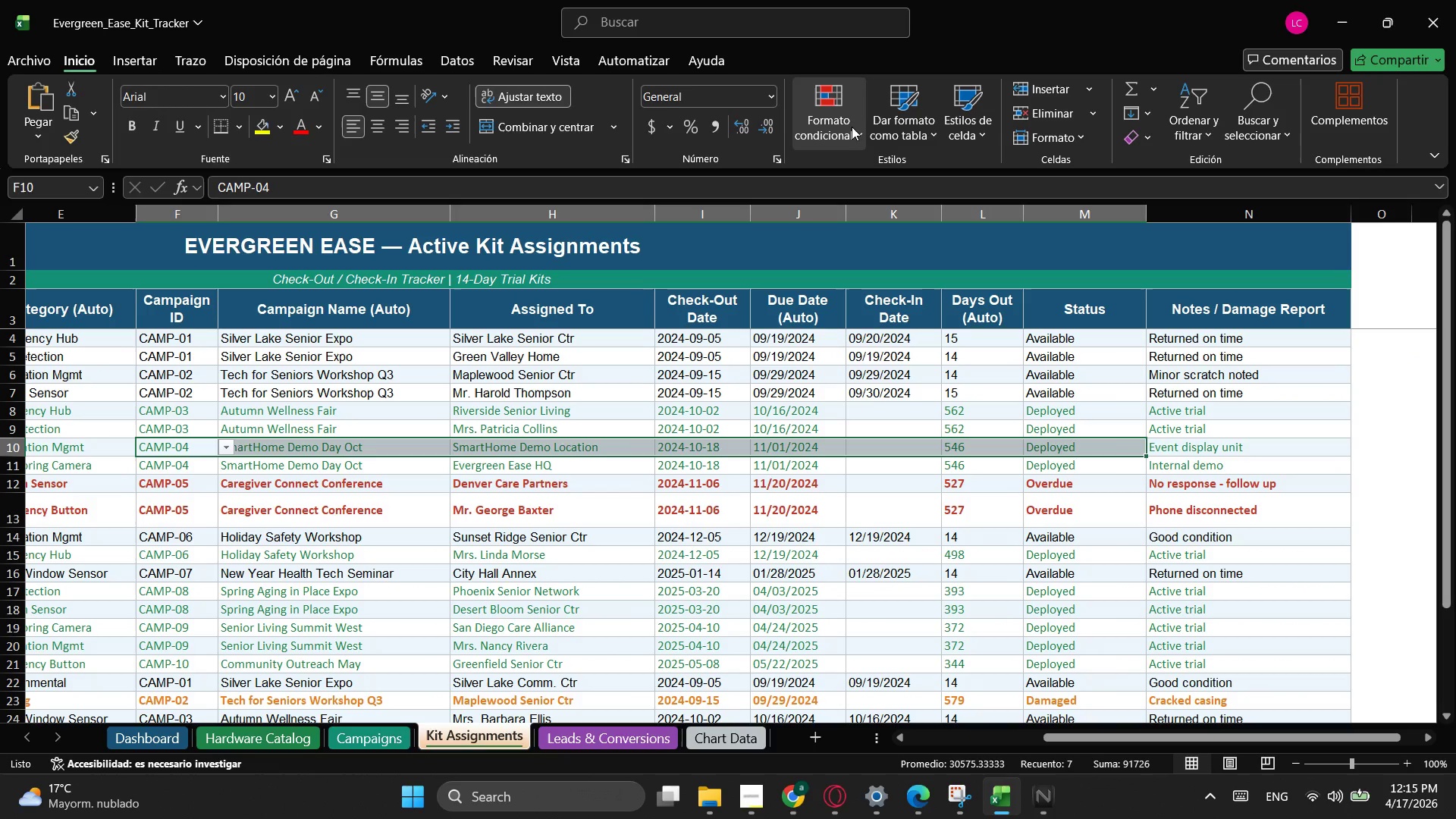 
left_click([850, 125])
 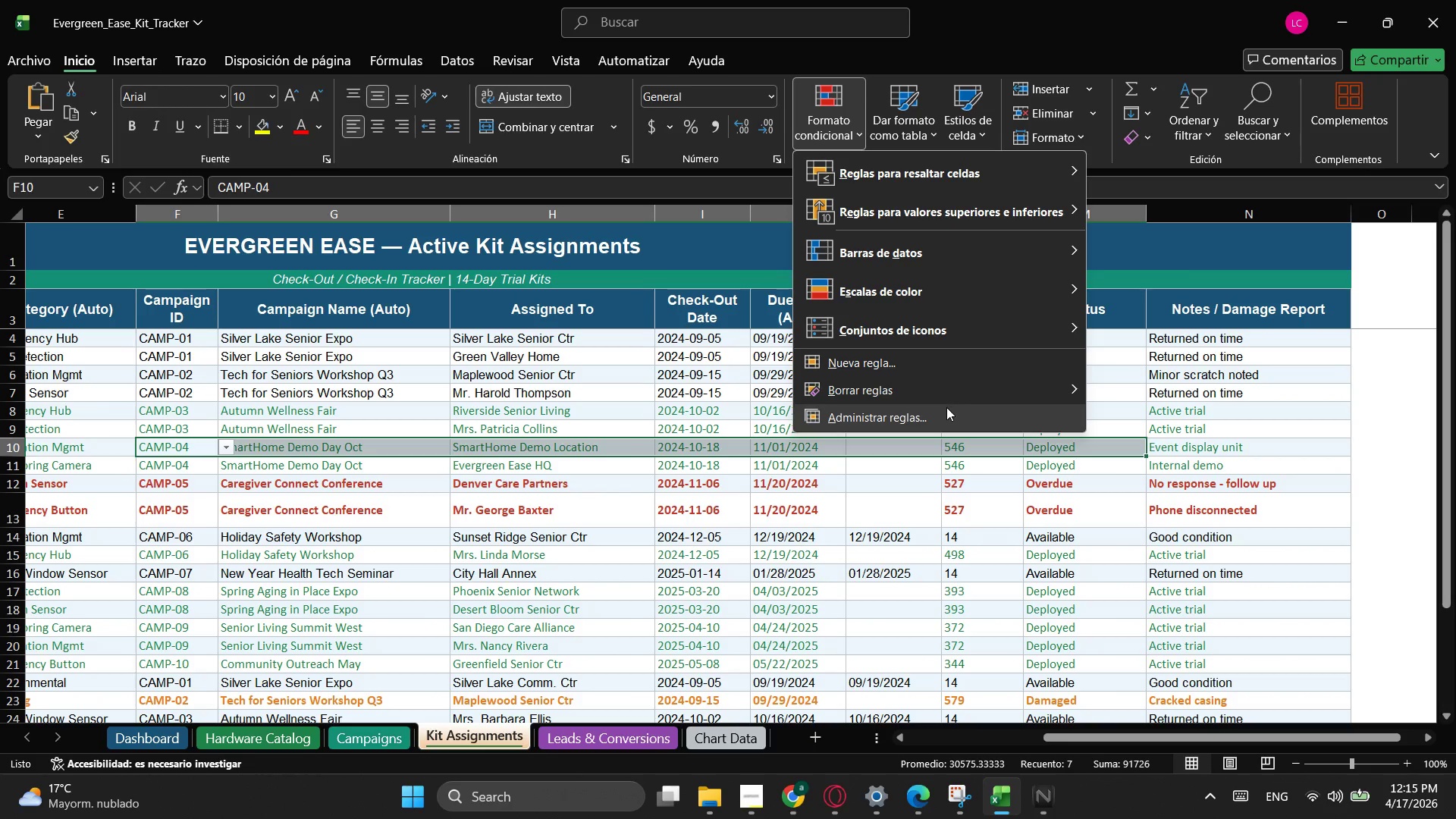 
left_click([946, 407])
 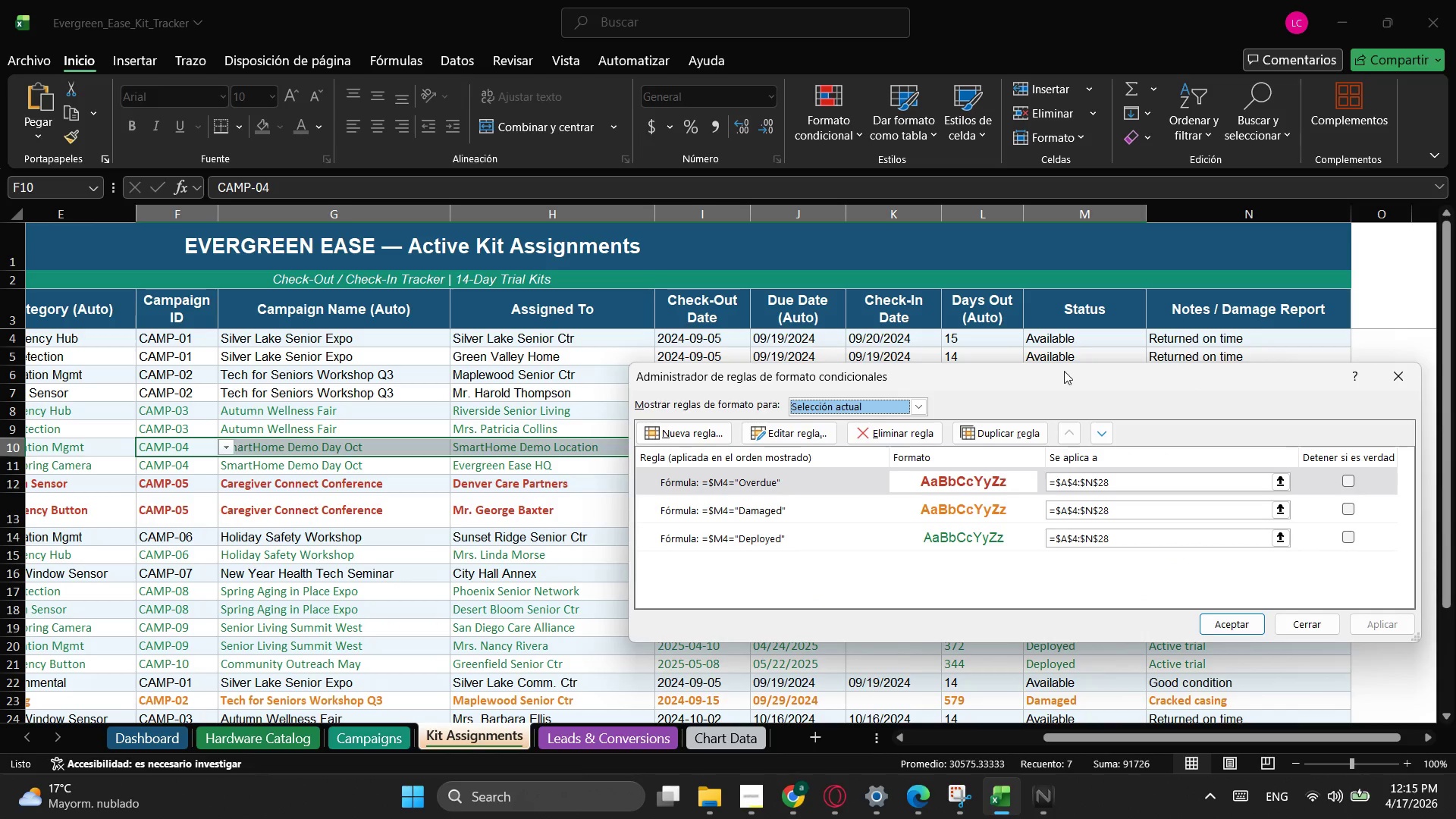 
left_click_drag(start_coordinate=[1064, 371], to_coordinate=[890, 247])
 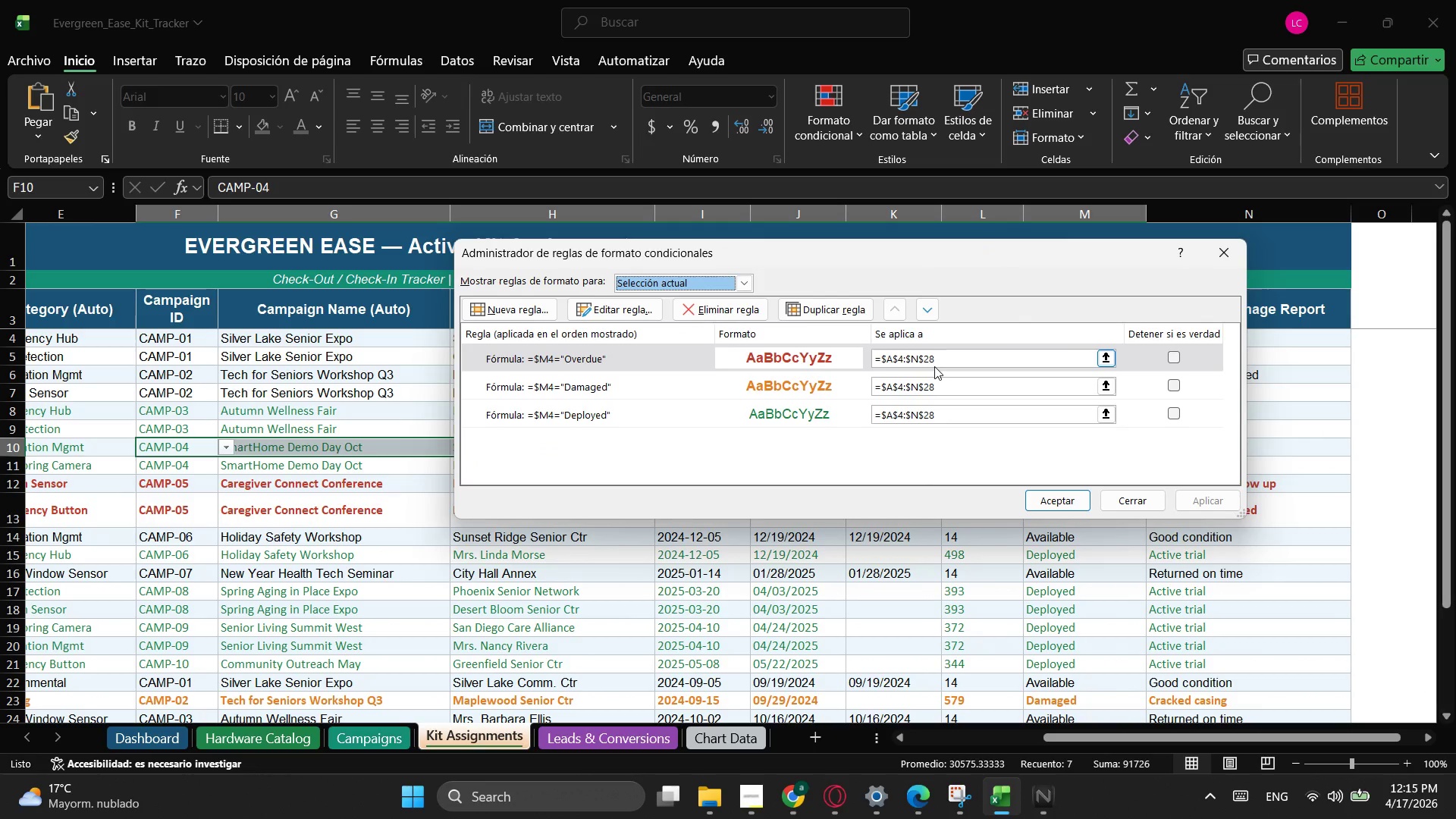 
left_click([965, 362])
 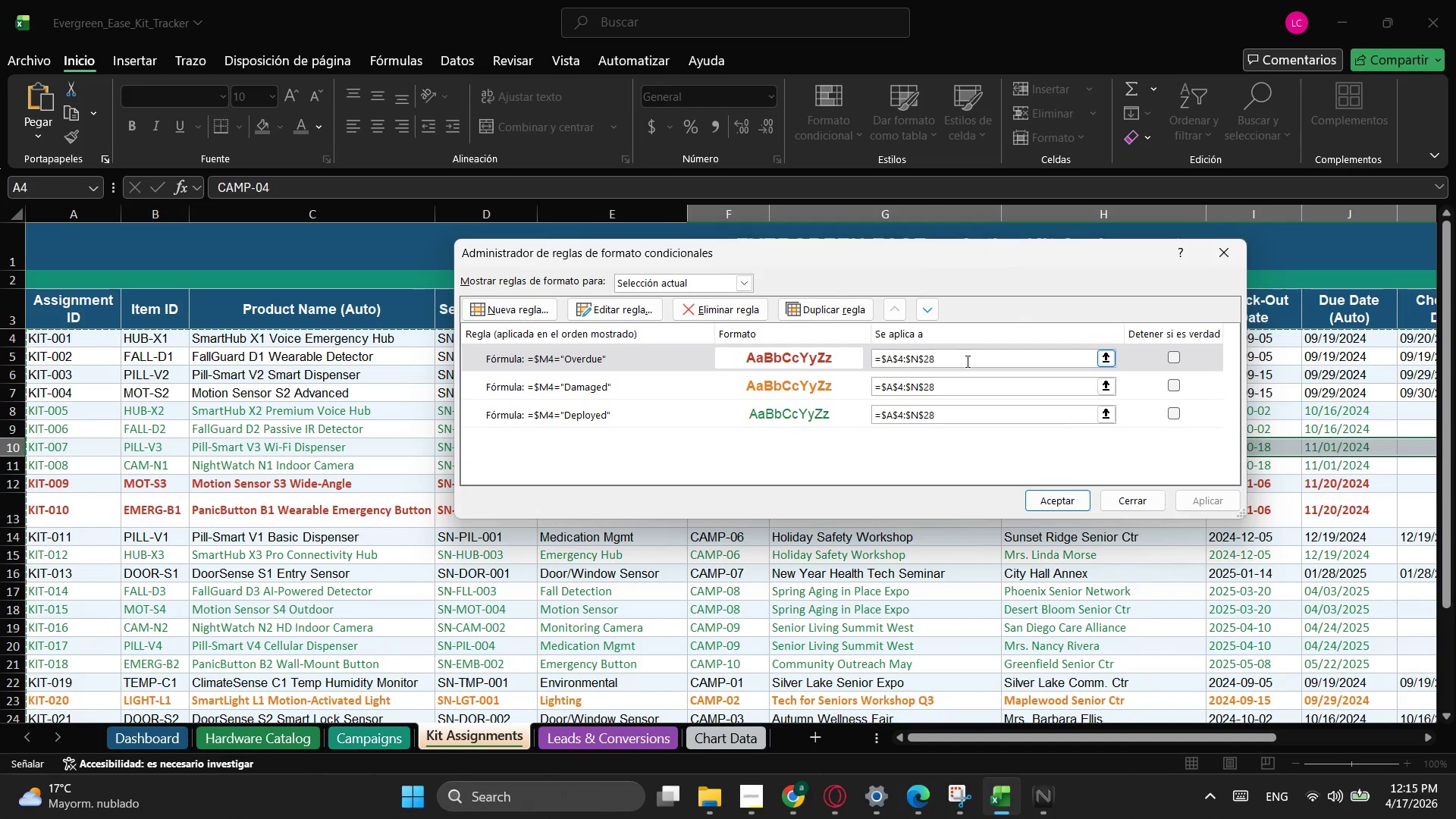 
key(Alt+AltLeft)
 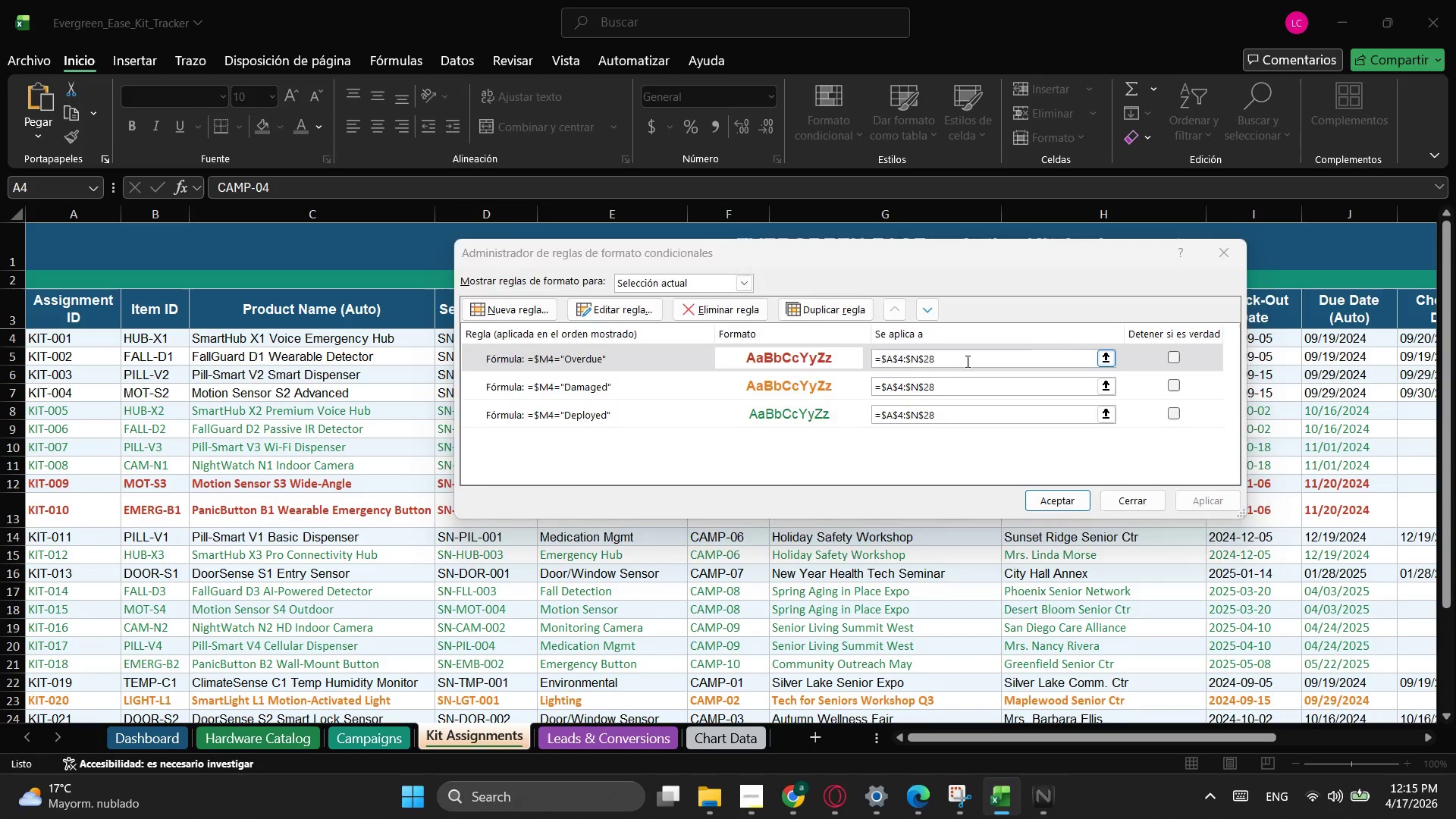 
key(Alt+Tab)
 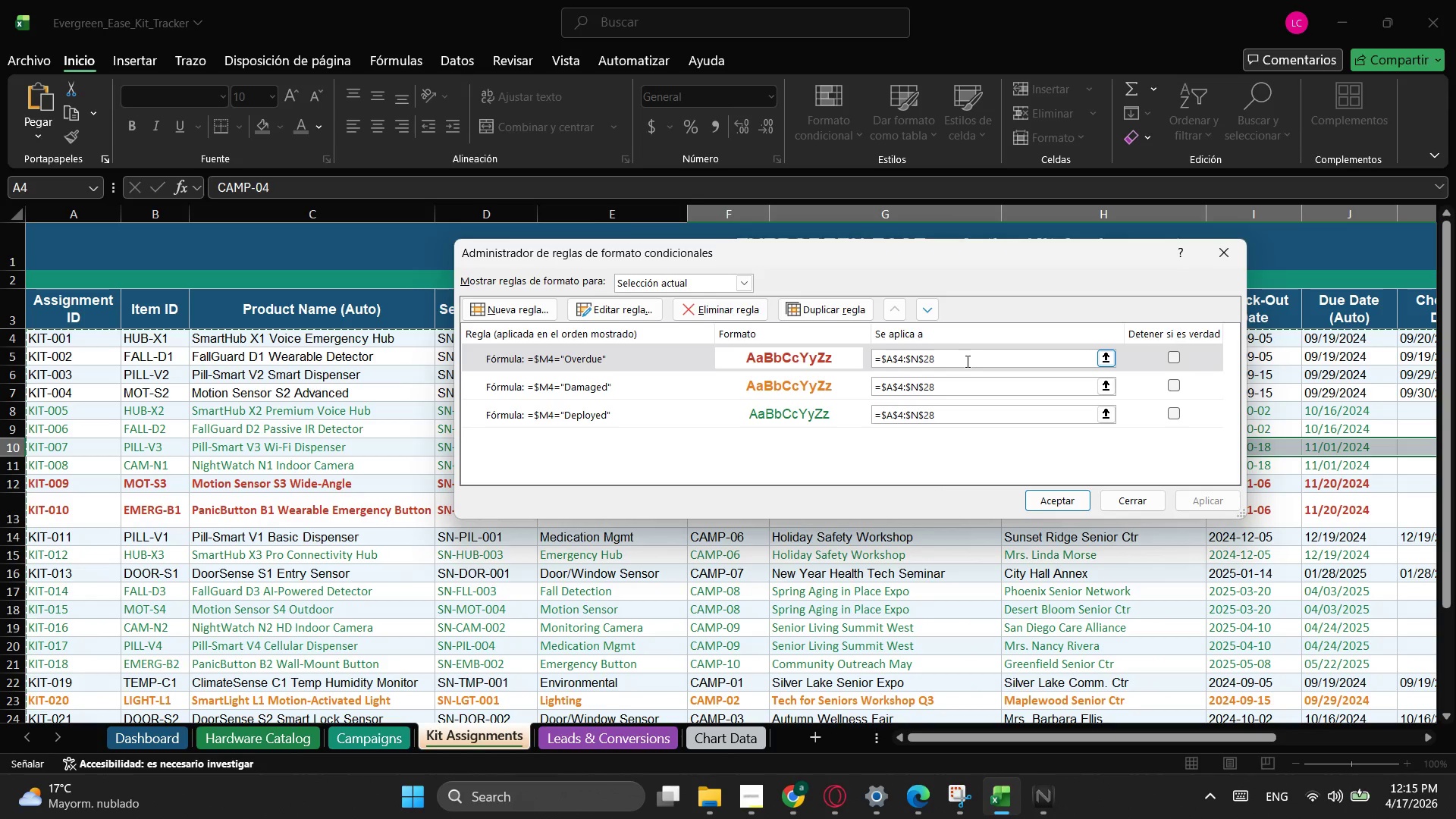 
key(Alt+Tab)
 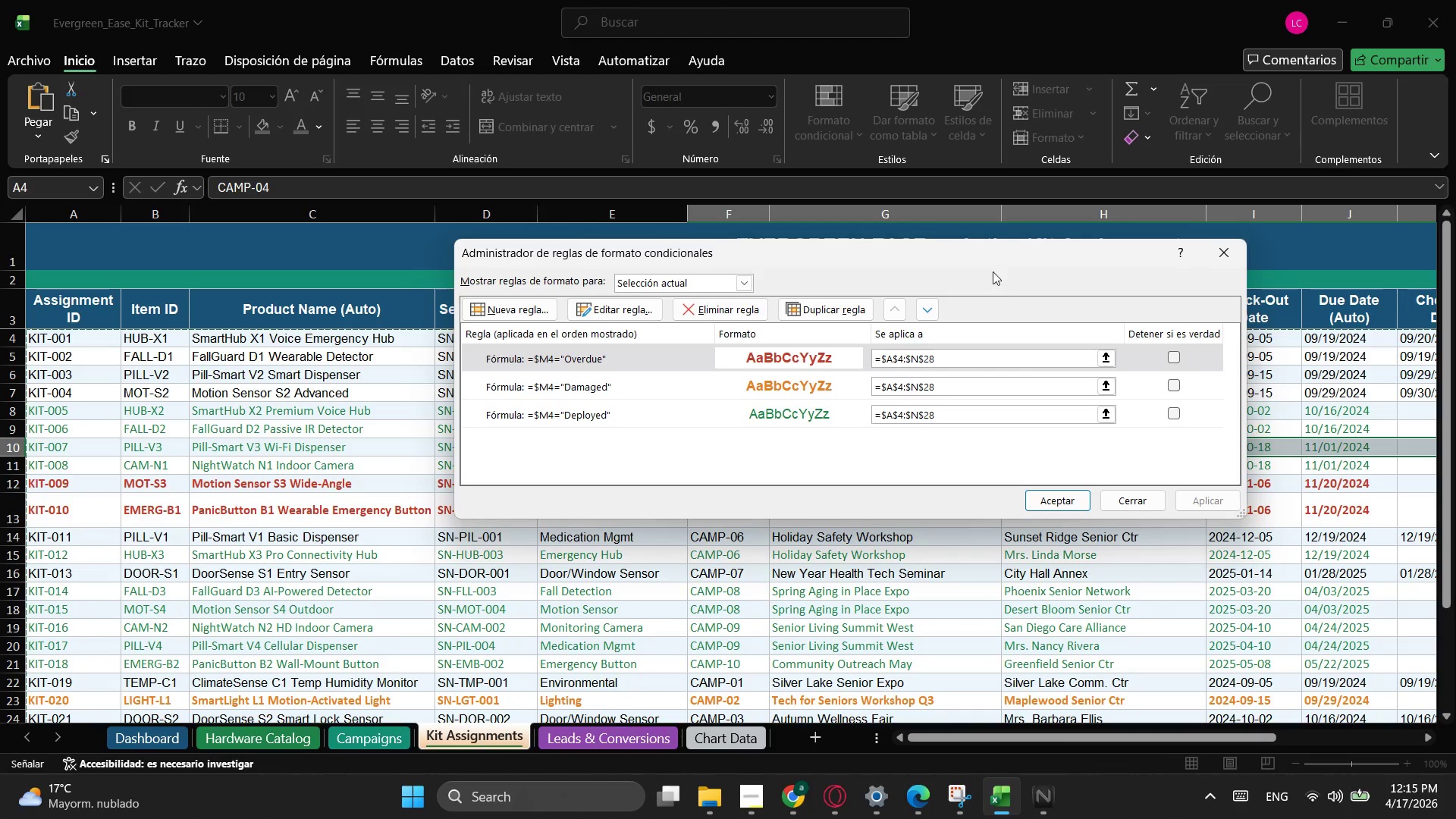 
left_click_drag(start_coordinate=[975, 251], to_coordinate=[865, 339])
 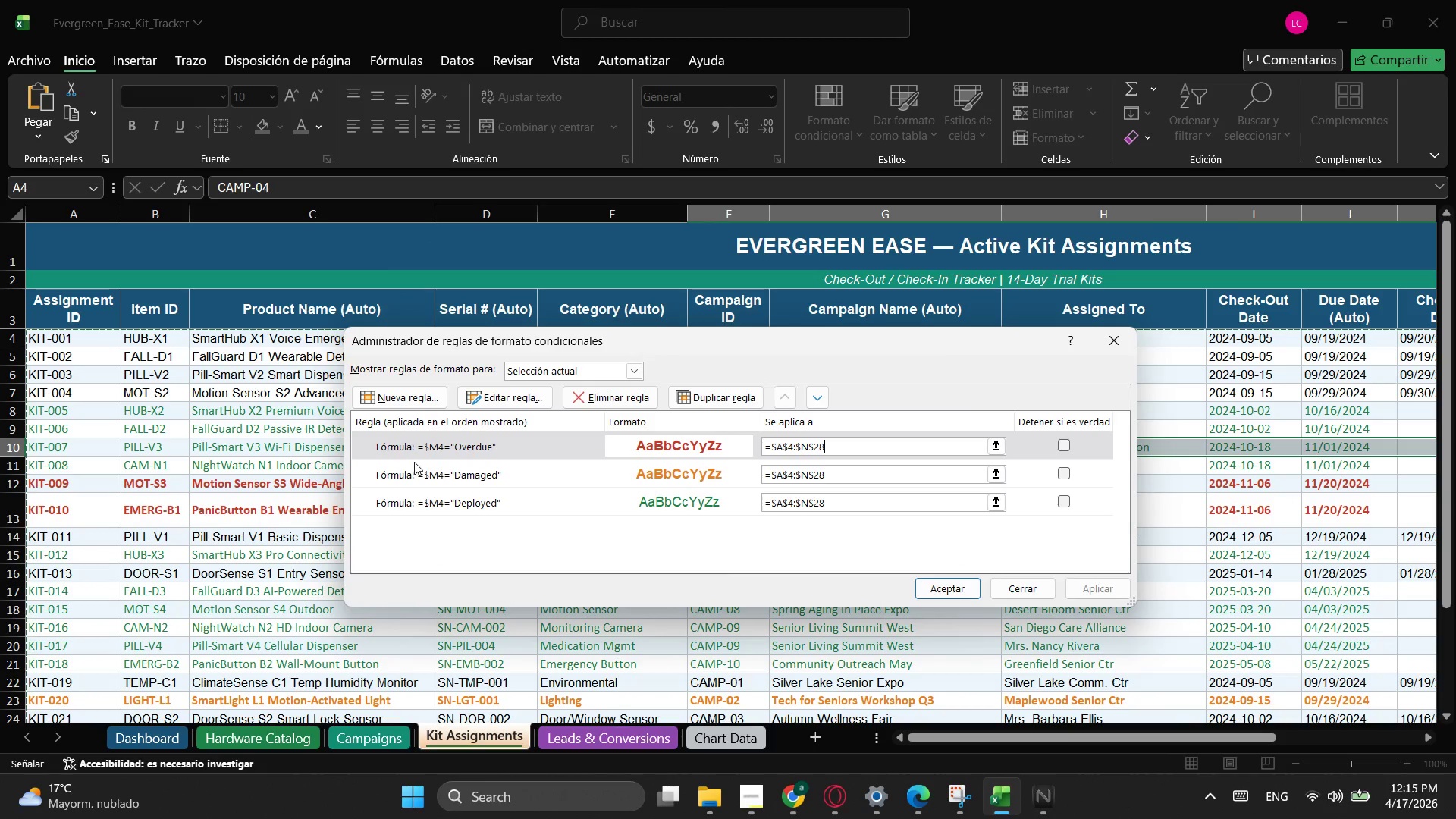 
left_click([419, 452])
 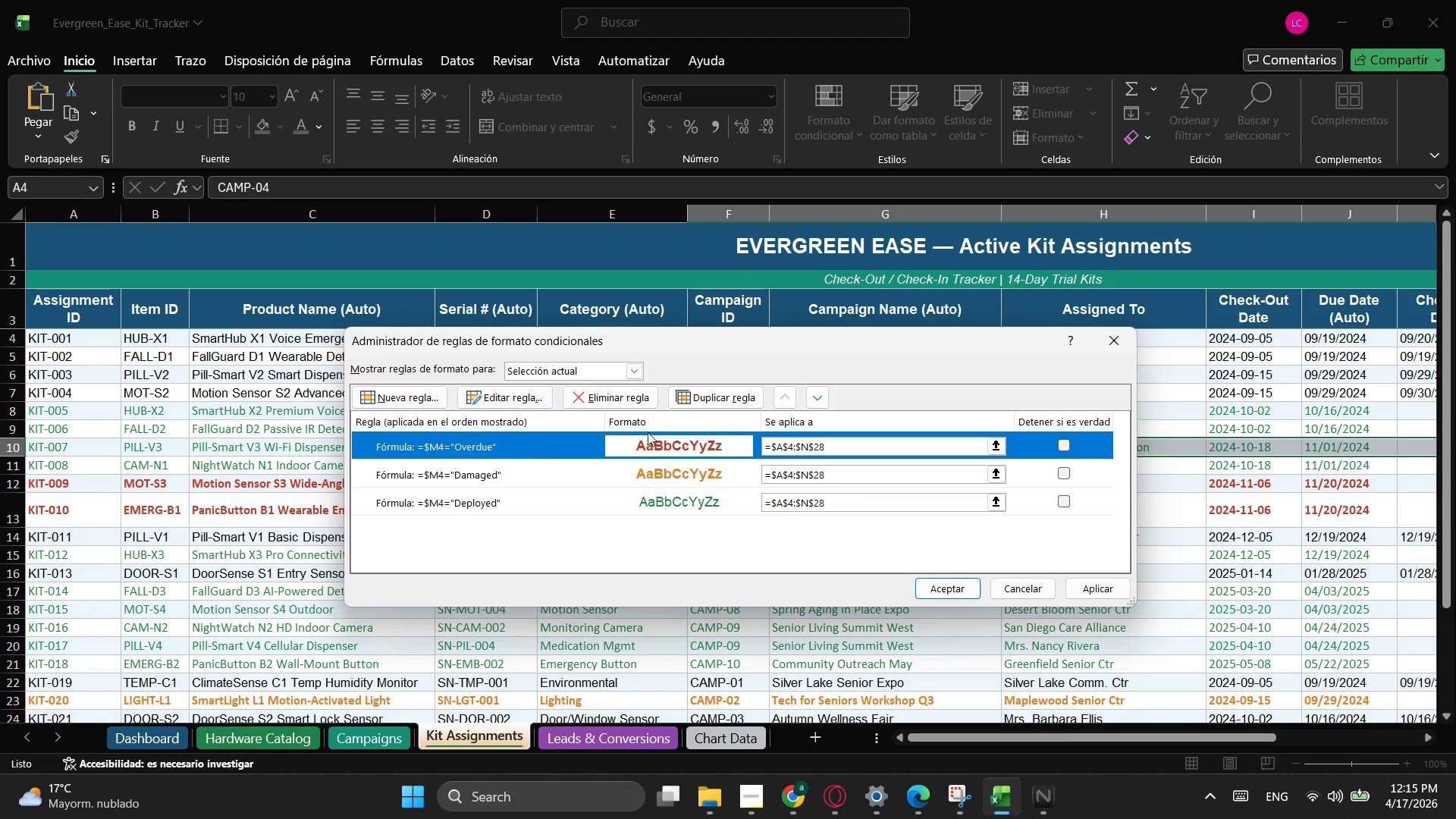 
key(Alt+AltLeft)
 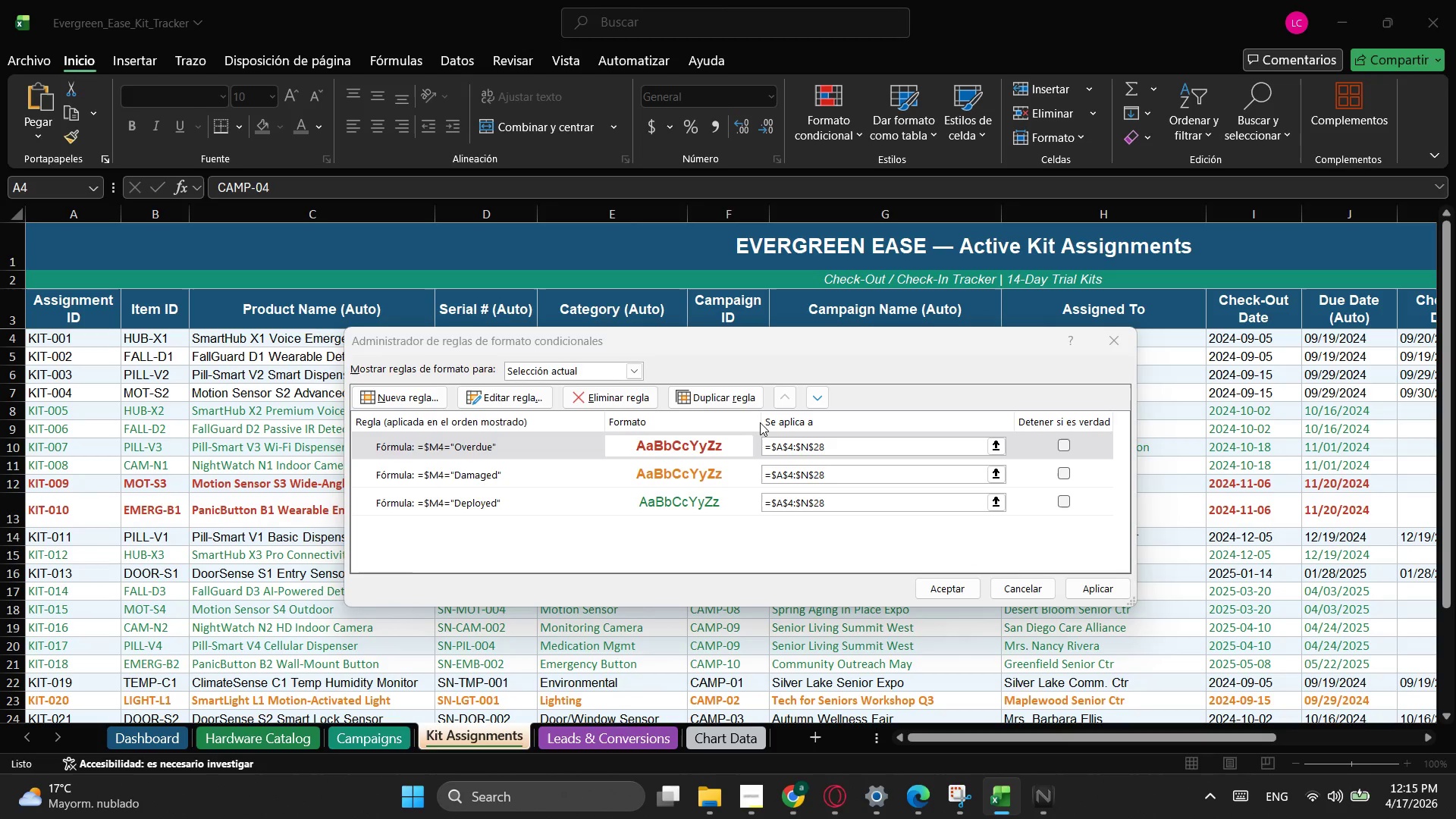 
key(Alt+Tab)
 